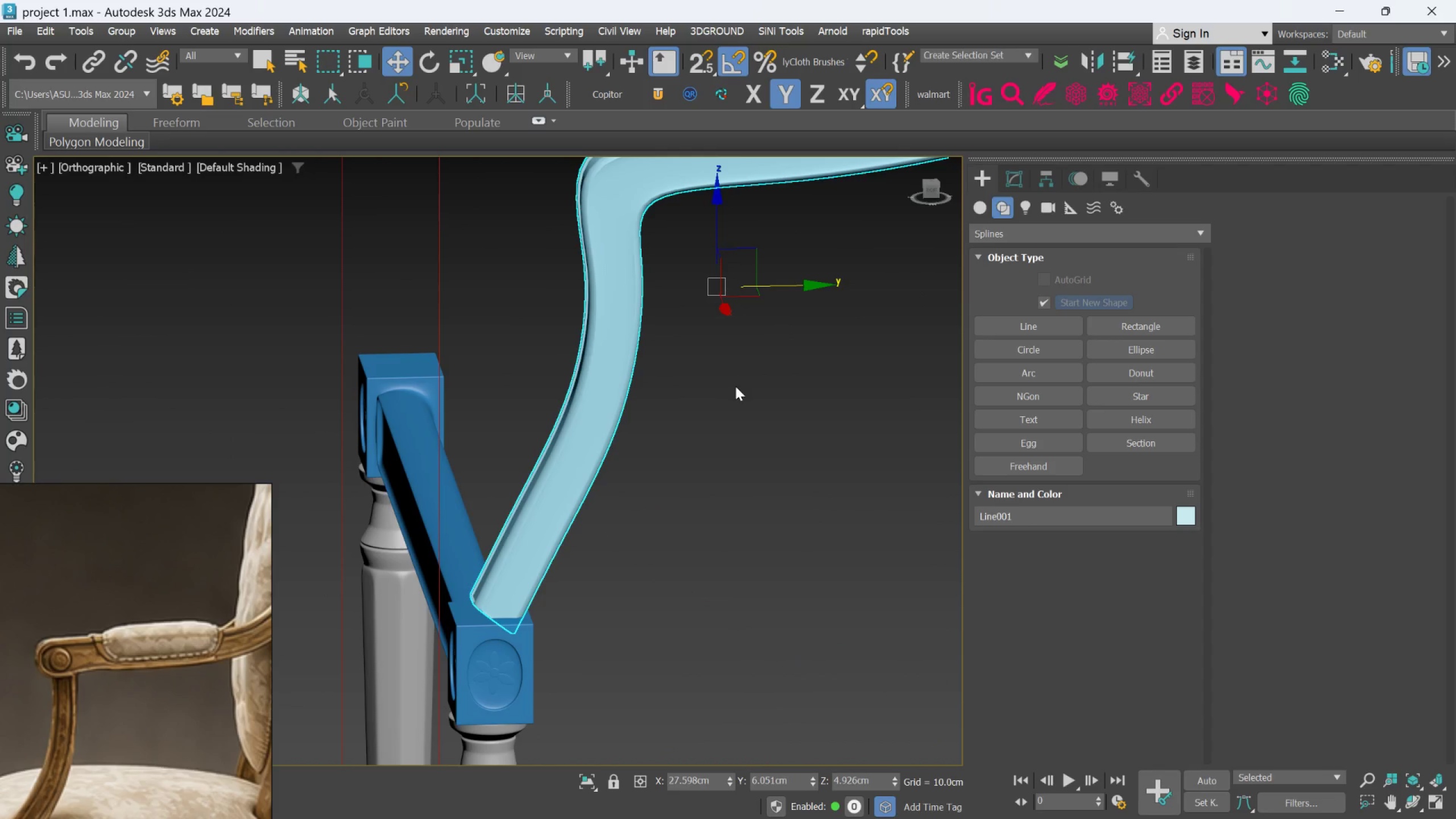 
scroll: coordinate [735, 386], scroll_direction: down, amount: 2.0
 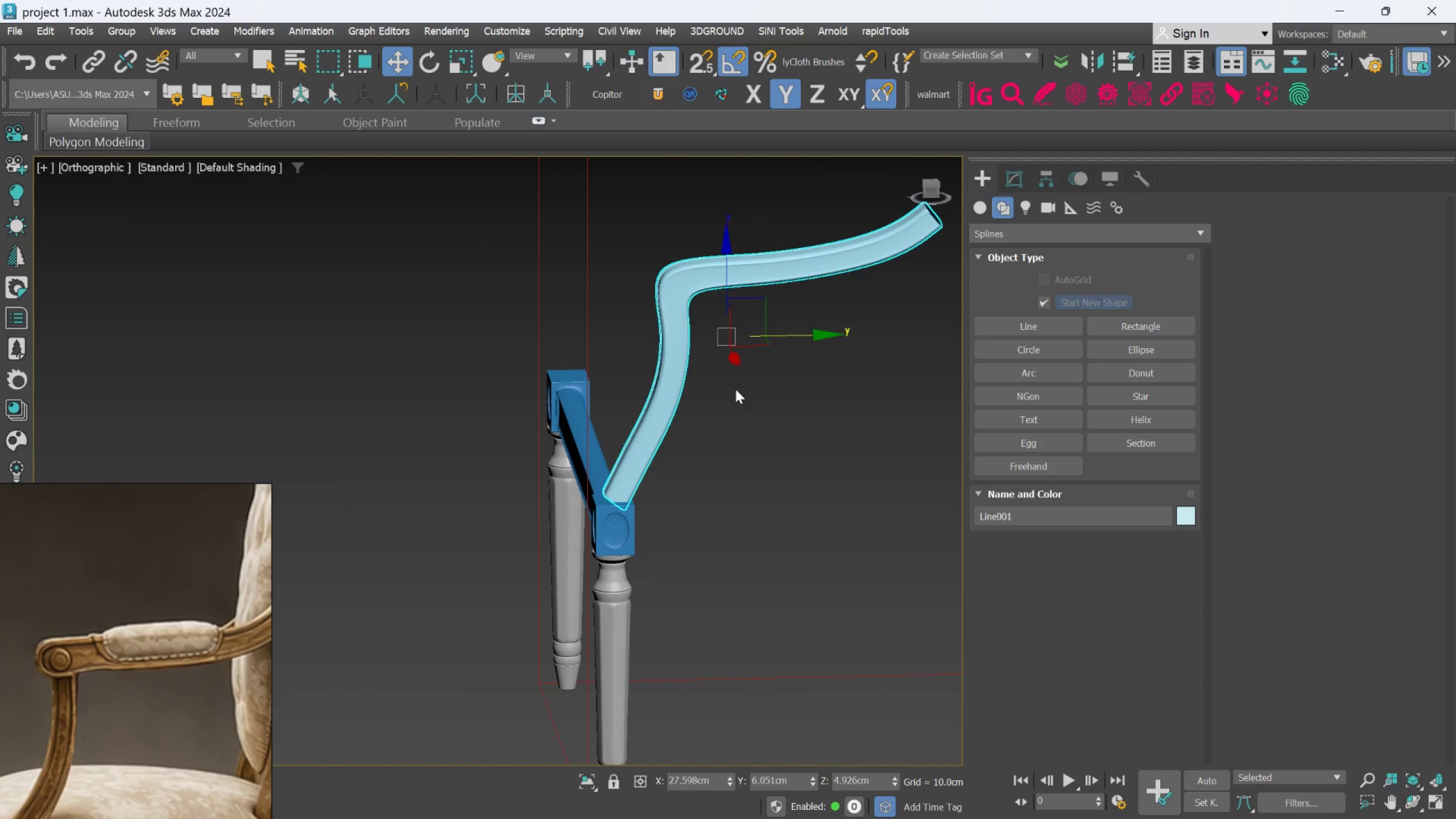 
hold_key(key=AltLeft, duration=0.42)
 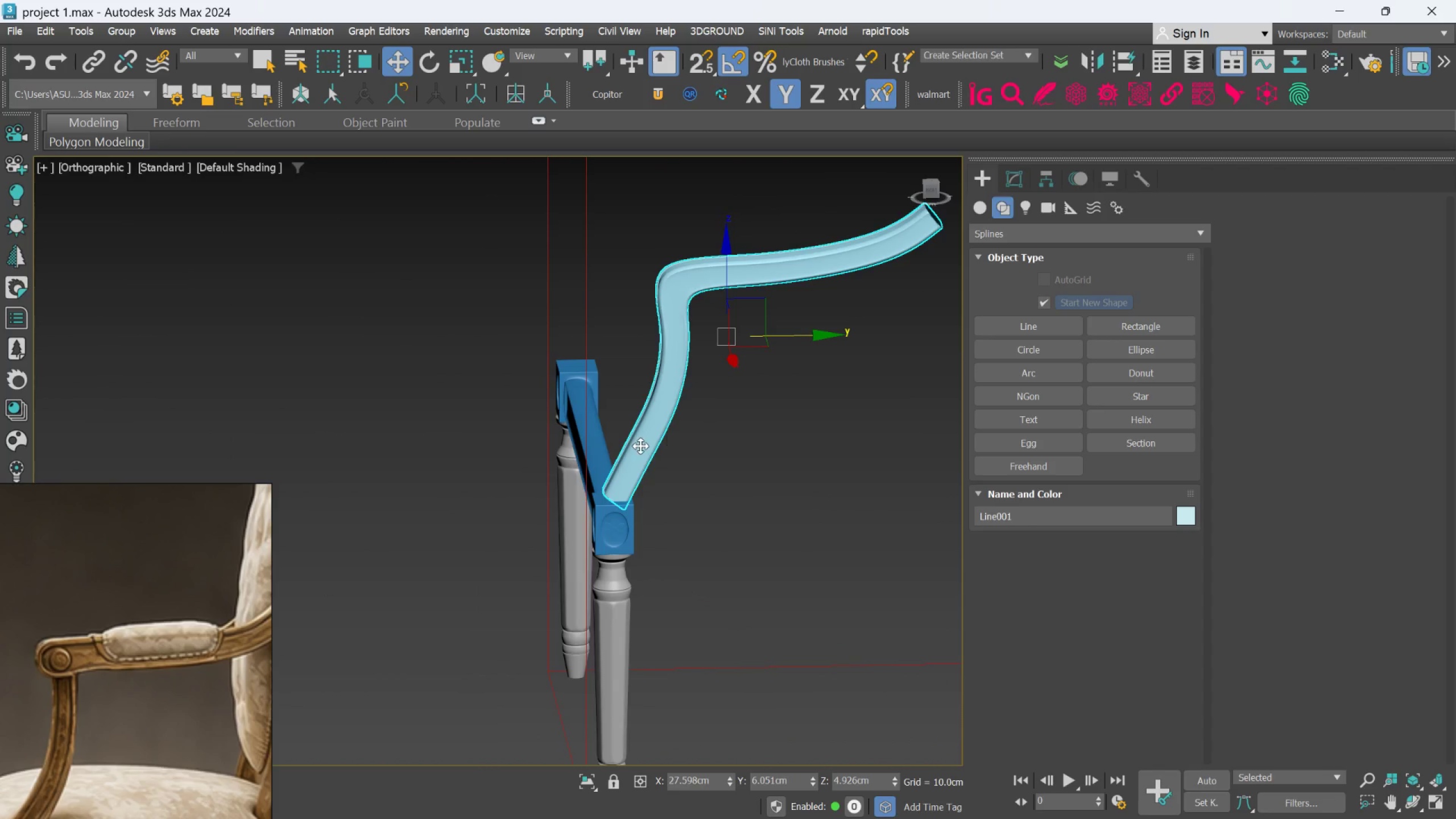 
scroll: coordinate [640, 446], scroll_direction: up, amount: 2.0
 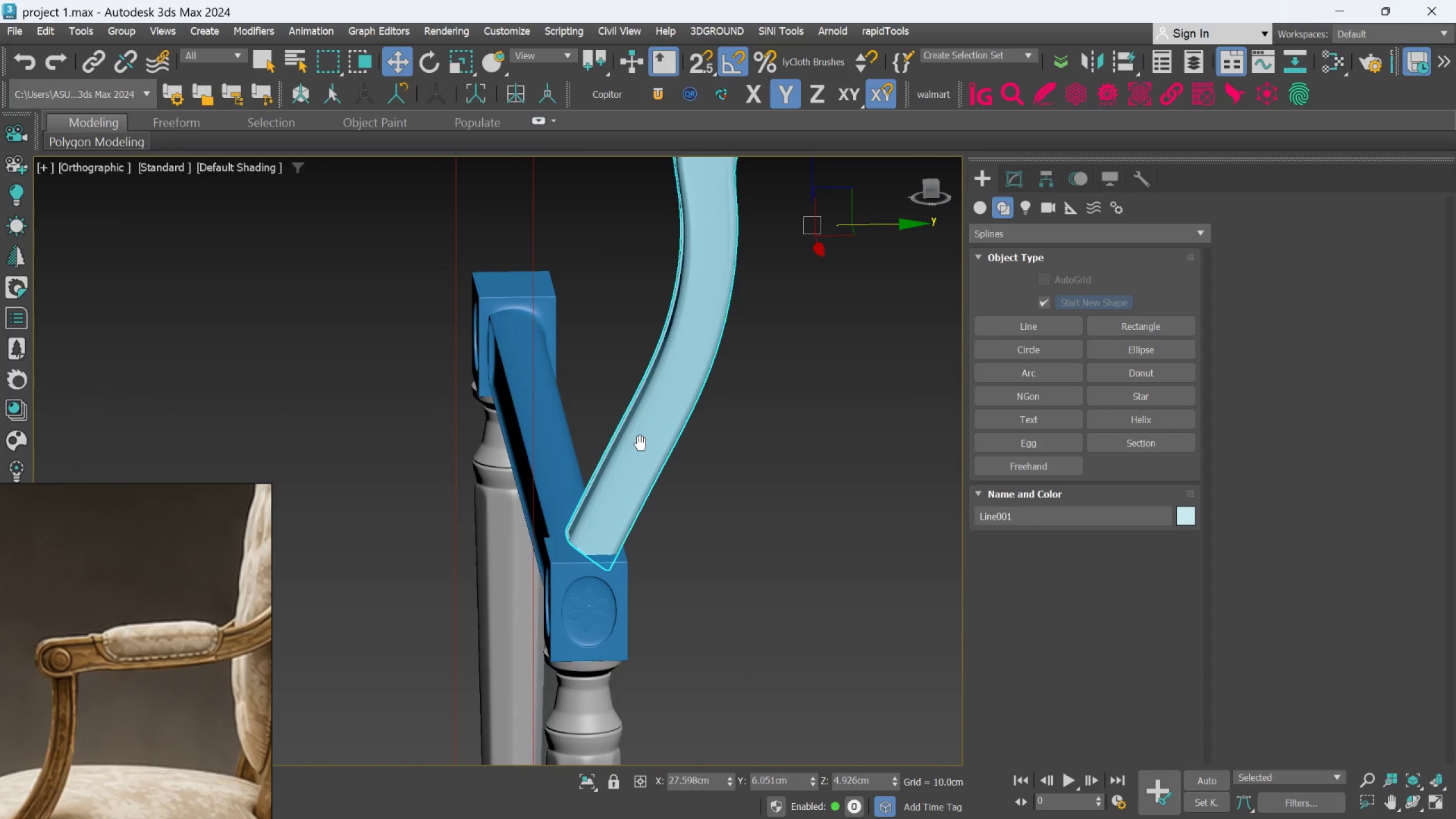 
scroll: coordinate [641, 450], scroll_direction: down, amount: 2.0
 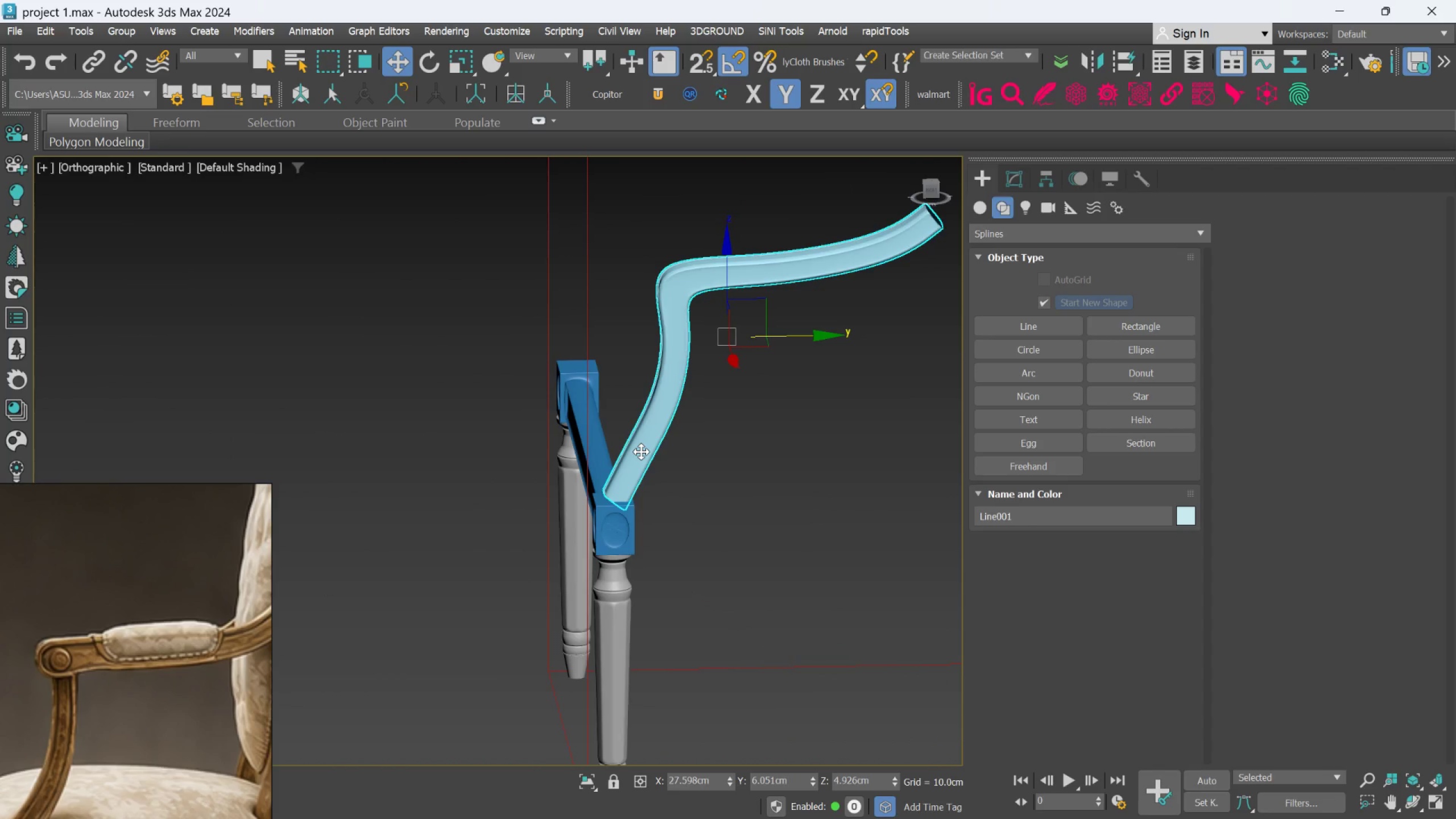 
hold_key(key=AltLeft, duration=0.94)
 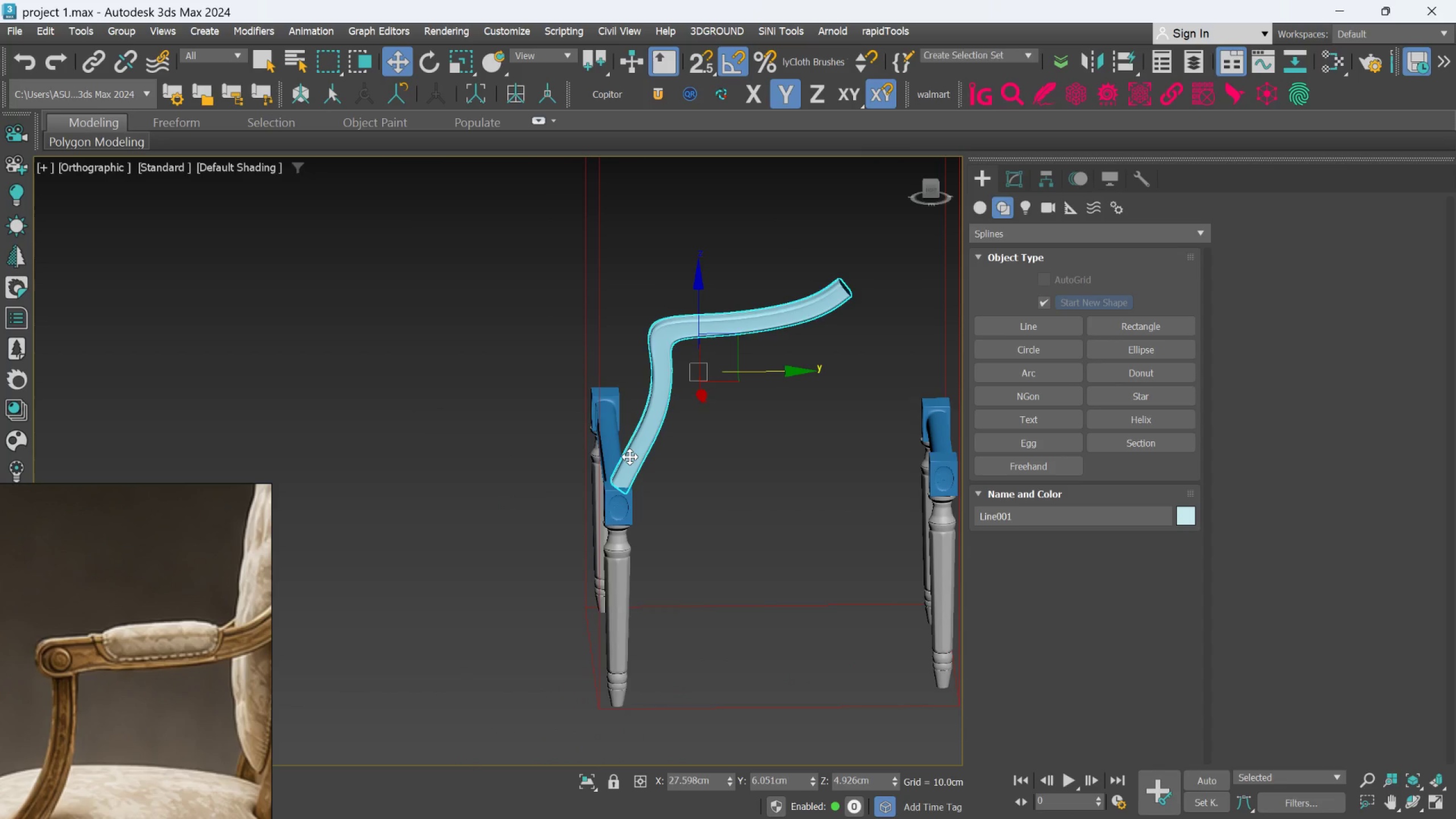 
hold_key(key=AltLeft, duration=1.06)
scroll: coordinate [630, 457], scroll_direction: down, amount: 1.0
 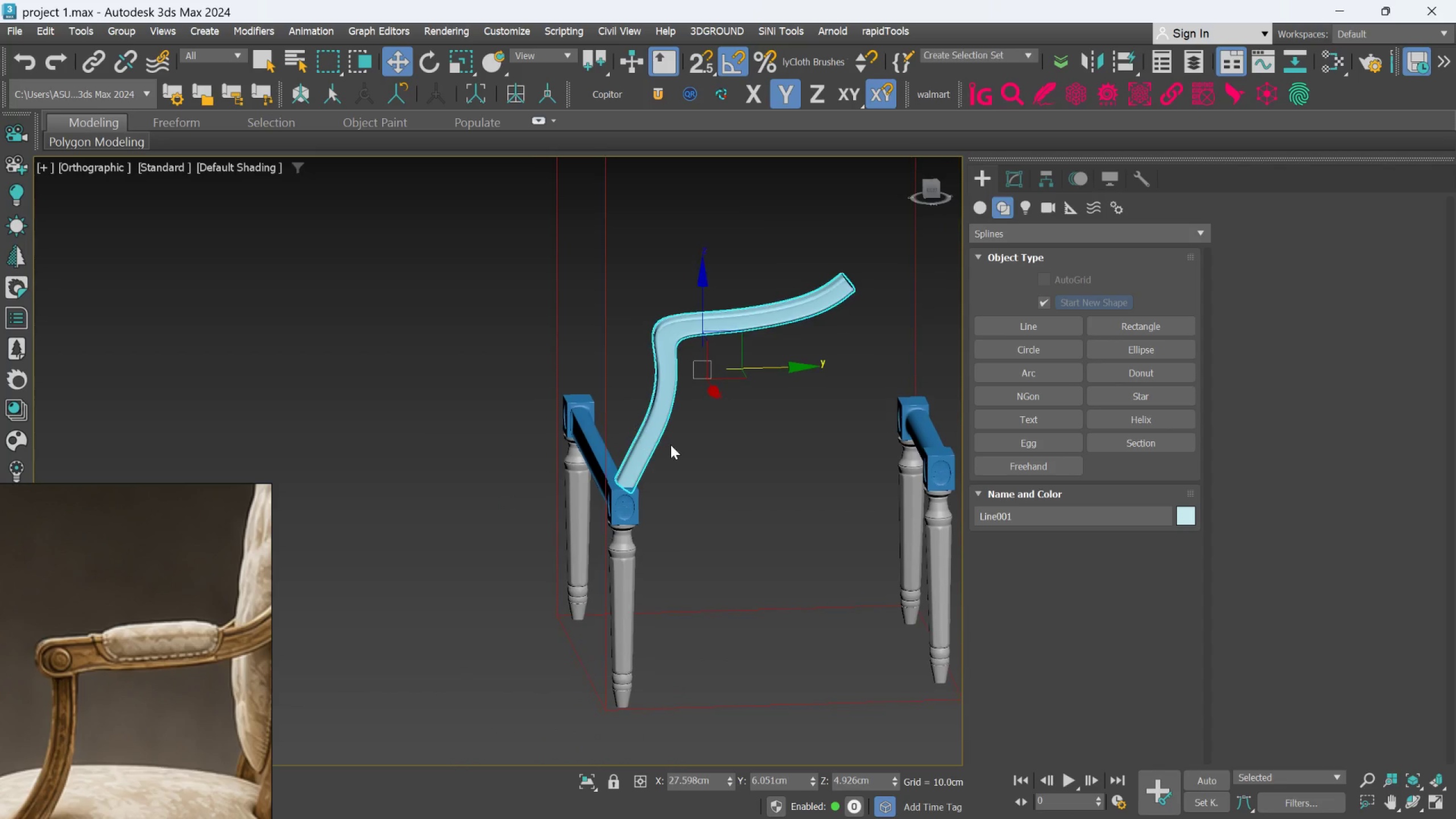 
hold_key(key=AltLeft, duration=0.7)
 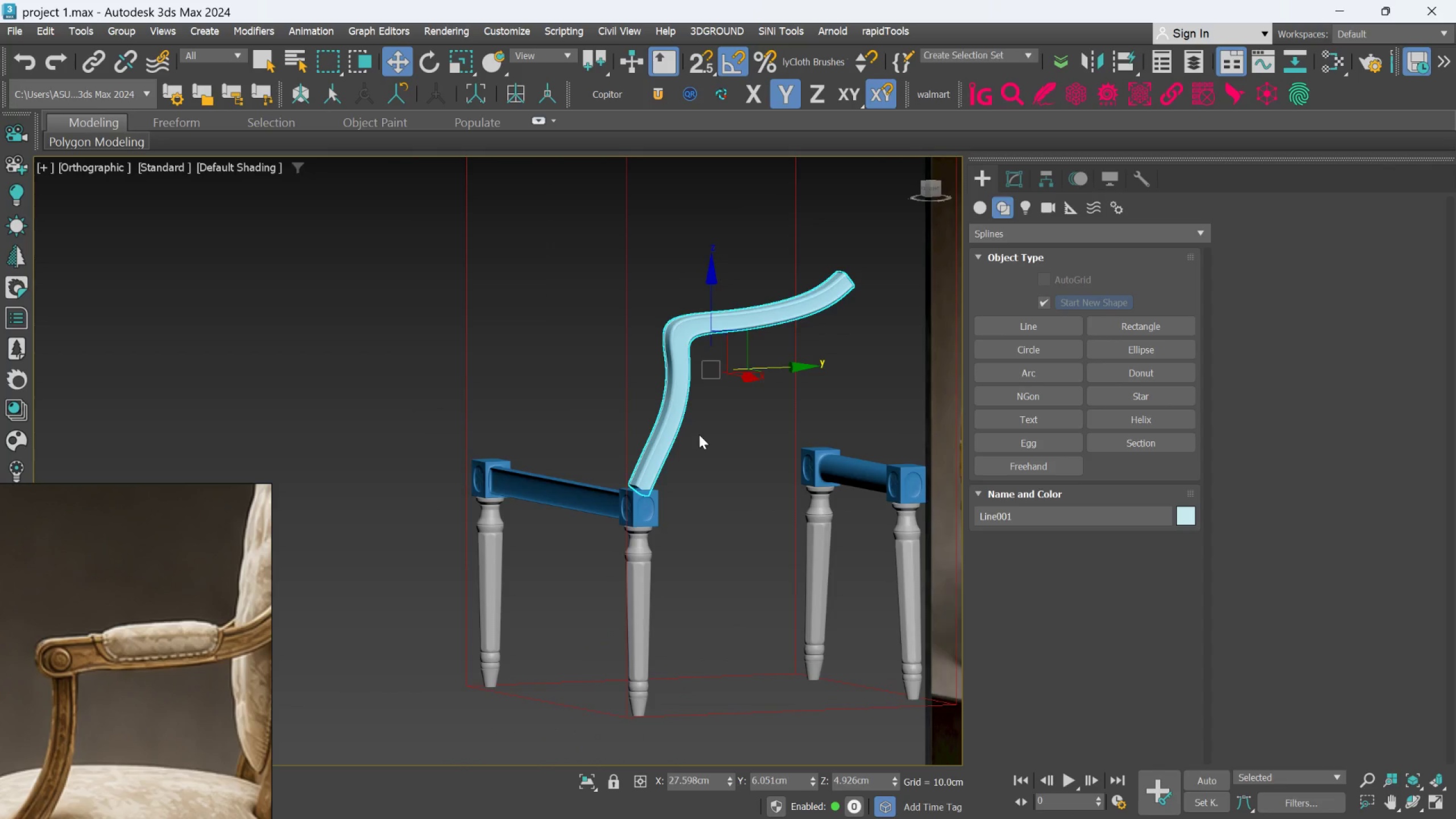 
scroll: coordinate [128, 650], scroll_direction: down, amount: 6.0
 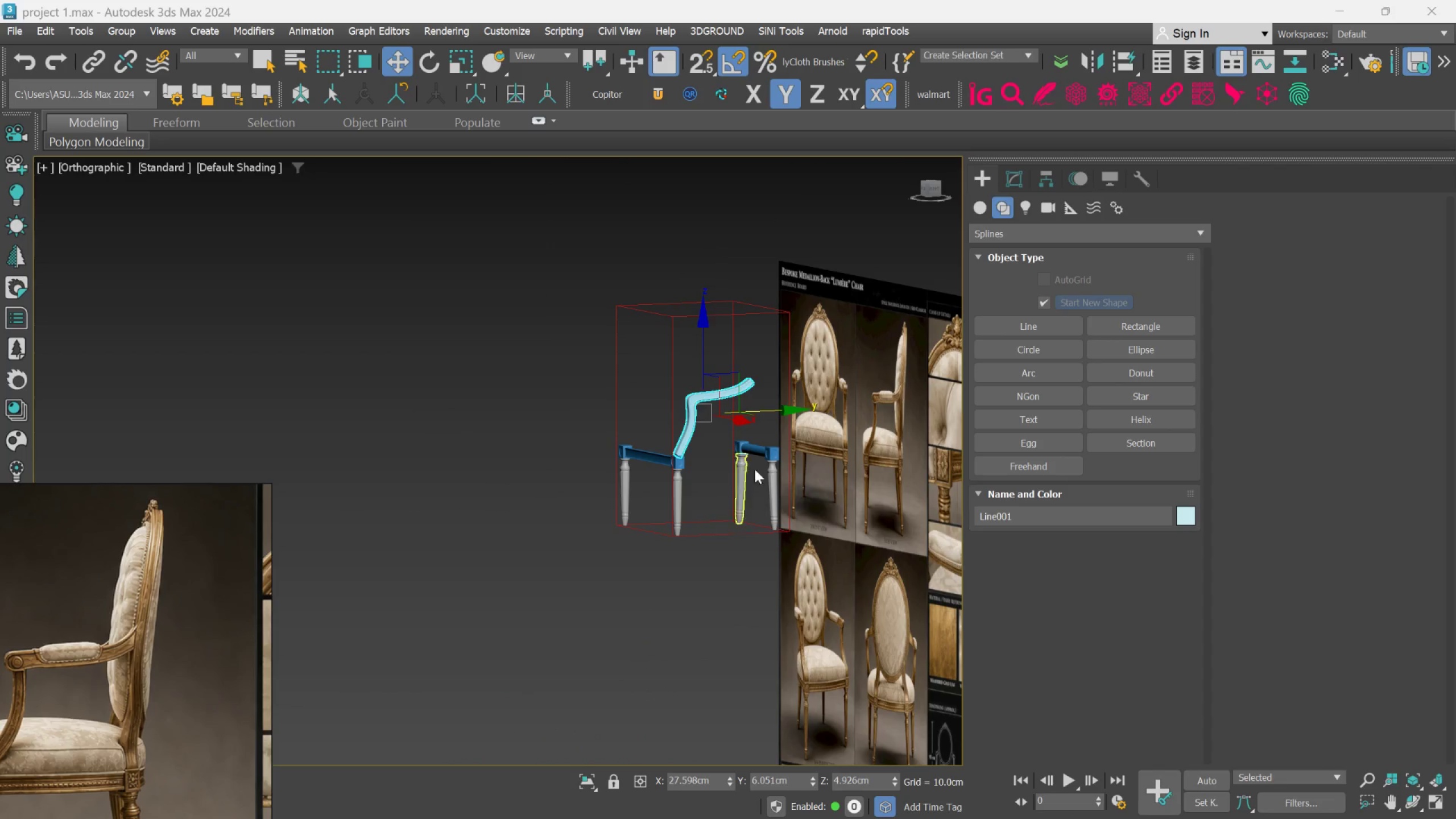 
scroll: coordinate [753, 416], scroll_direction: up, amount: 2.0
 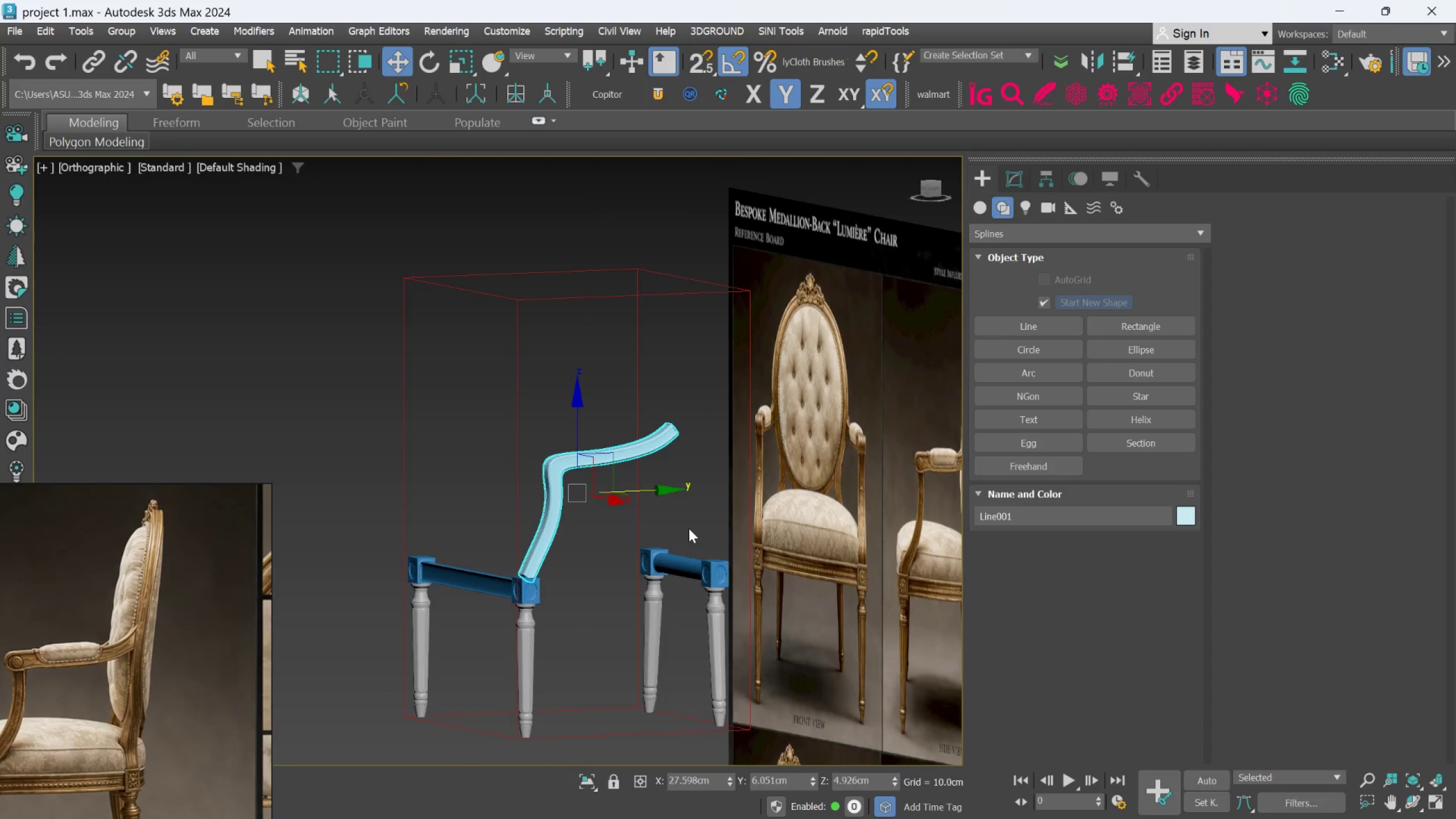 
hold_key(key=AltLeft, duration=0.7)
 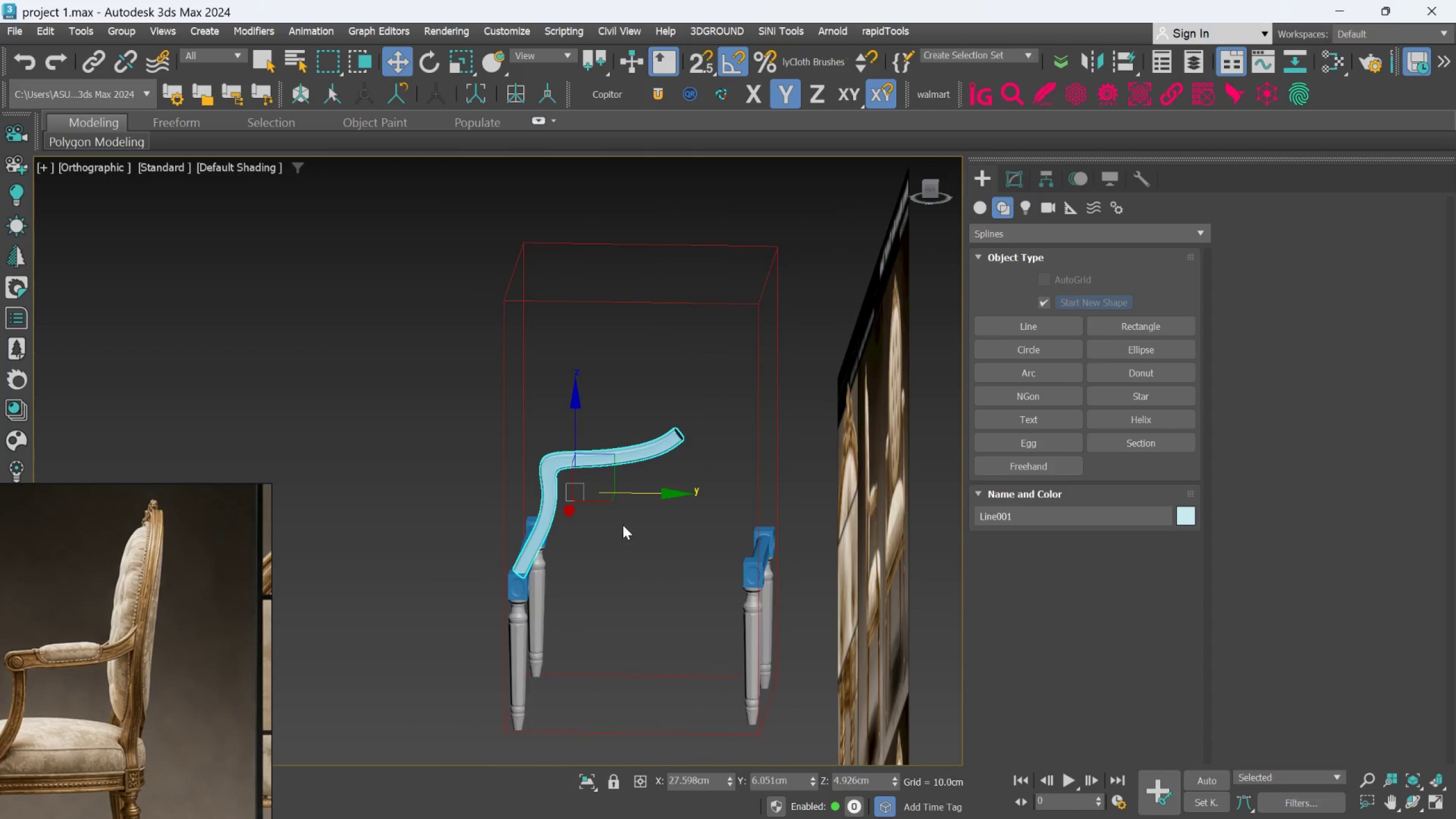 
scroll: coordinate [623, 525], scroll_direction: up, amount: 1.0
 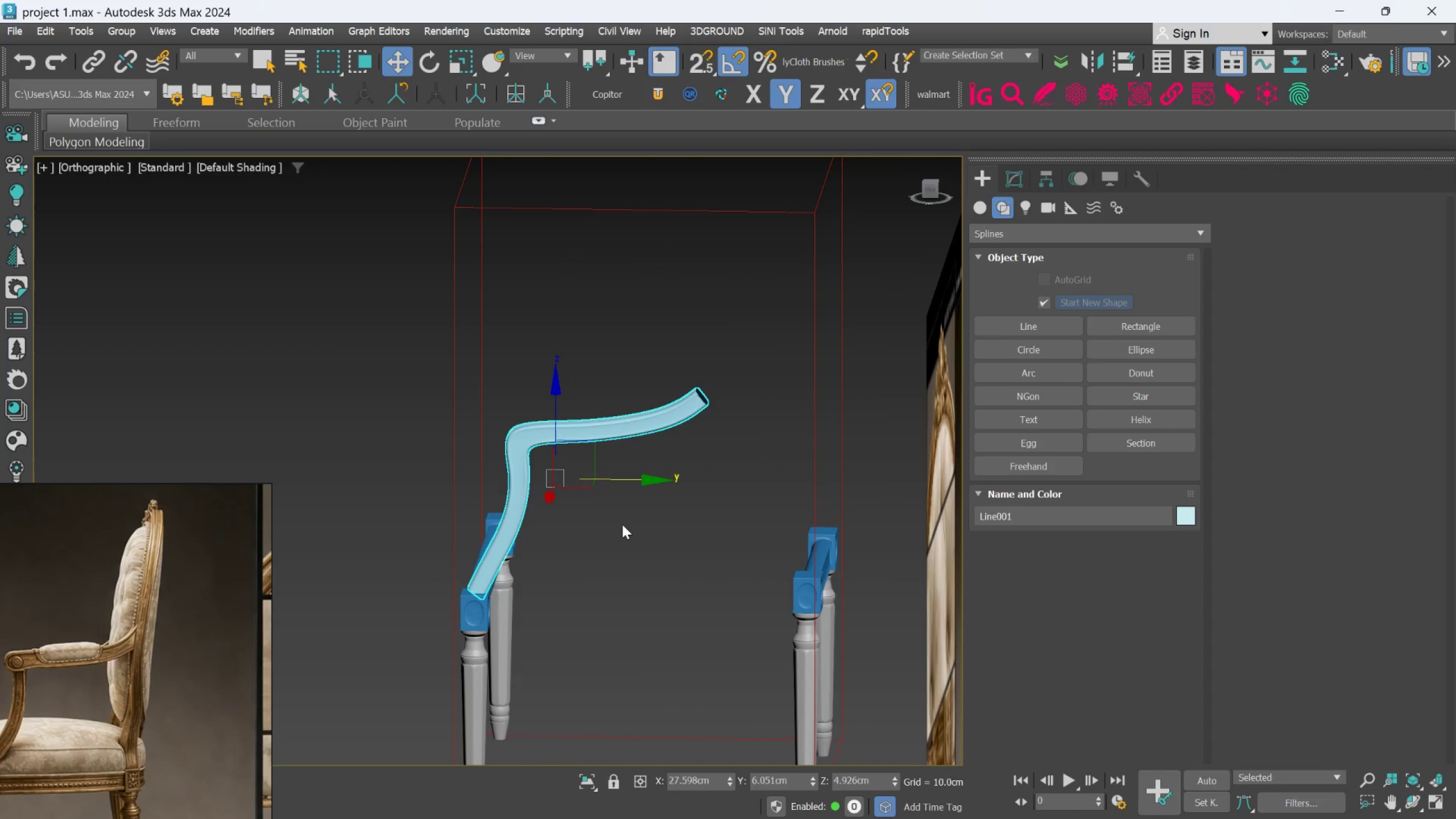 
hold_key(key=AltLeft, duration=0.59)
 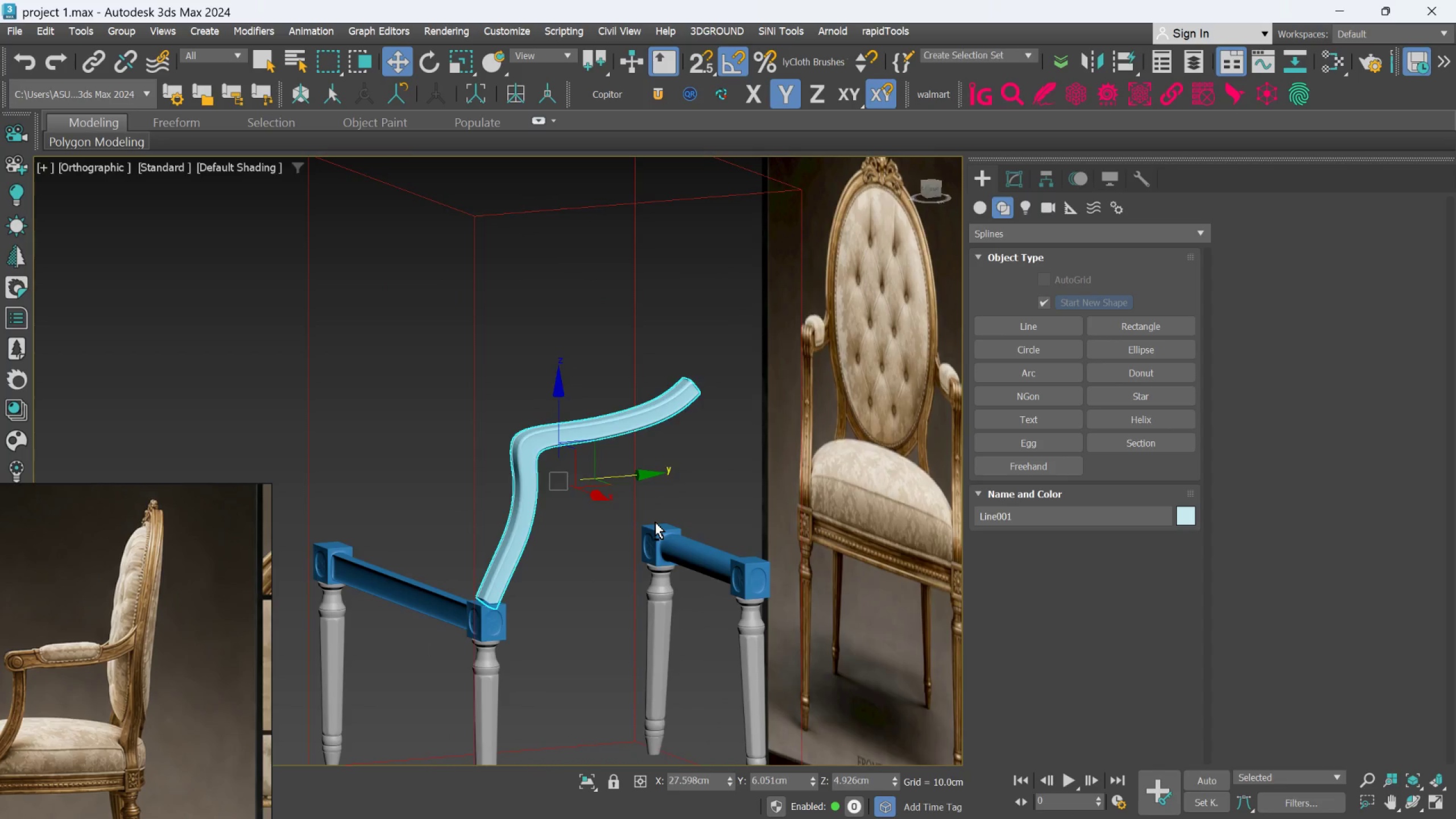 
scroll: coordinate [655, 522], scroll_direction: down, amount: 1.0
 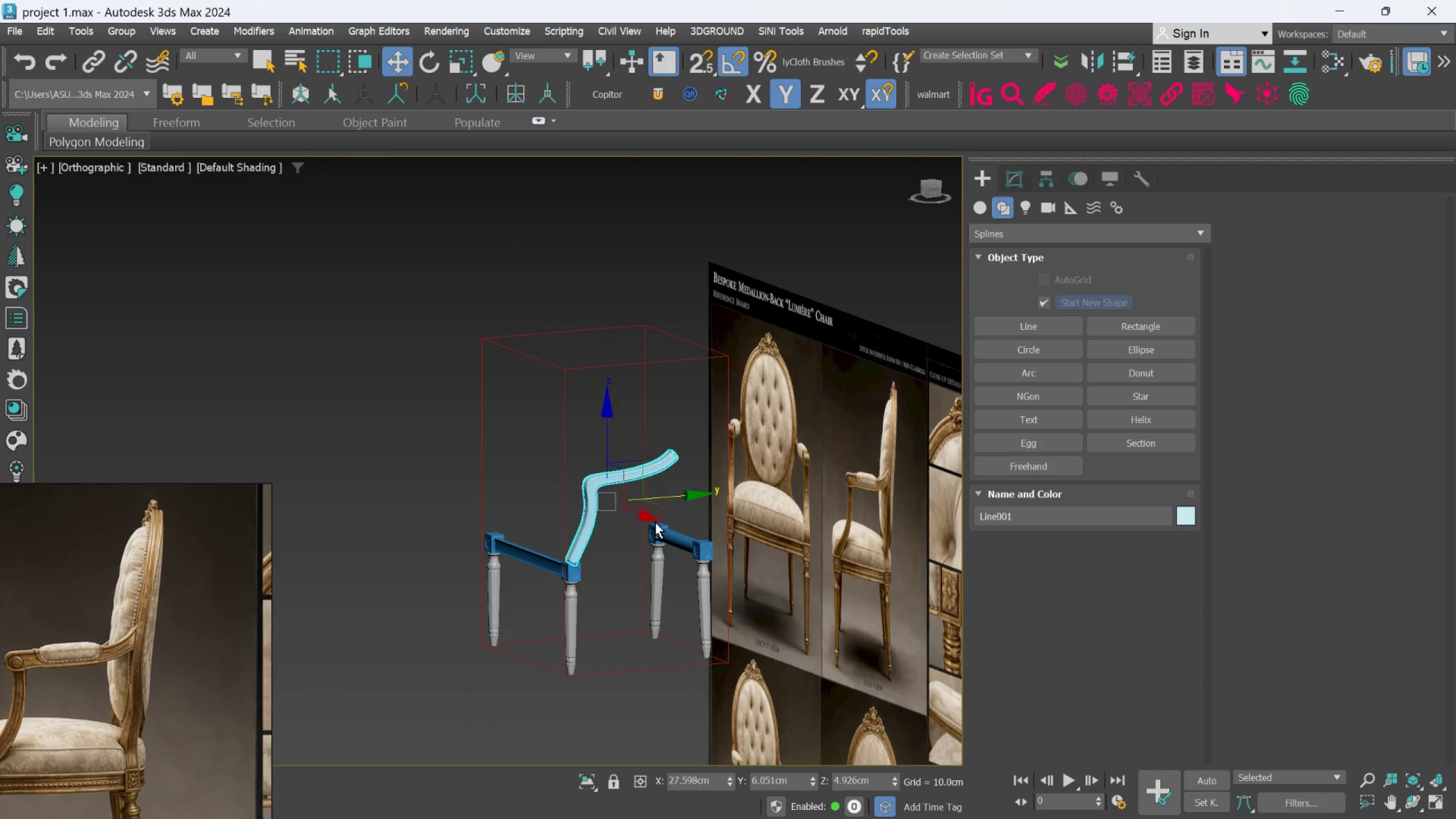 
hold_key(key=AltLeft, duration=0.38)
 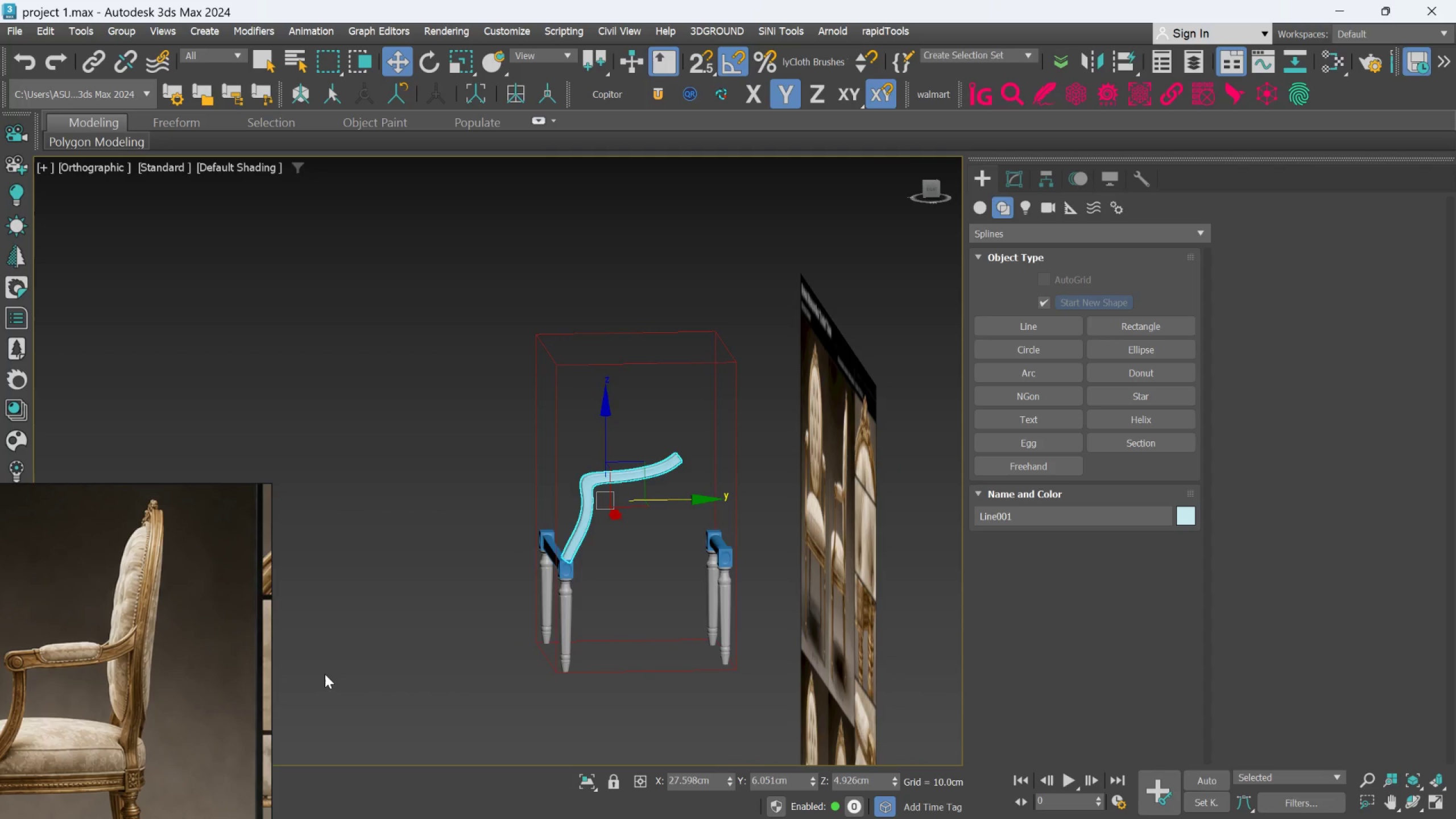 
scroll: coordinate [324, 673], scroll_direction: down, amount: 1.0
 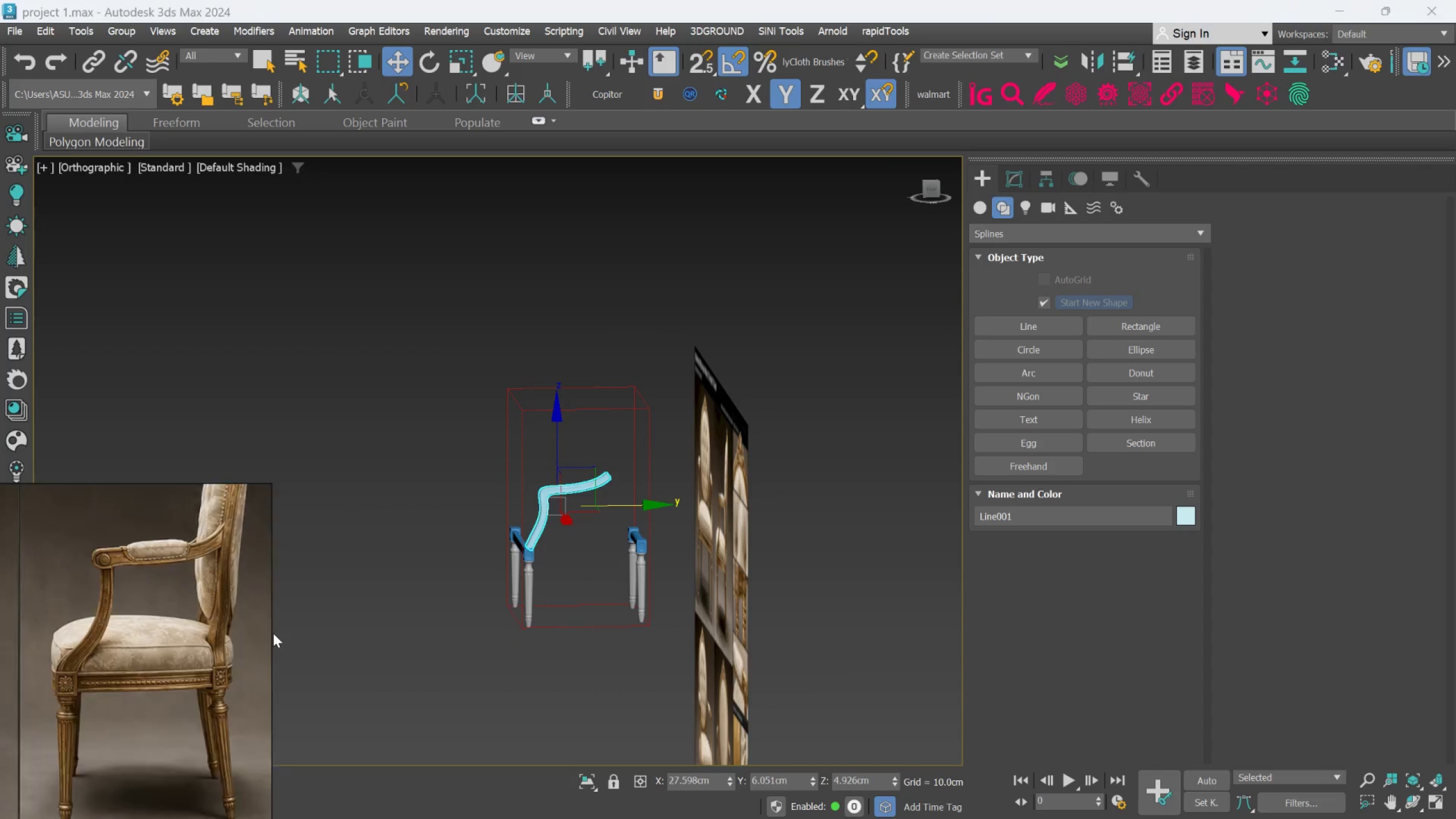 
scroll: coordinate [165, 631], scroll_direction: none, amount: 0.0
 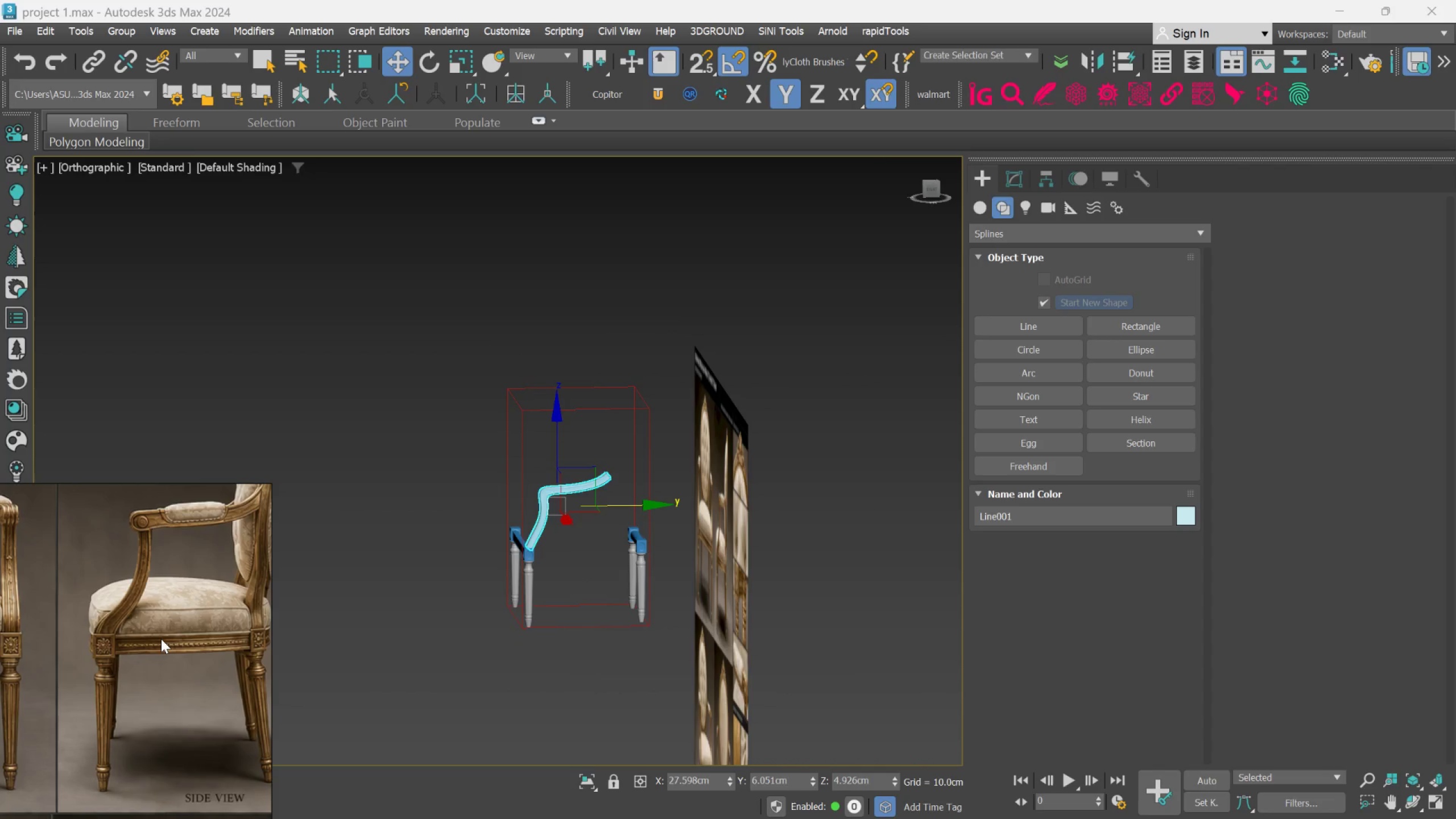 
middle_click([161, 639])
 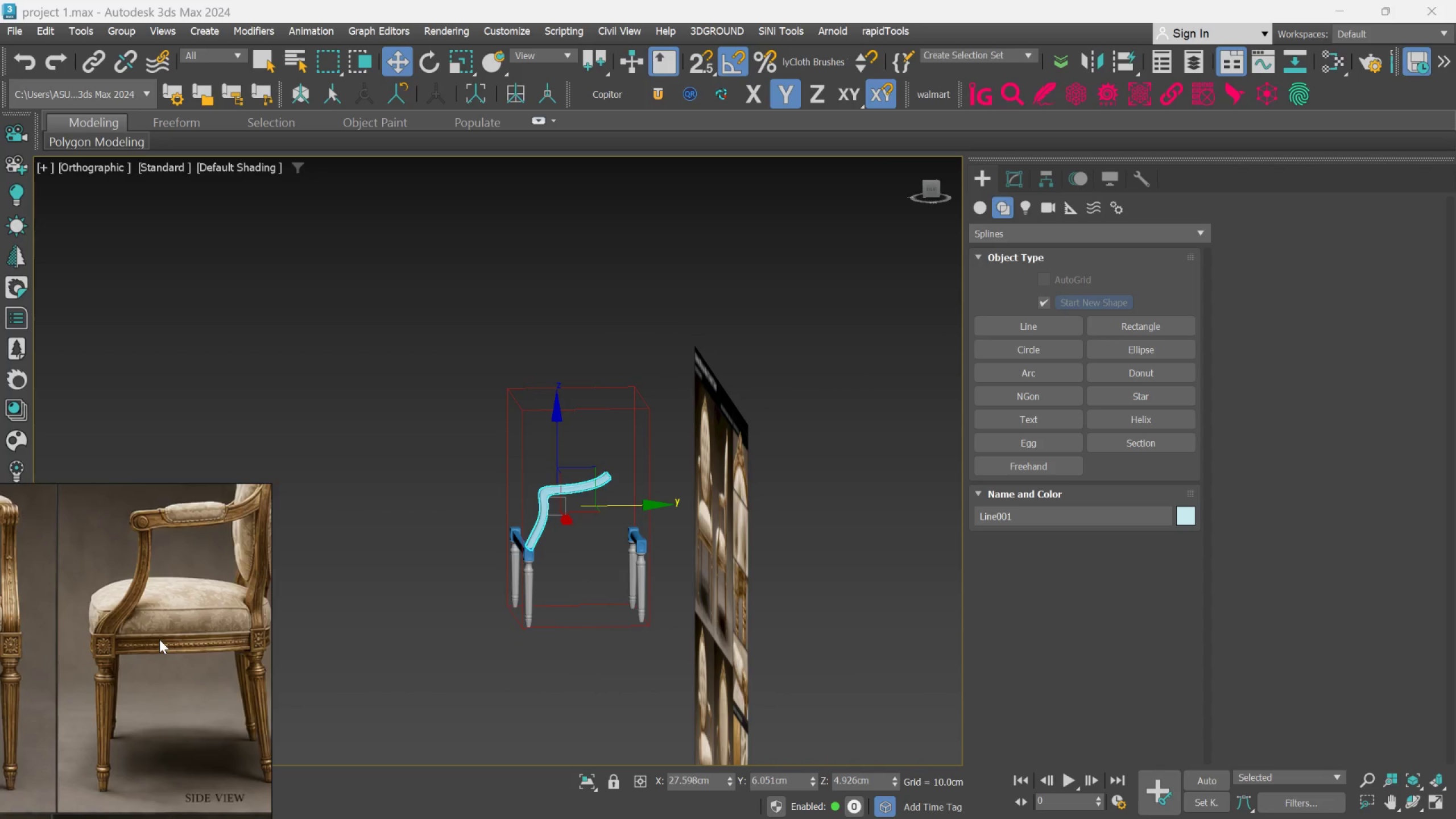 
scroll: coordinate [159, 639], scroll_direction: none, amount: 0.0
 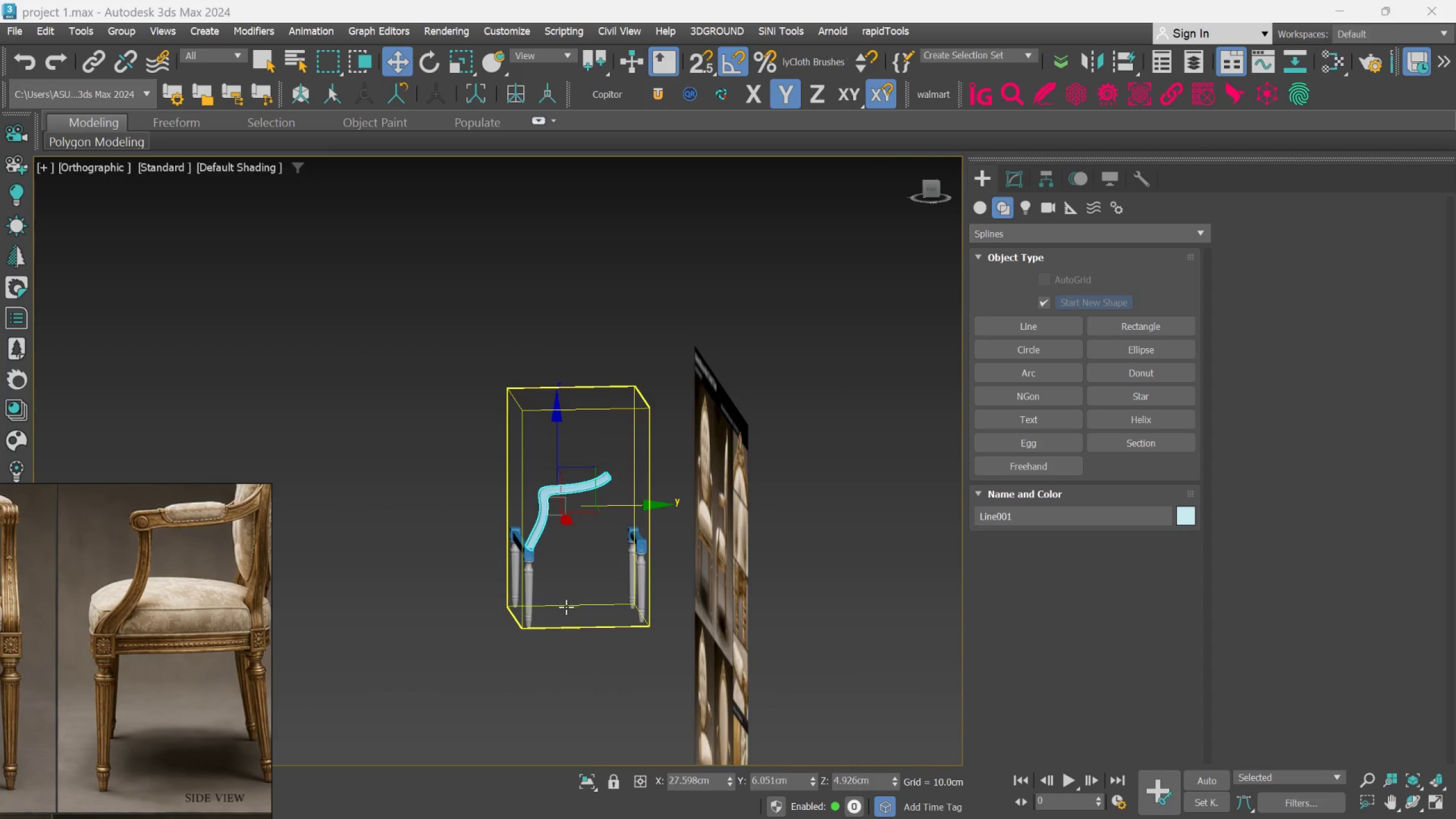 
scroll: coordinate [626, 584], scroll_direction: up, amount: 2.0
 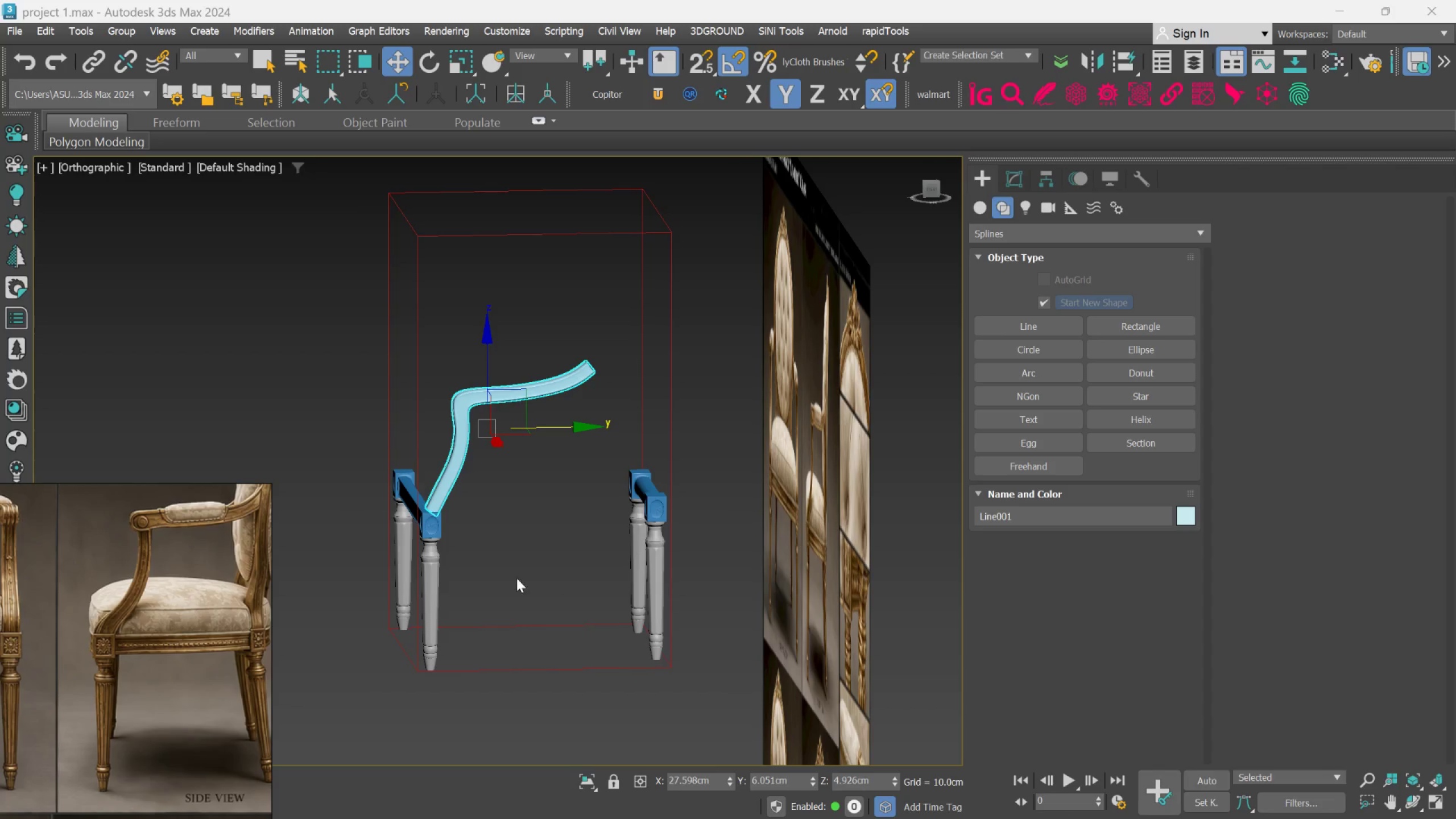 
hold_key(key=AltLeft, duration=0.91)
 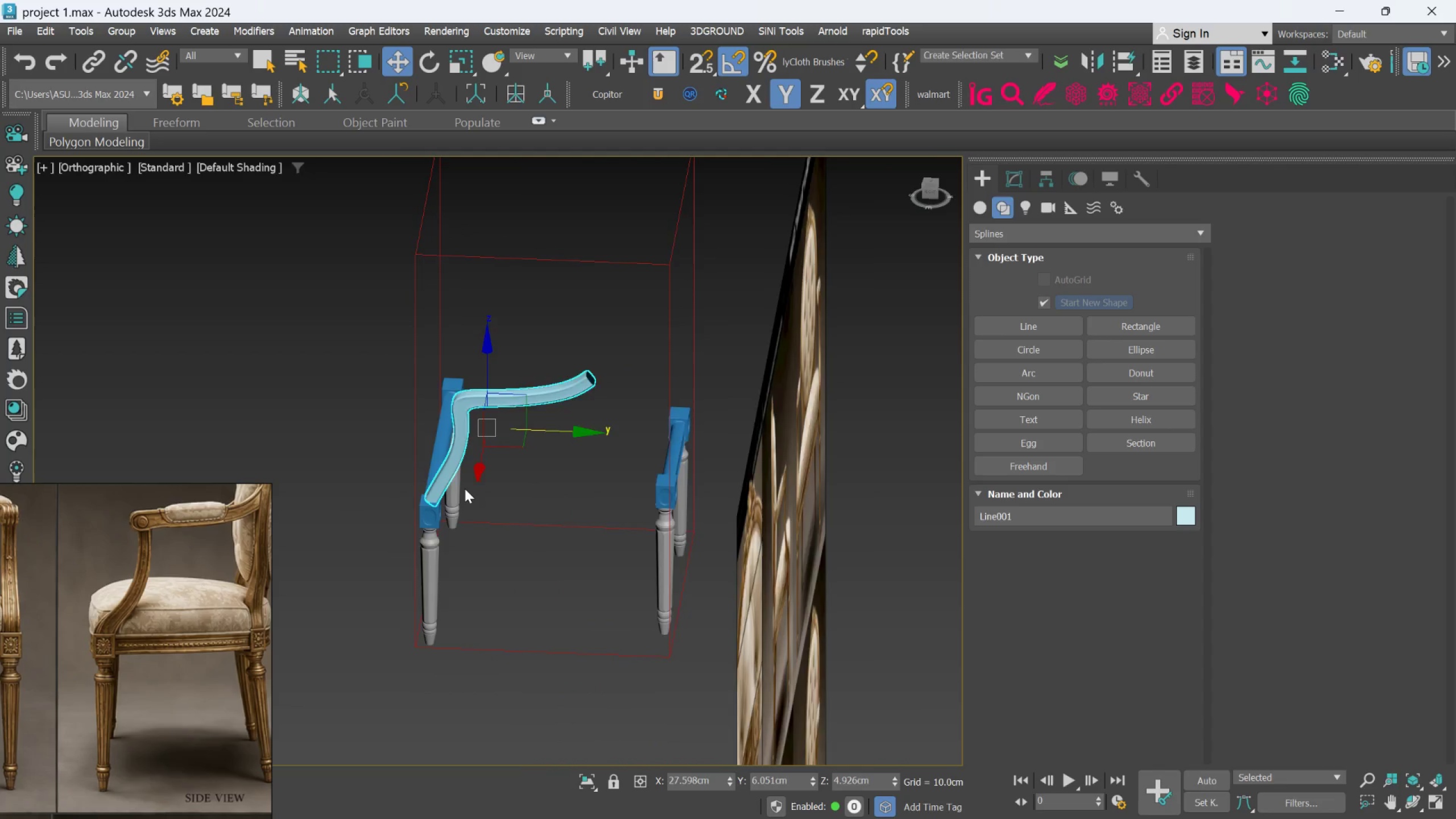 
scroll: coordinate [465, 489], scroll_direction: up, amount: 1.0
 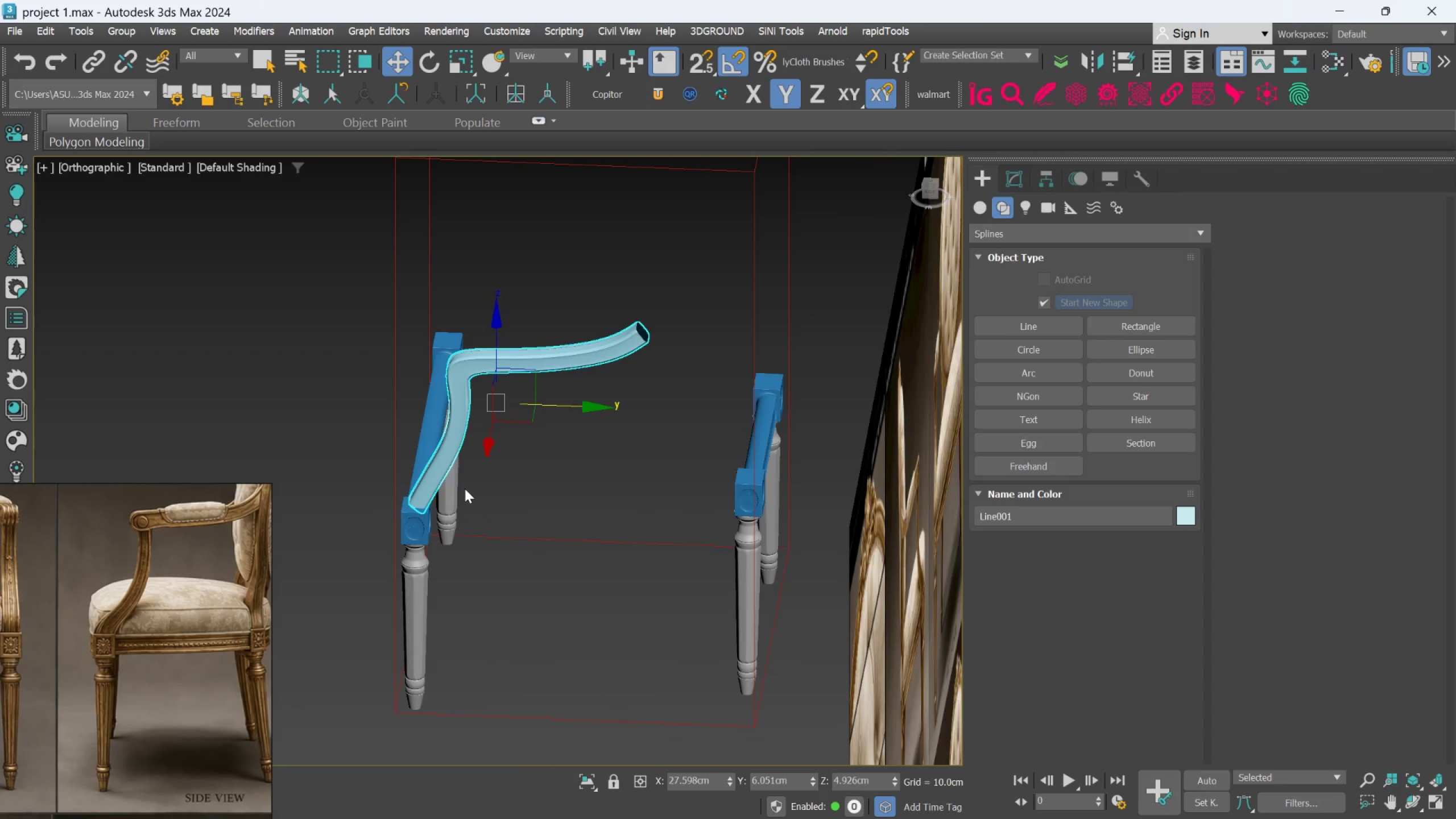 
hold_key(key=AltLeft, duration=0.55)
 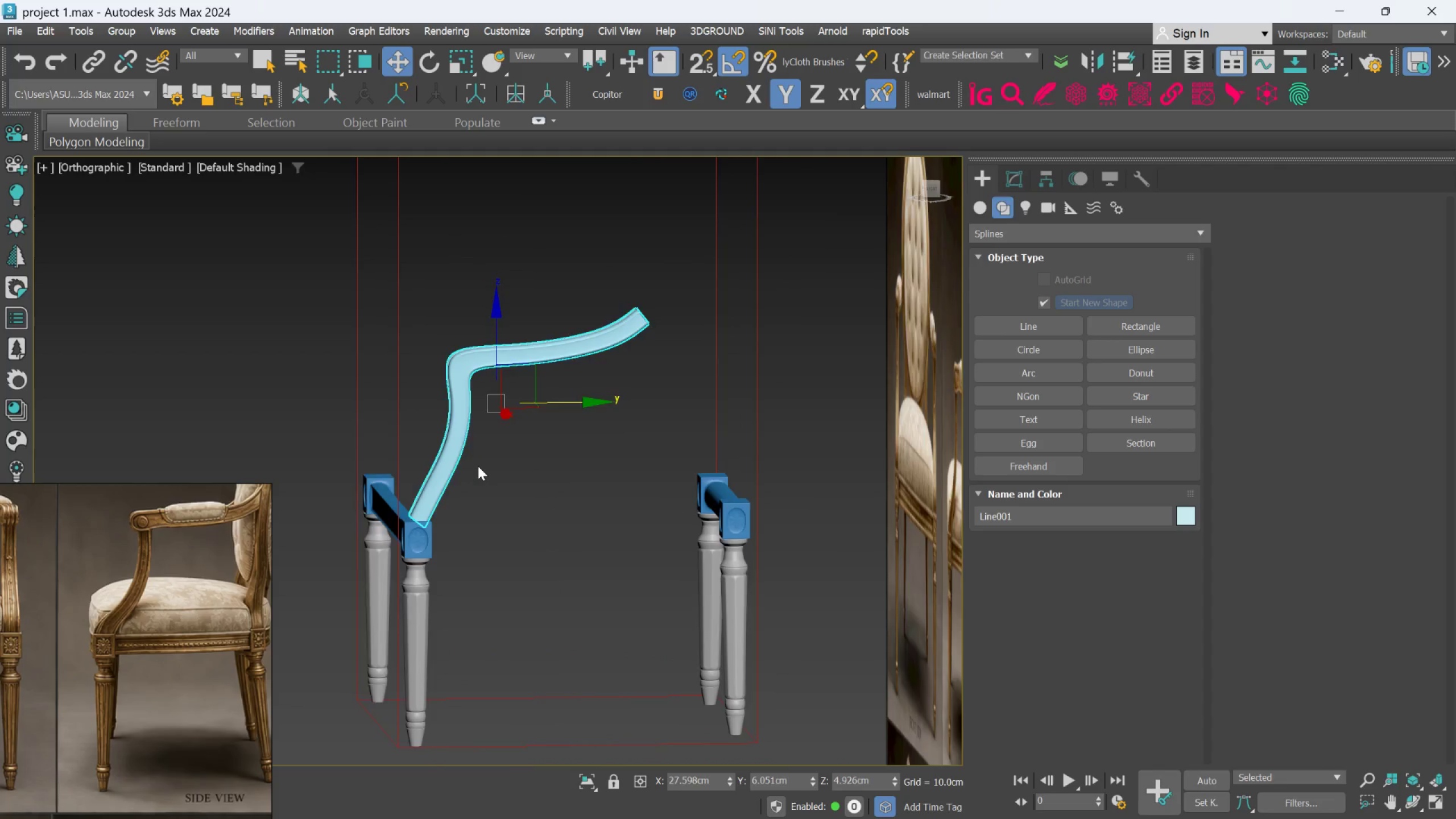 
scroll: coordinate [478, 467], scroll_direction: down, amount: 2.0
 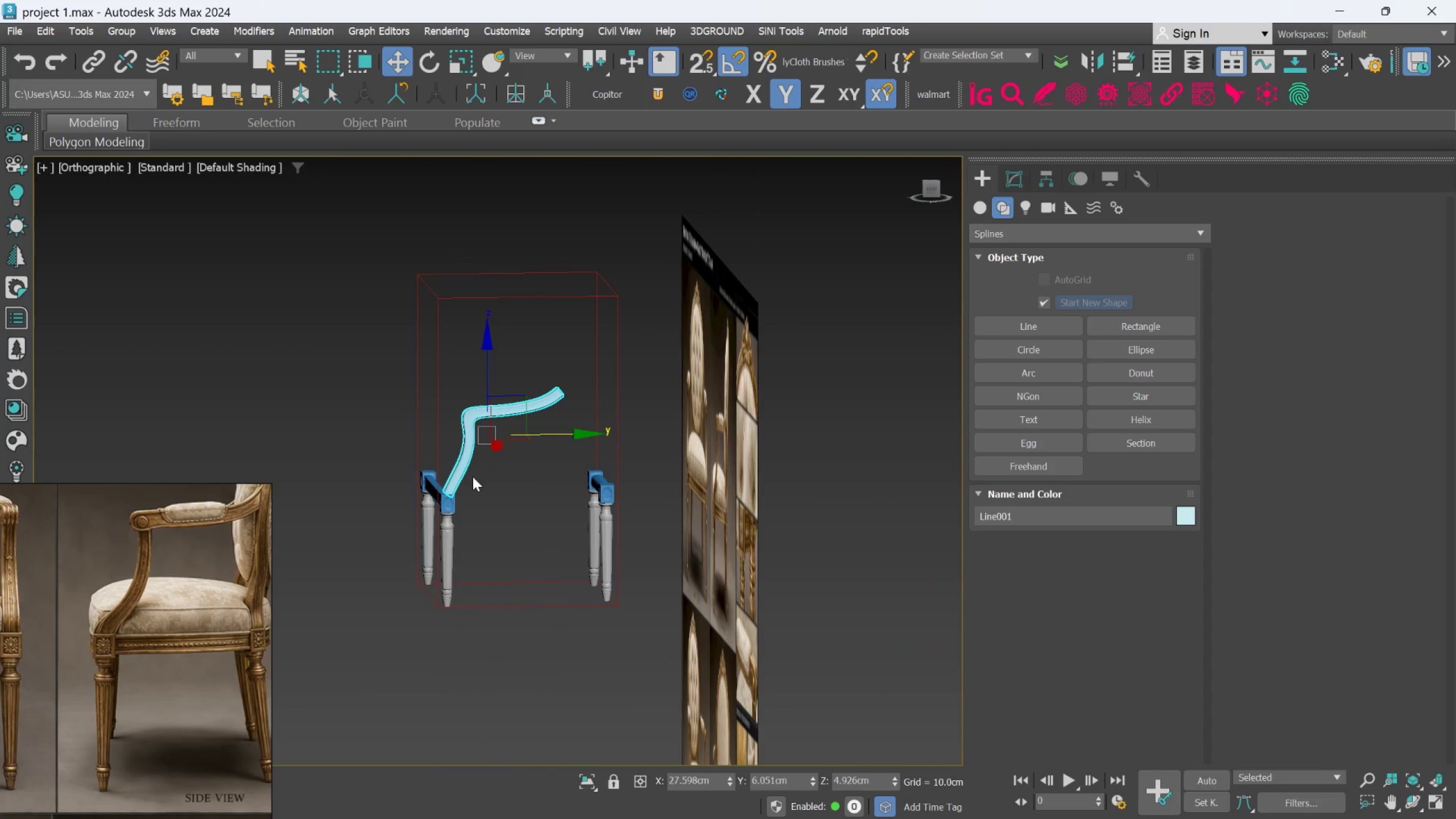 
hold_key(key=AltLeft, duration=1.28)
 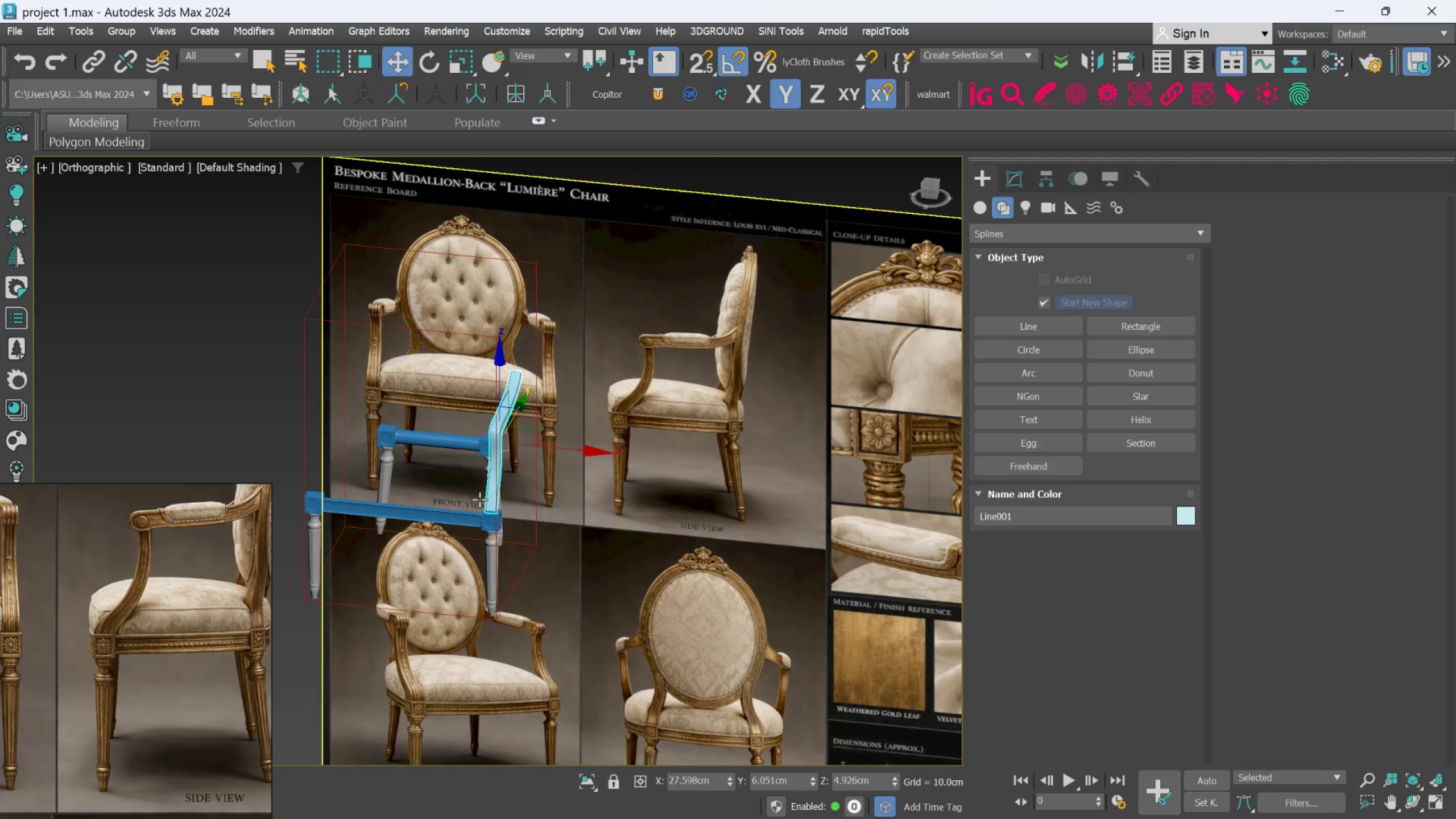 
scroll: coordinate [510, 532], scroll_direction: up, amount: 9.0
 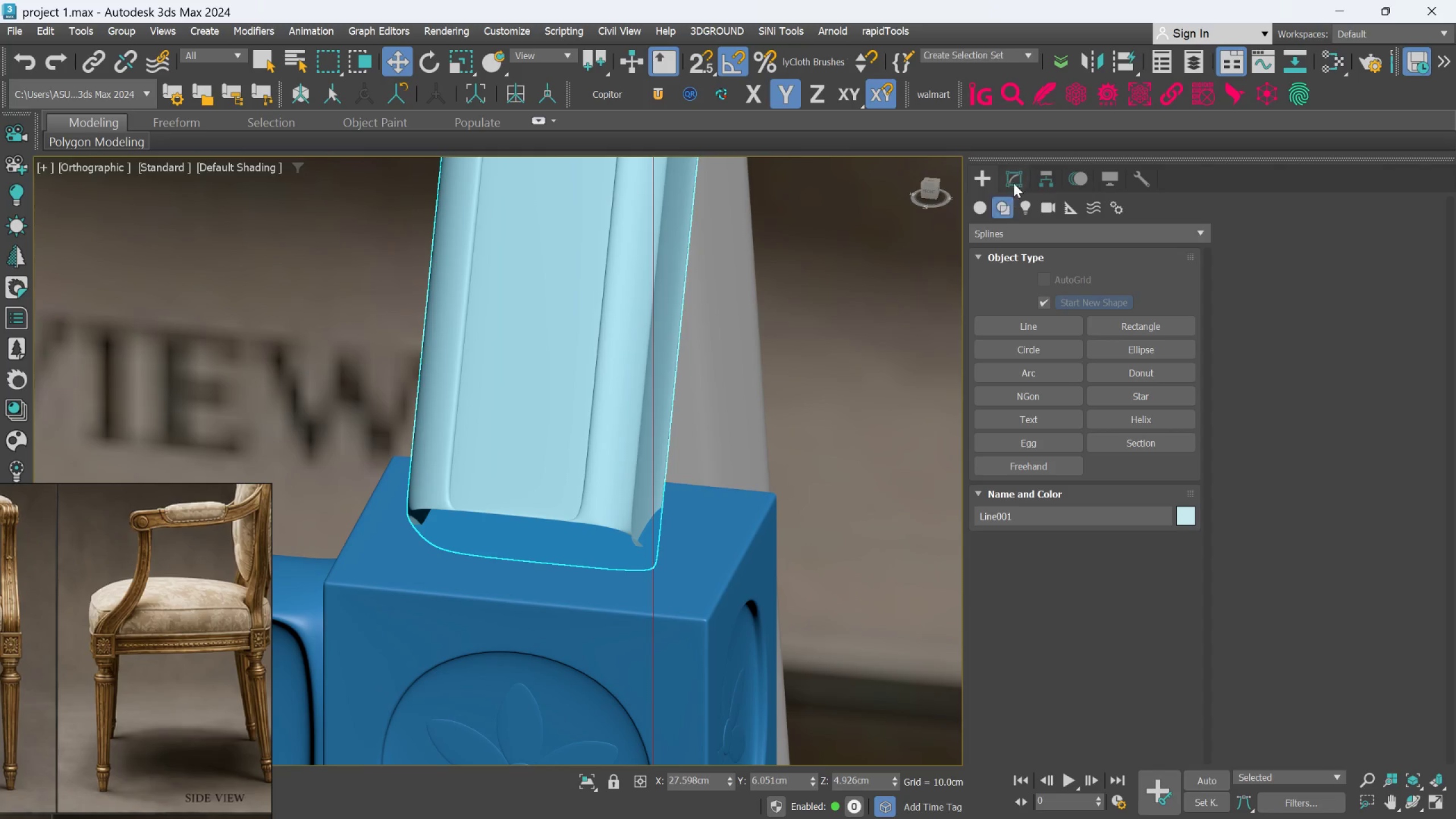 
left_click([1016, 177])
 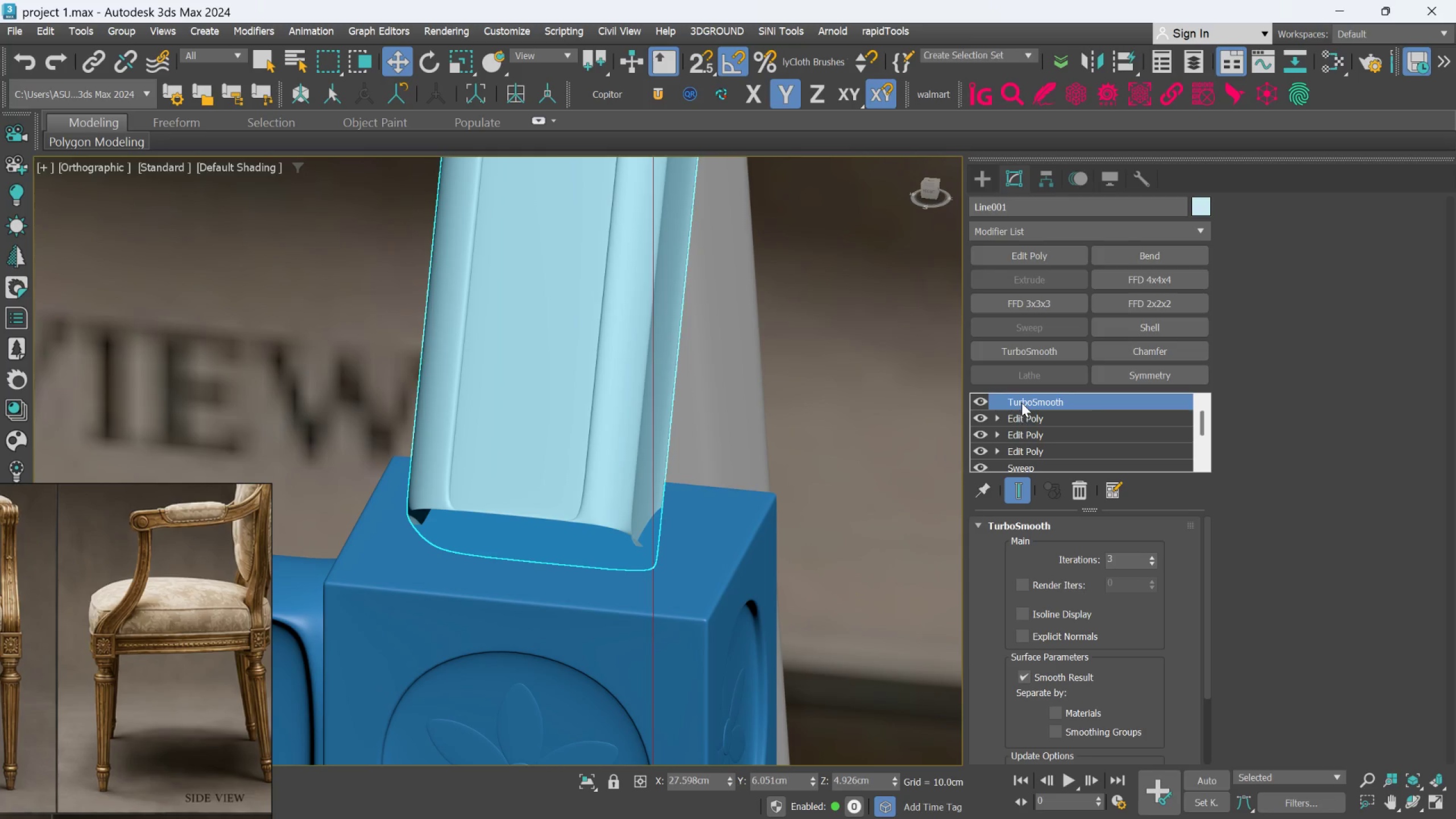 
left_click([1021, 419])
 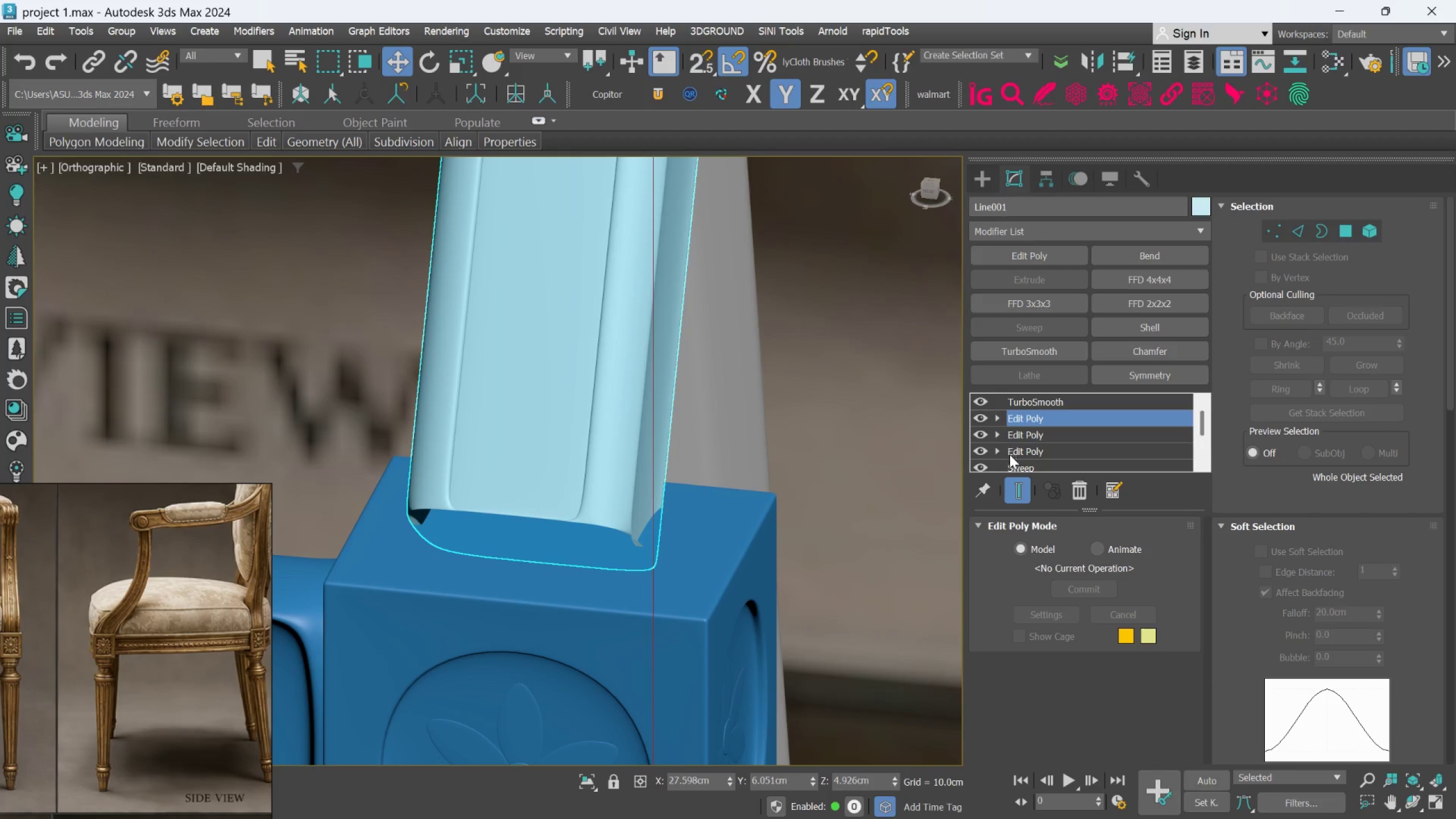 
left_click([1023, 497])
 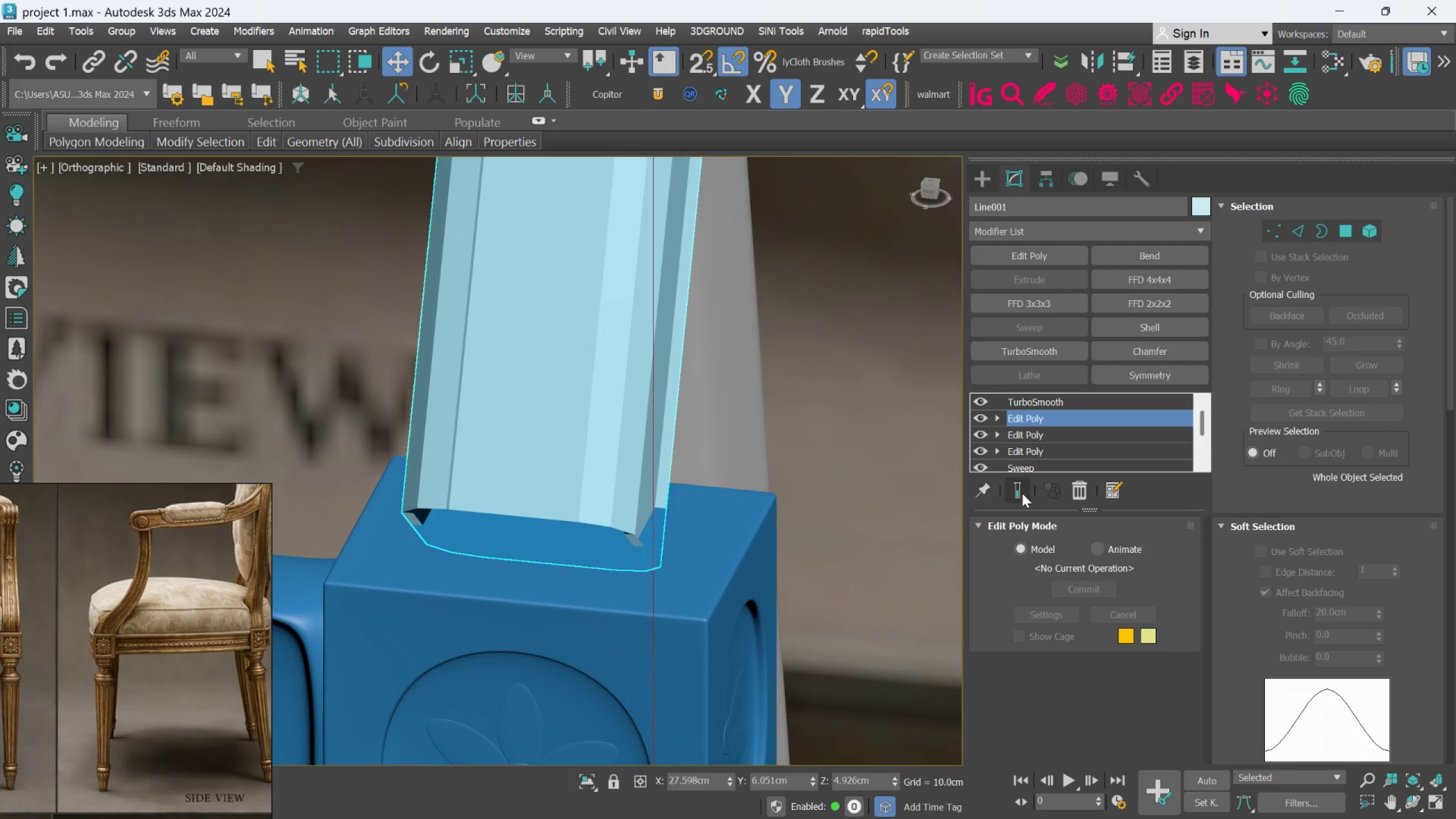 
key(F4)
 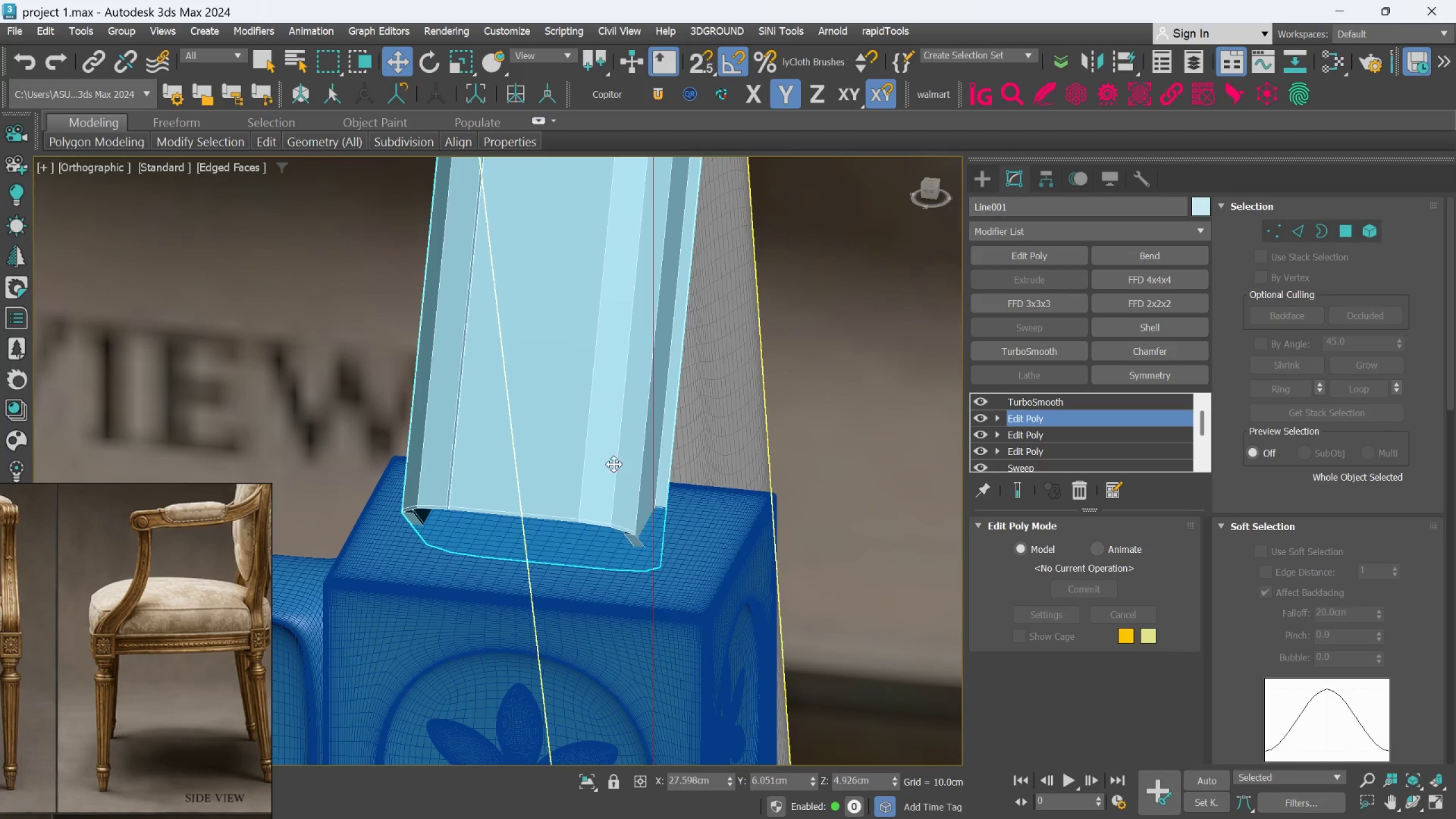 
scroll: coordinate [553, 486], scroll_direction: up, amount: 1.0
 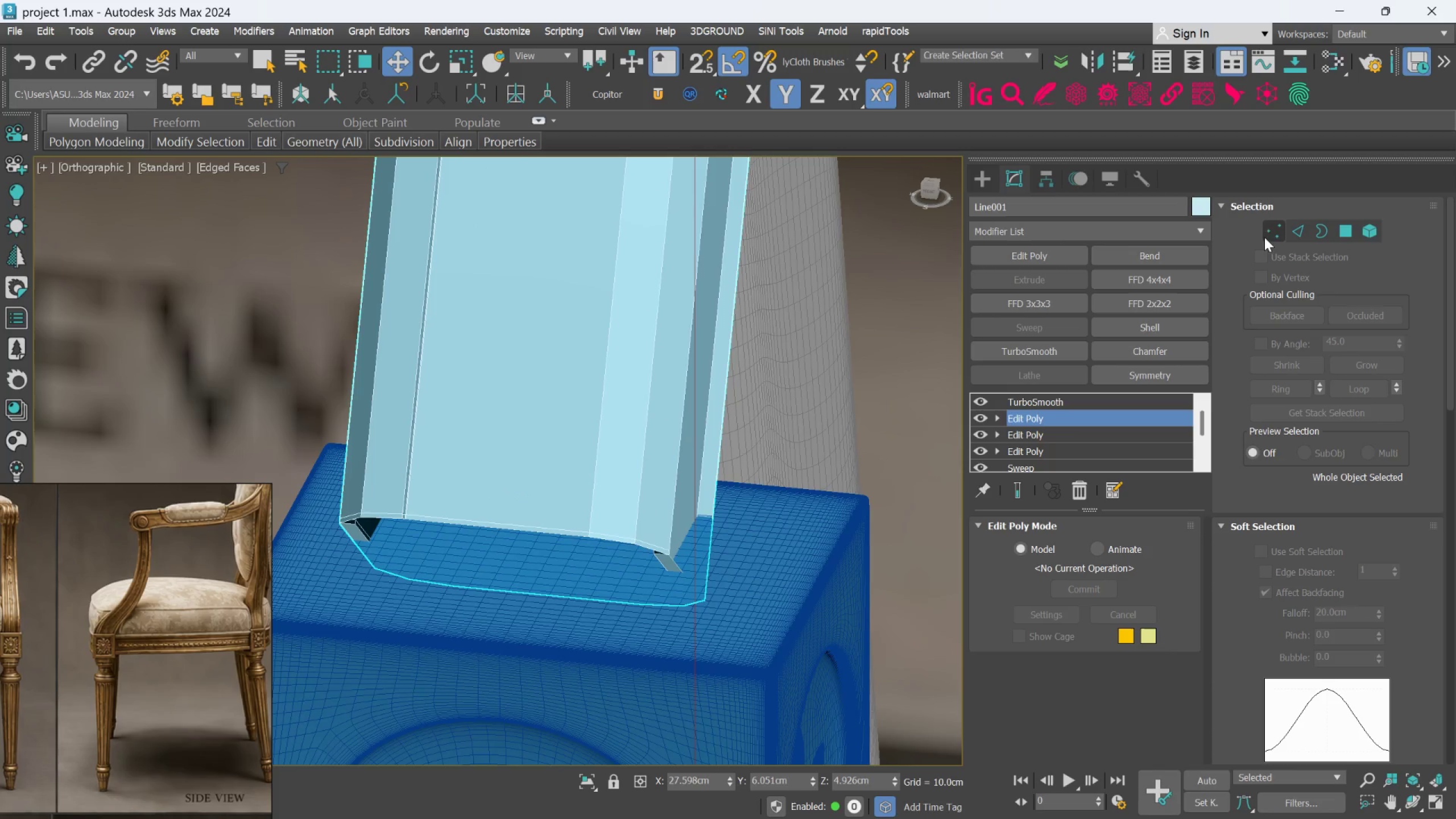 
left_click([1271, 234])
 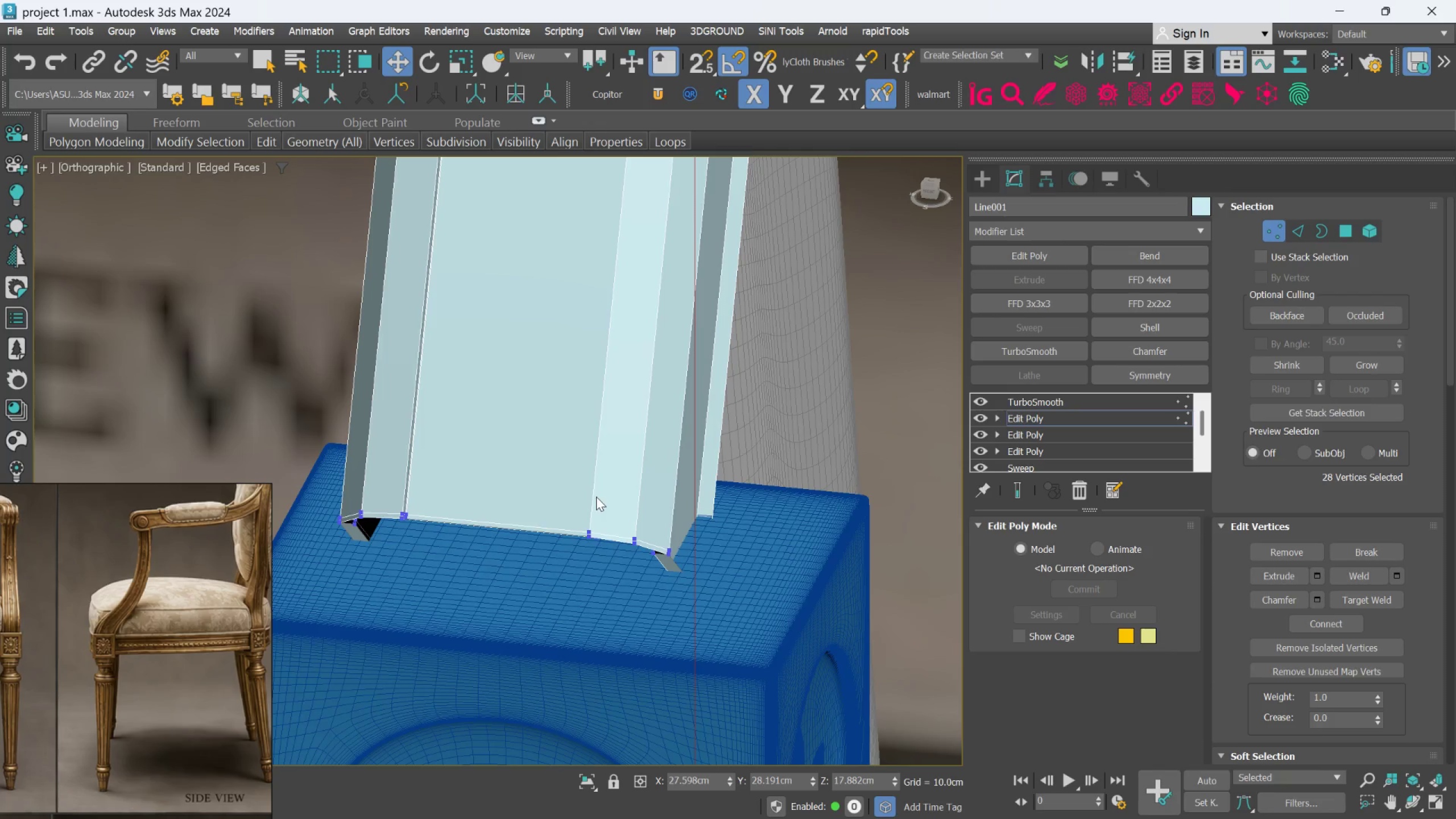 
scroll: coordinate [596, 497], scroll_direction: down, amount: 2.0
 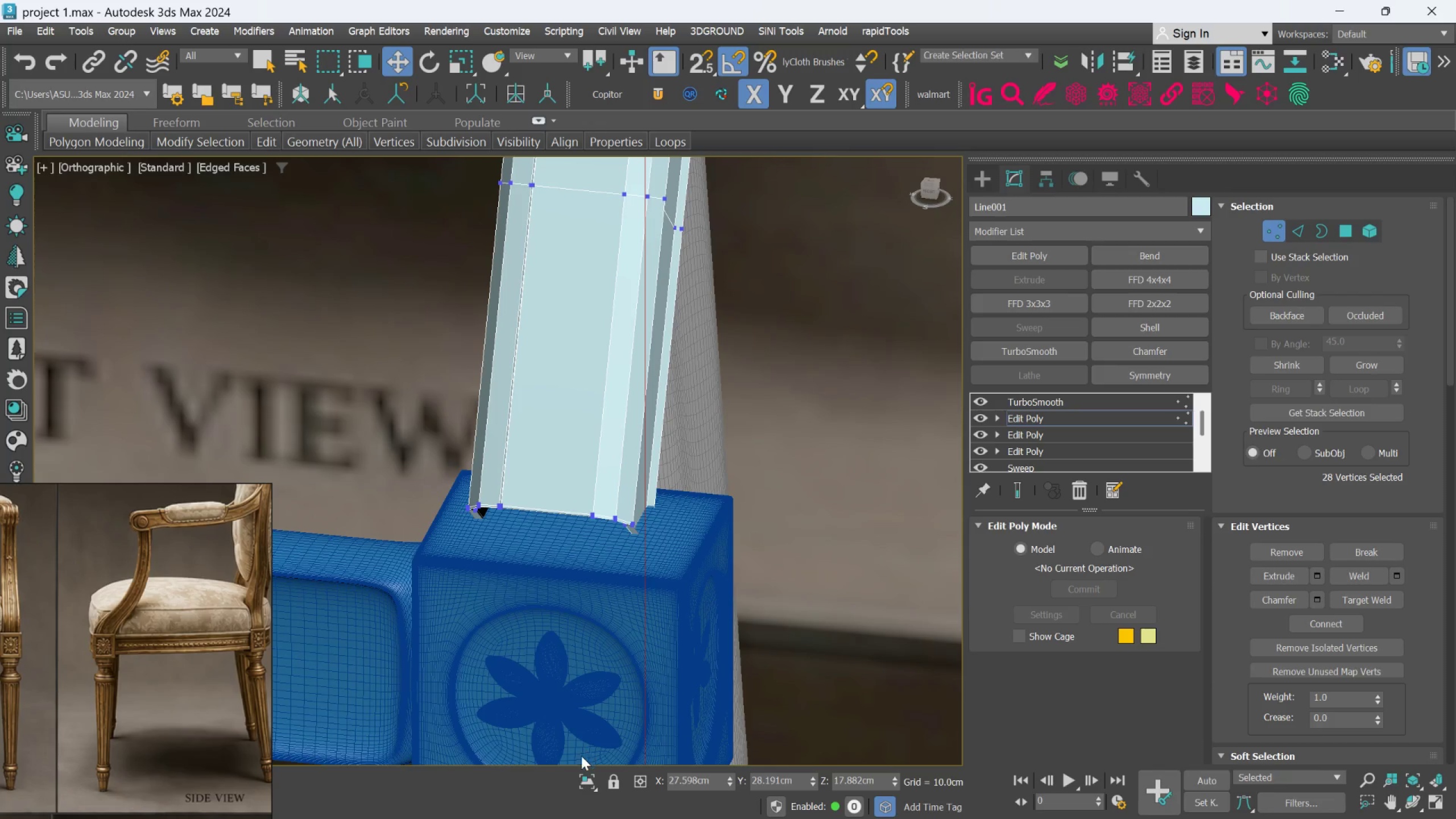 
left_click([580, 780])
 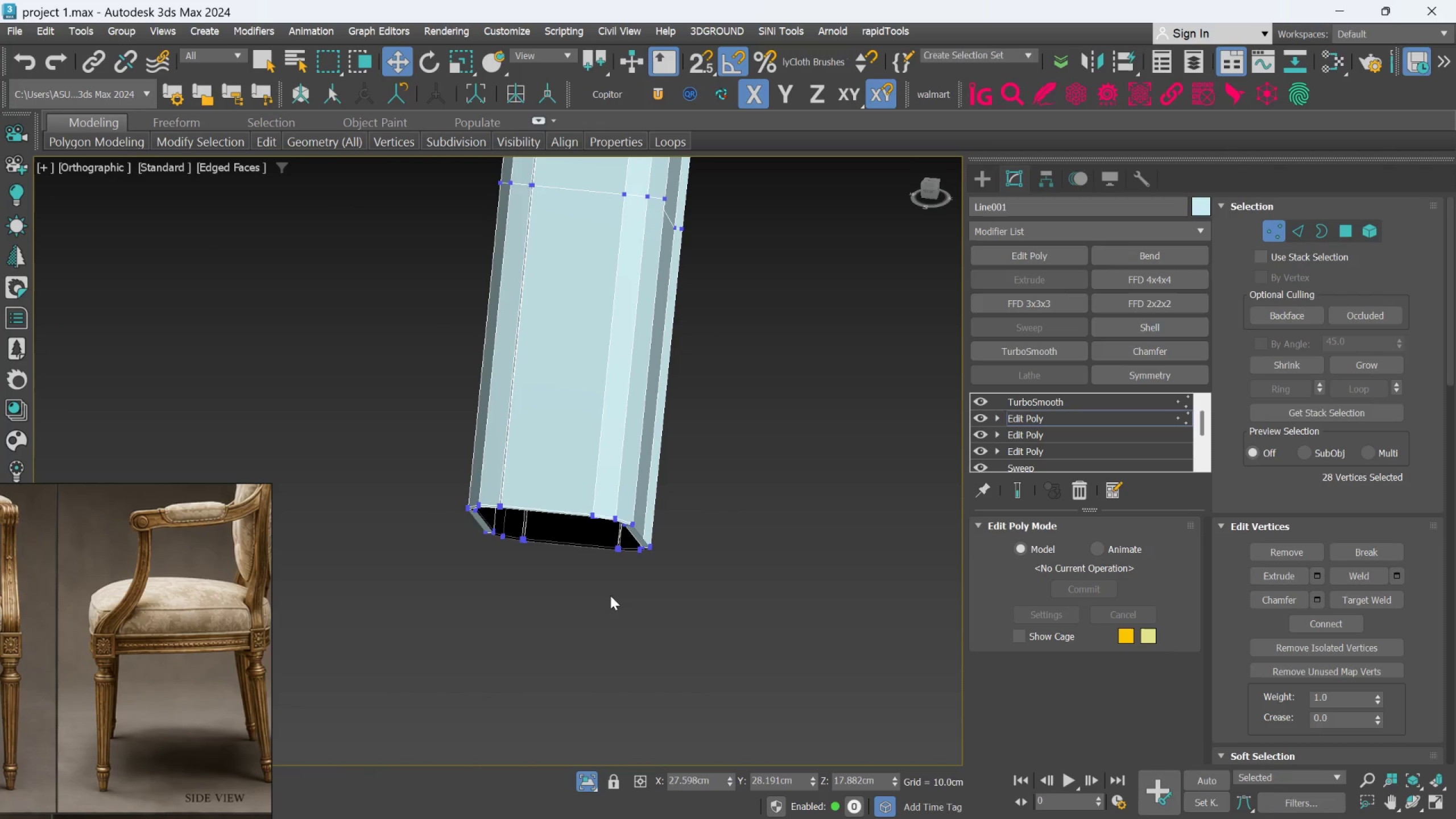 
hold_key(key=AltLeft, duration=0.47)
 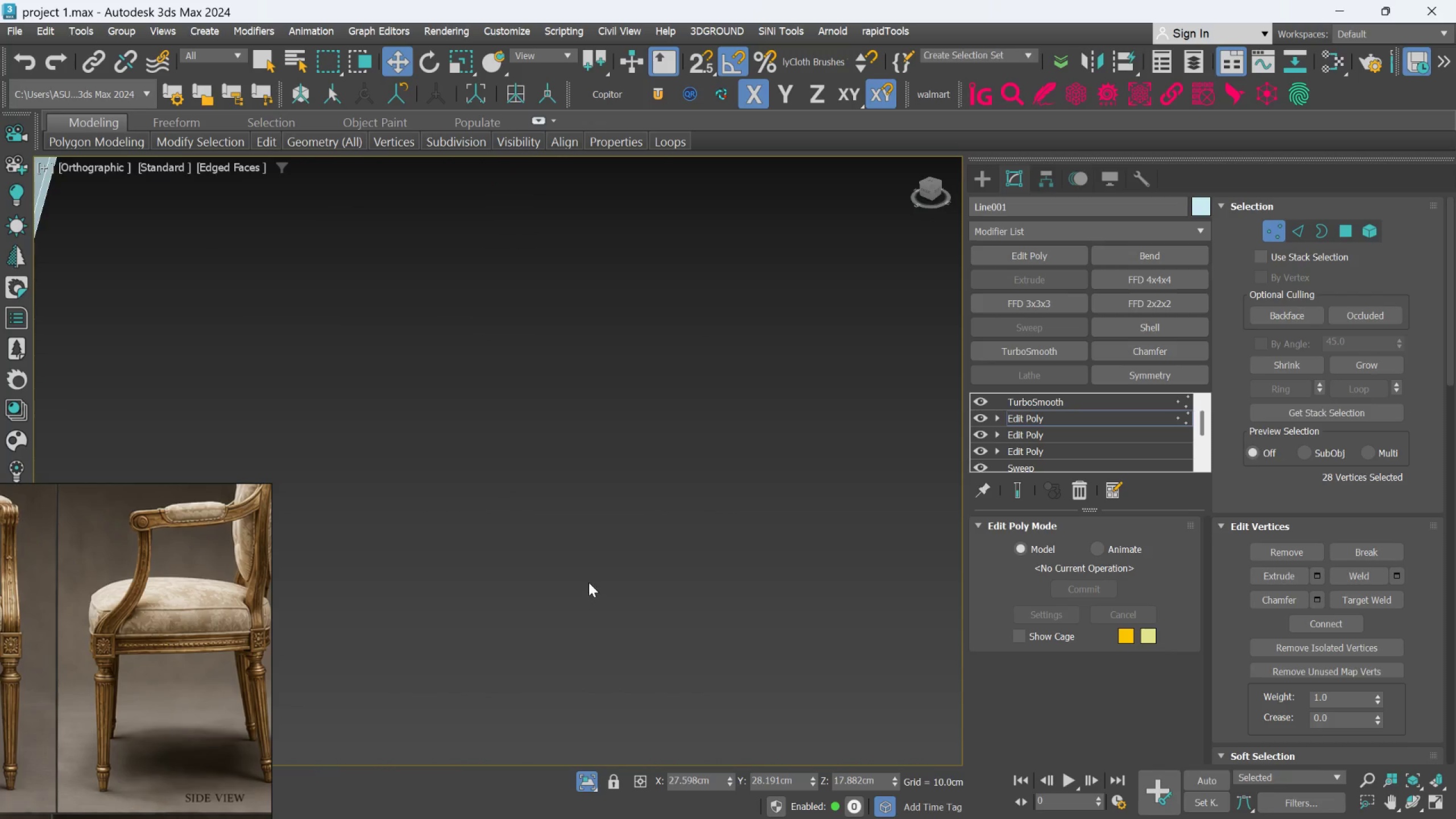 
scroll: coordinate [628, 589], scroll_direction: down, amount: 3.0
 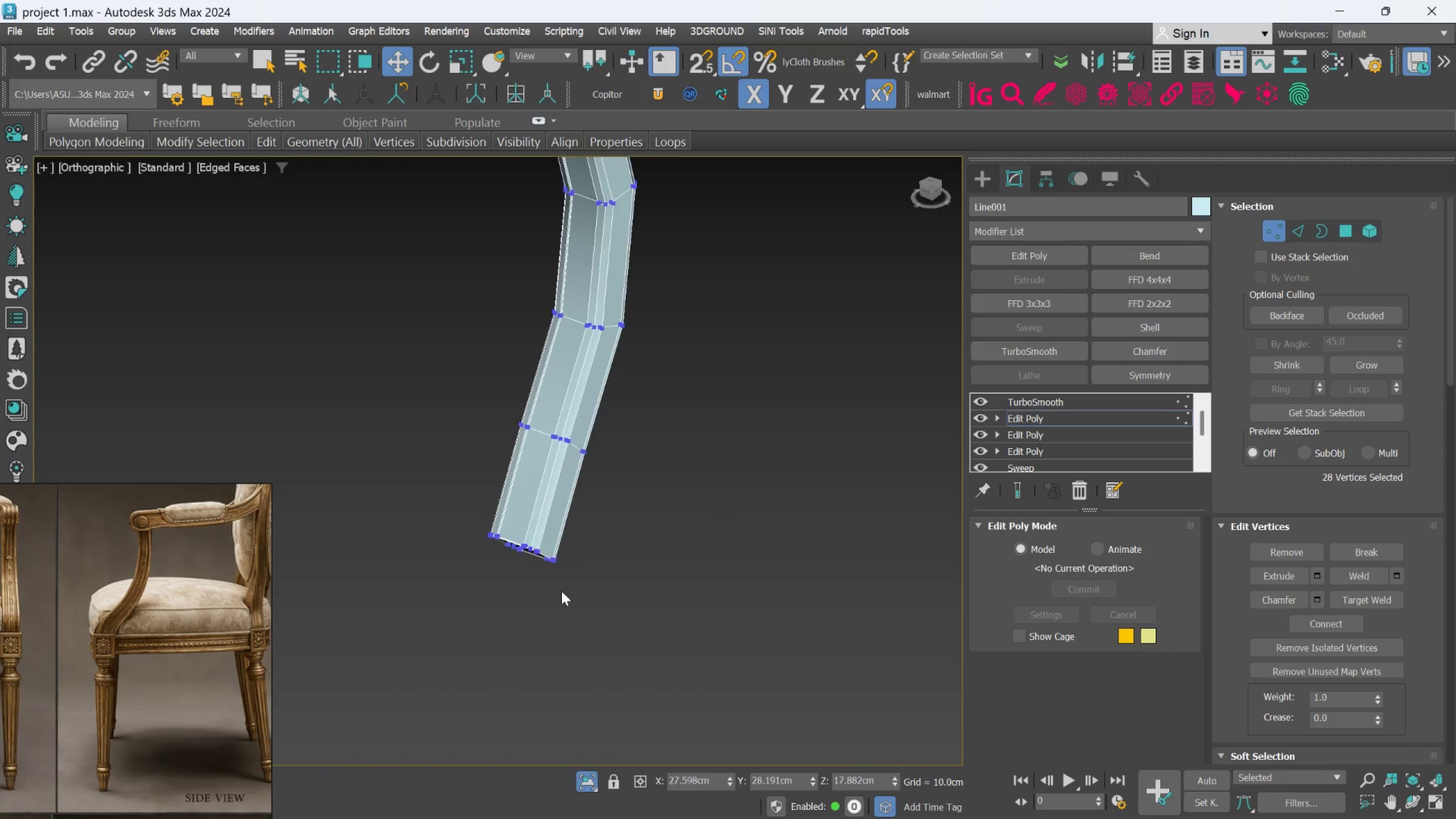 
scroll: coordinate [557, 544], scroll_direction: up, amount: 4.0
 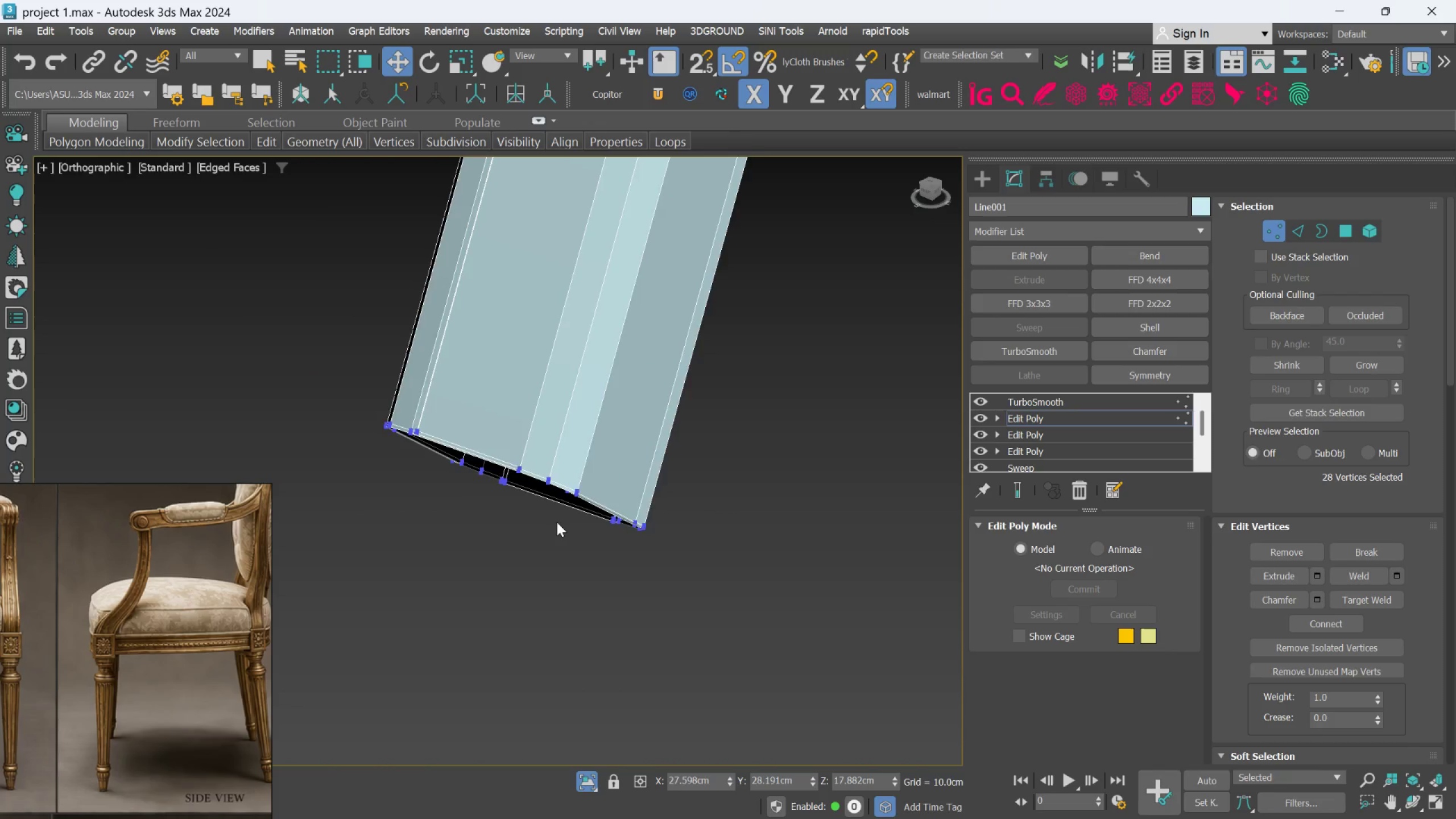 
hold_key(key=AltLeft, duration=0.38)
 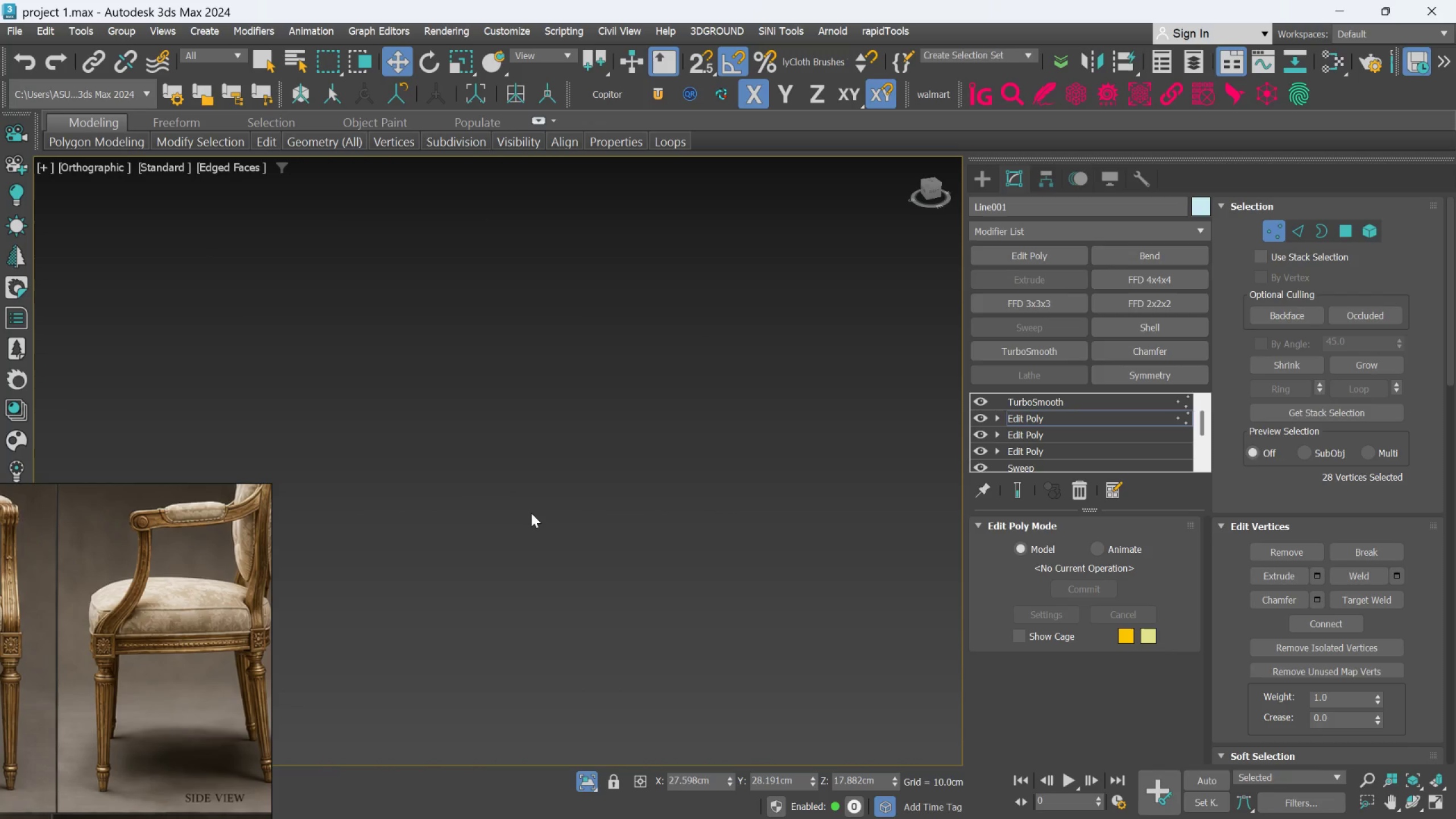 
key(L)
 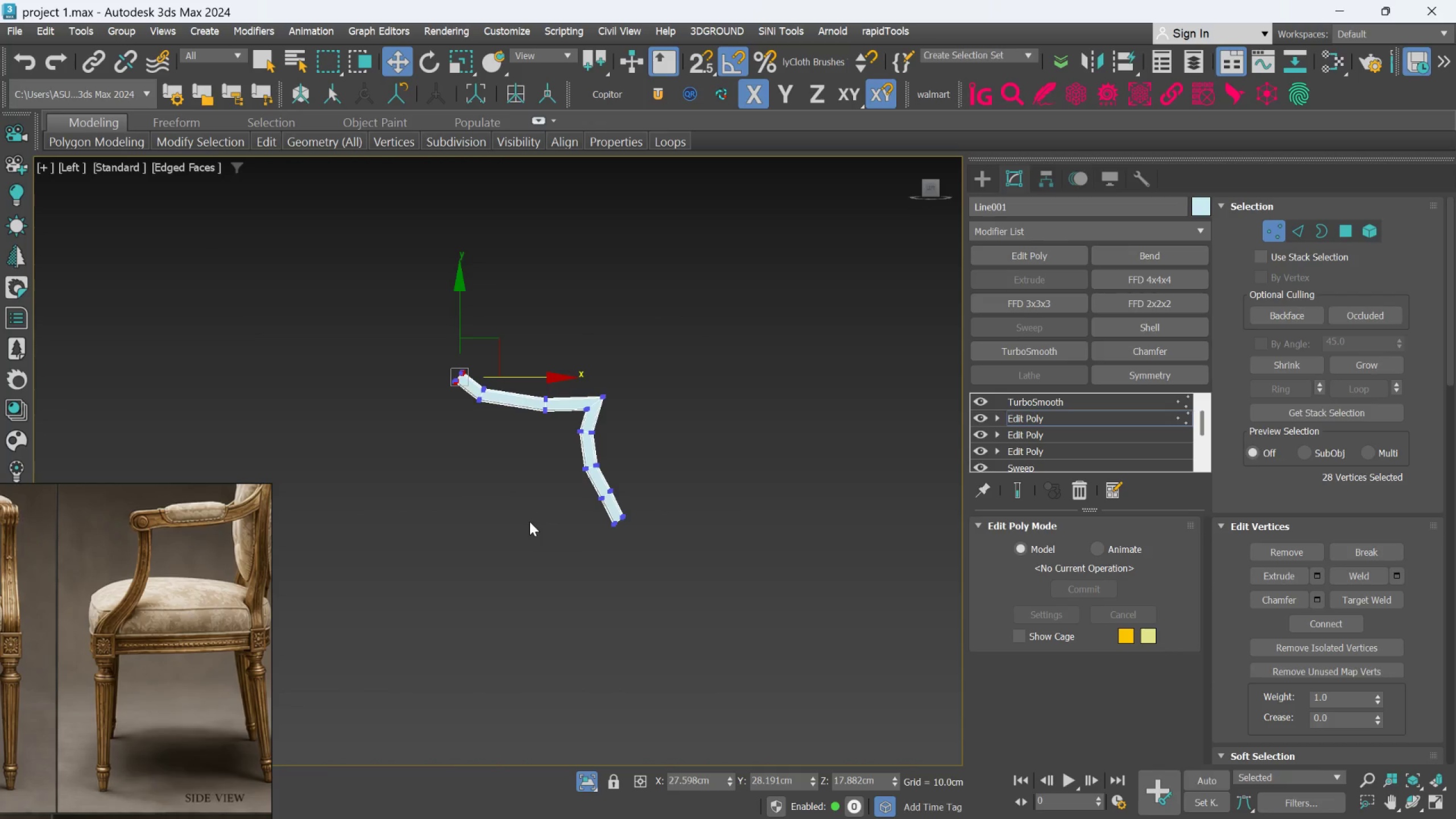 
scroll: coordinate [632, 511], scroll_direction: up, amount: 6.0
 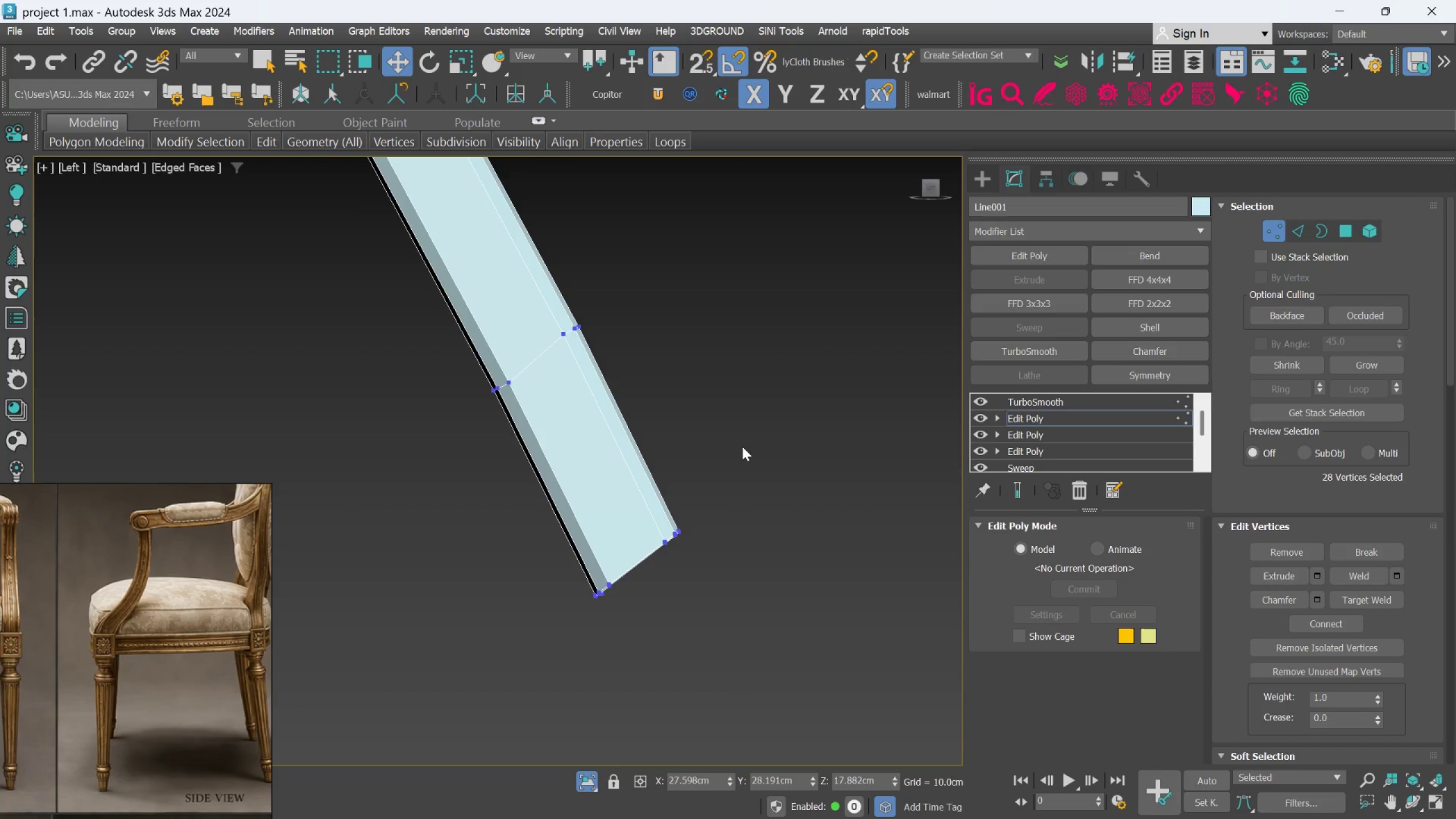 
left_click_drag(start_coordinate=[743, 443], to_coordinate=[647, 562])
 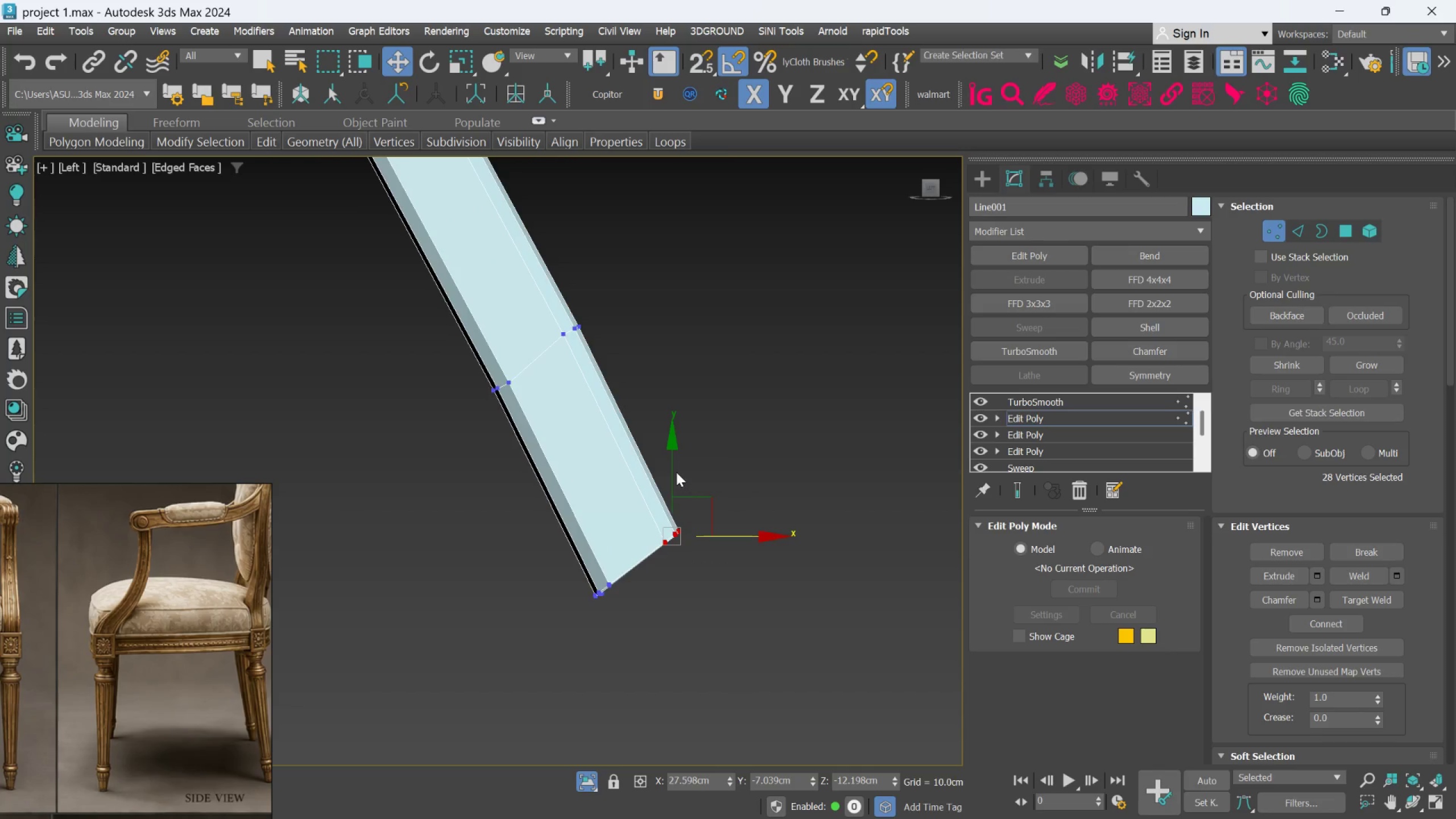 
left_click_drag(start_coordinate=[675, 469], to_coordinate=[694, 498])
 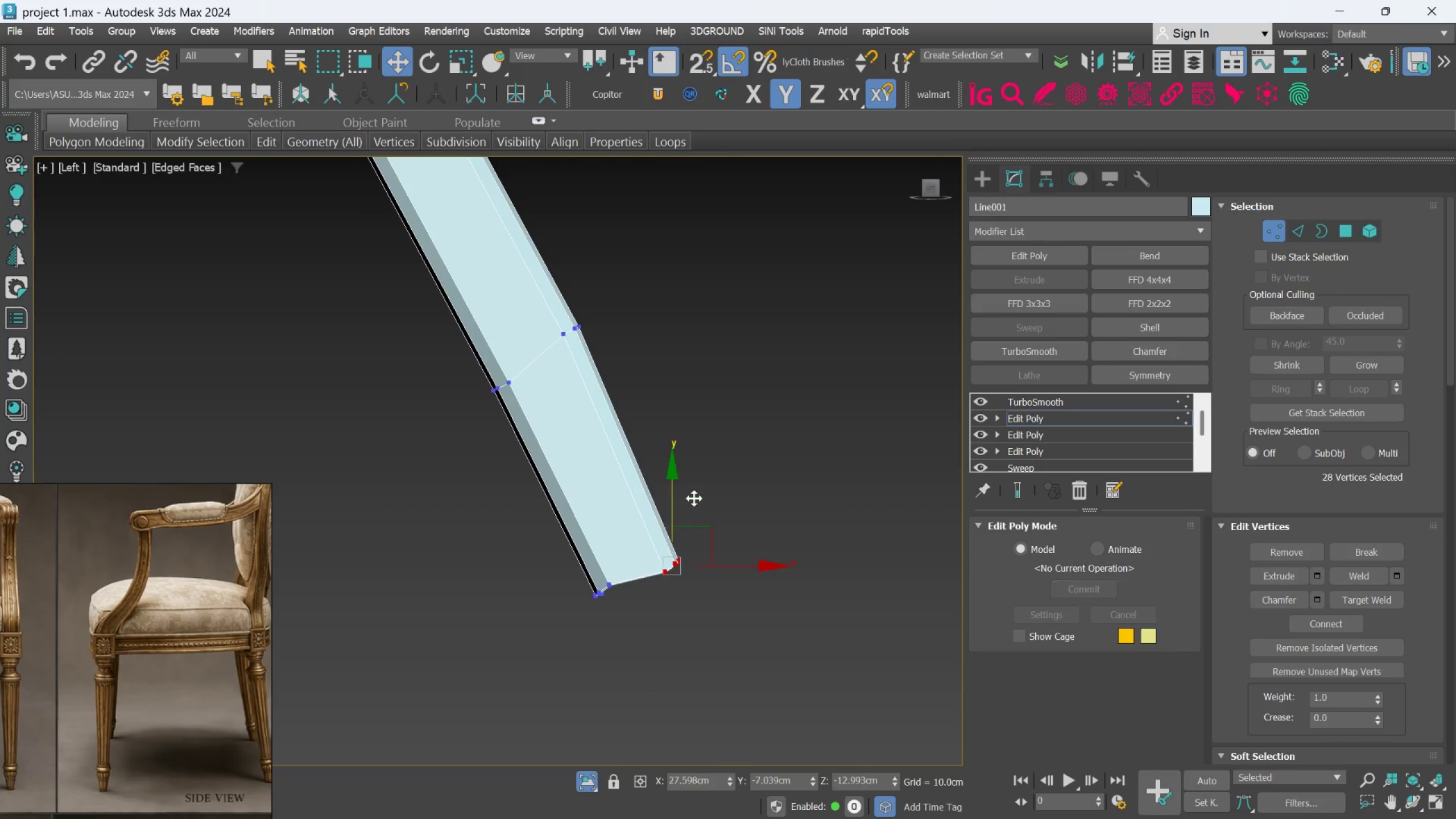 
key(Control+Z)
 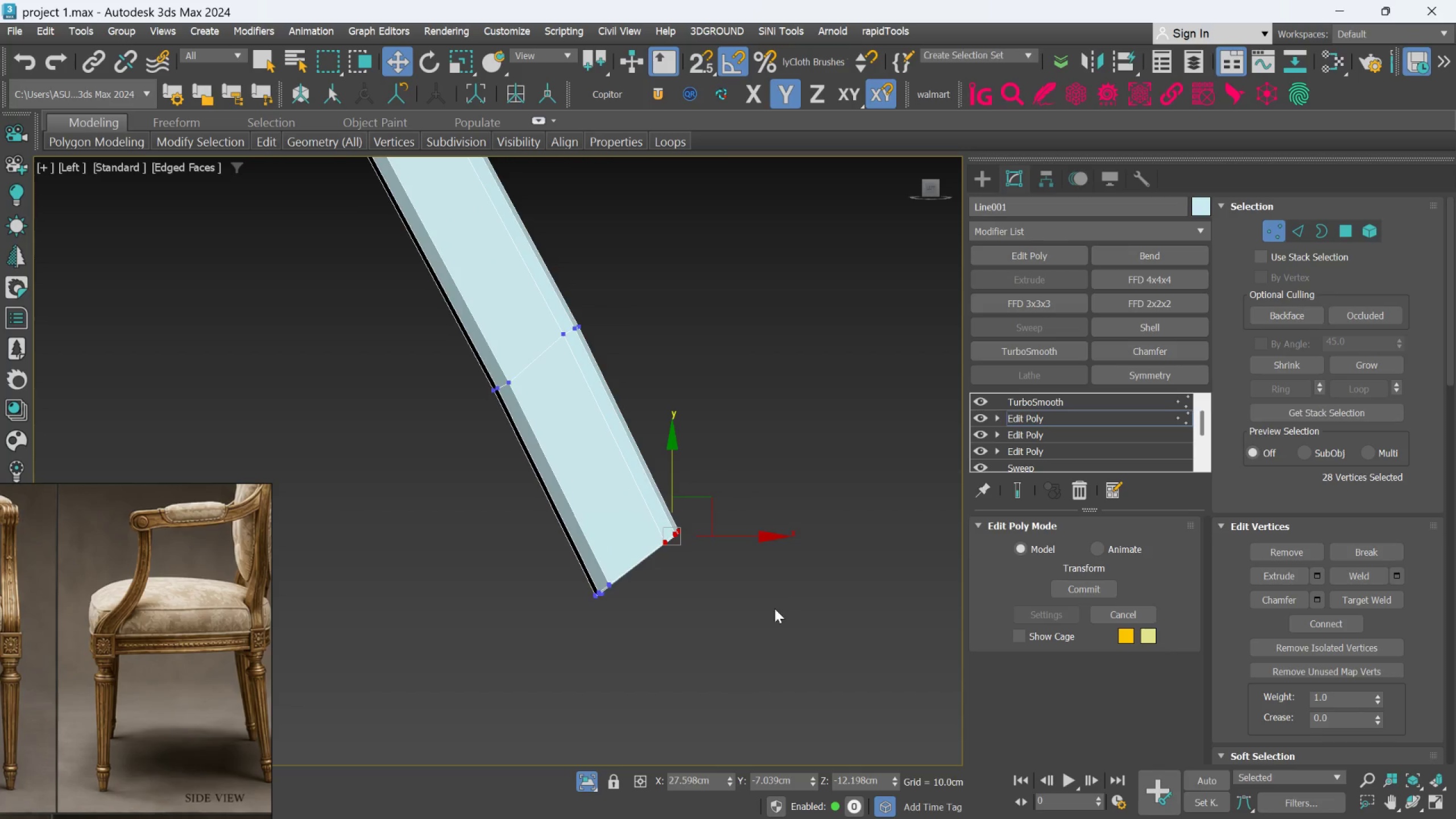 
left_click_drag(start_coordinate=[785, 660], to_coordinate=[538, 482])
 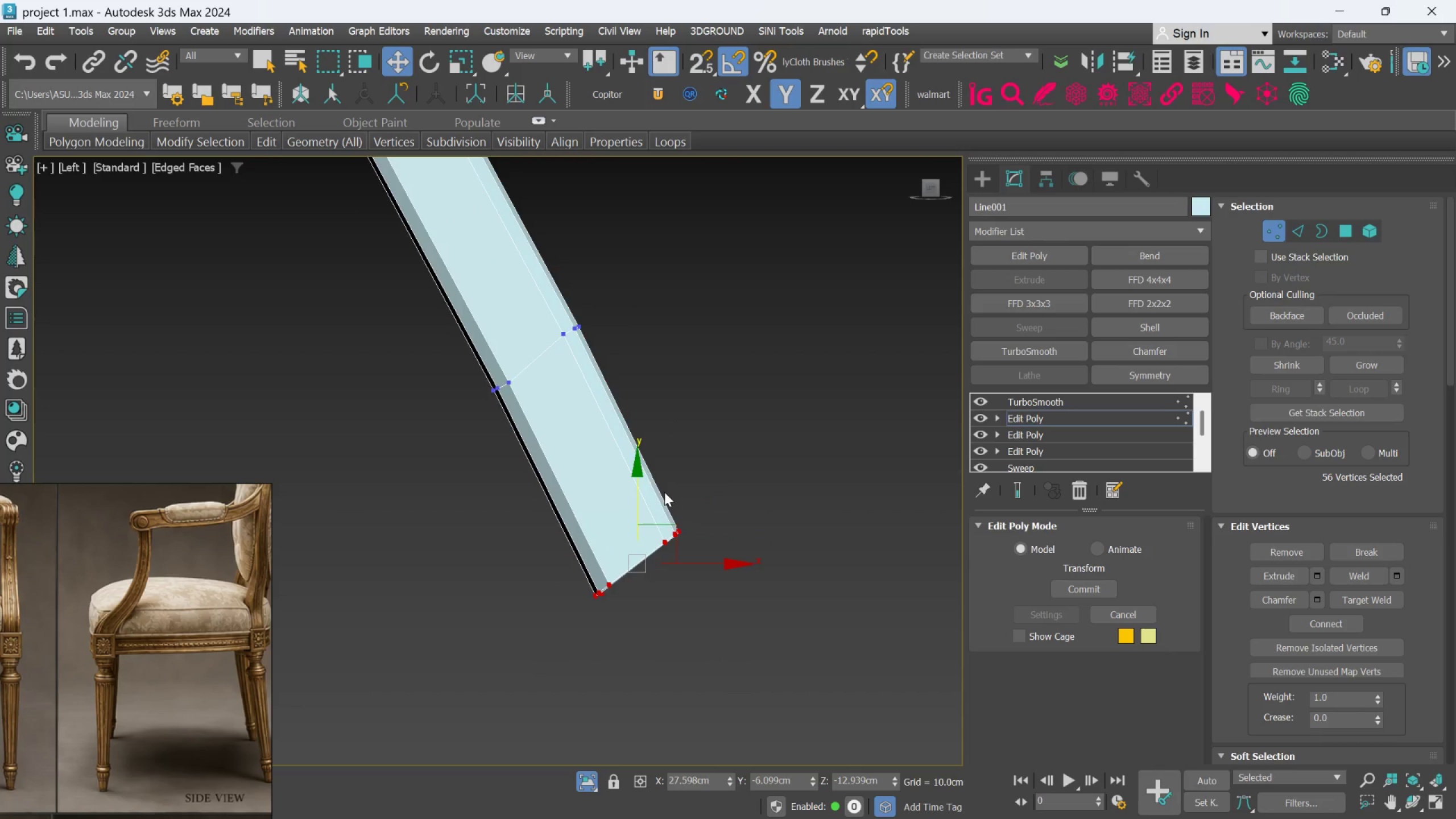 
key(R)
 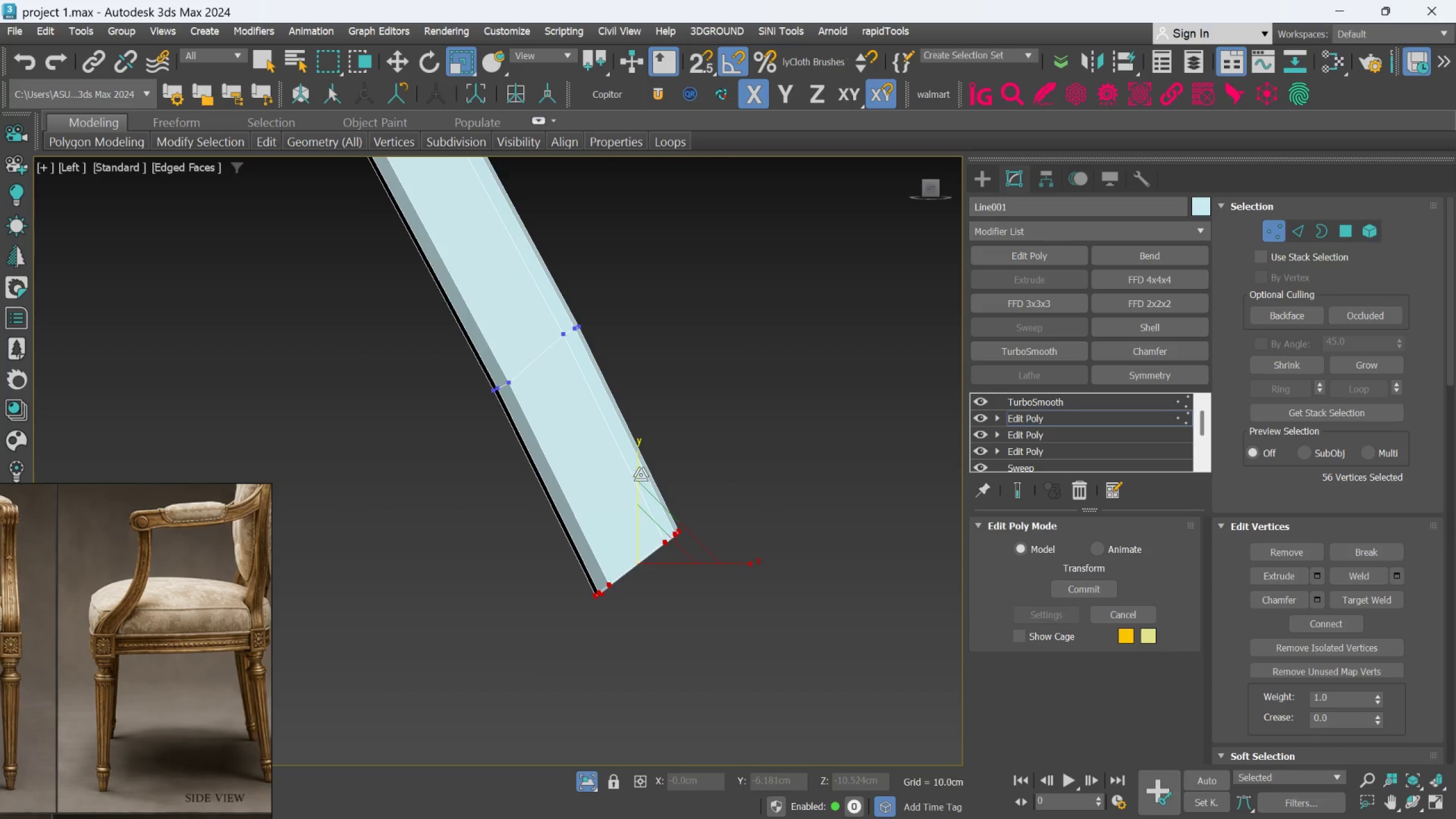 
left_click_drag(start_coordinate=[640, 474], to_coordinate=[659, 537])
 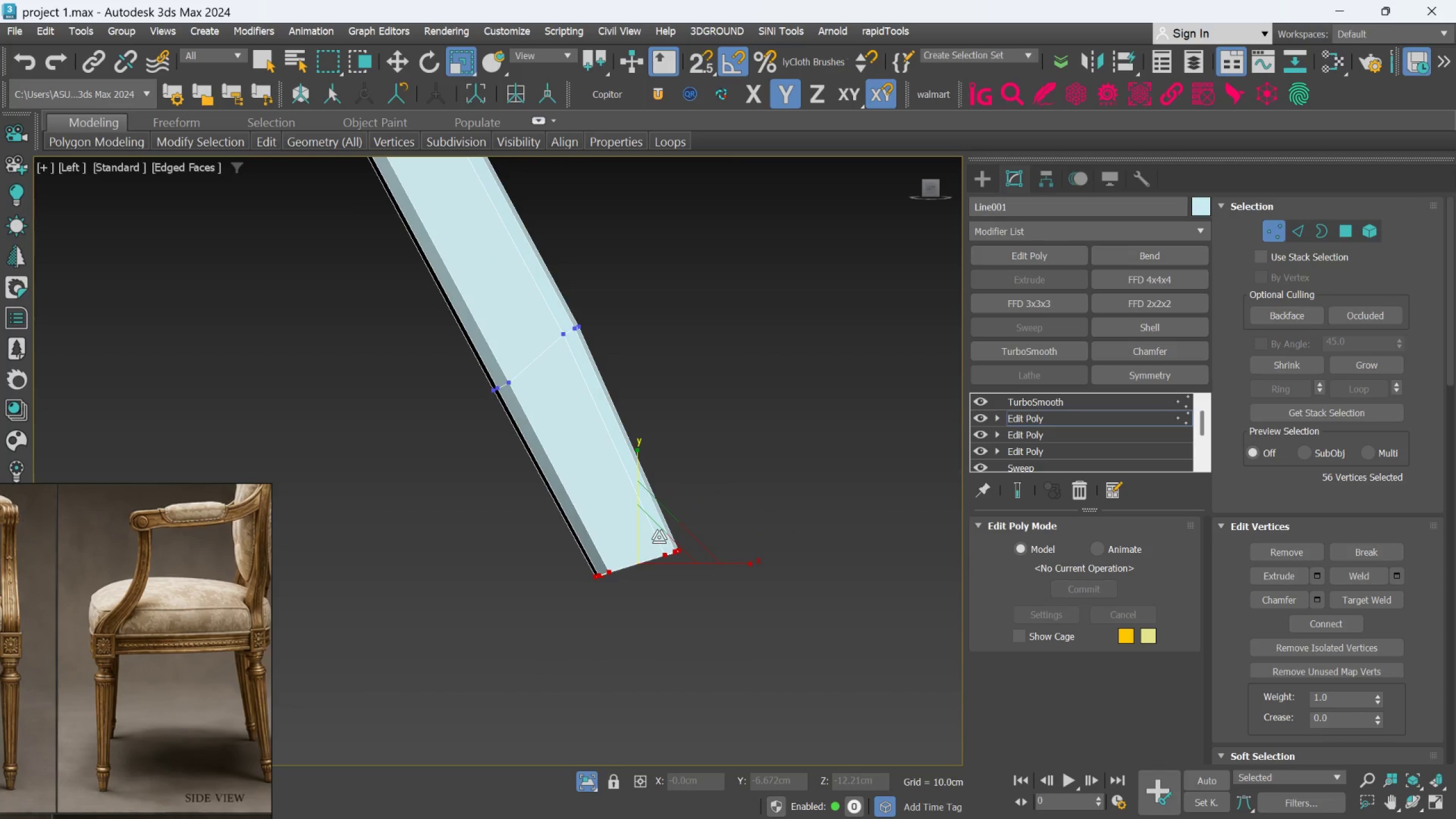 
key(Control+Z)
 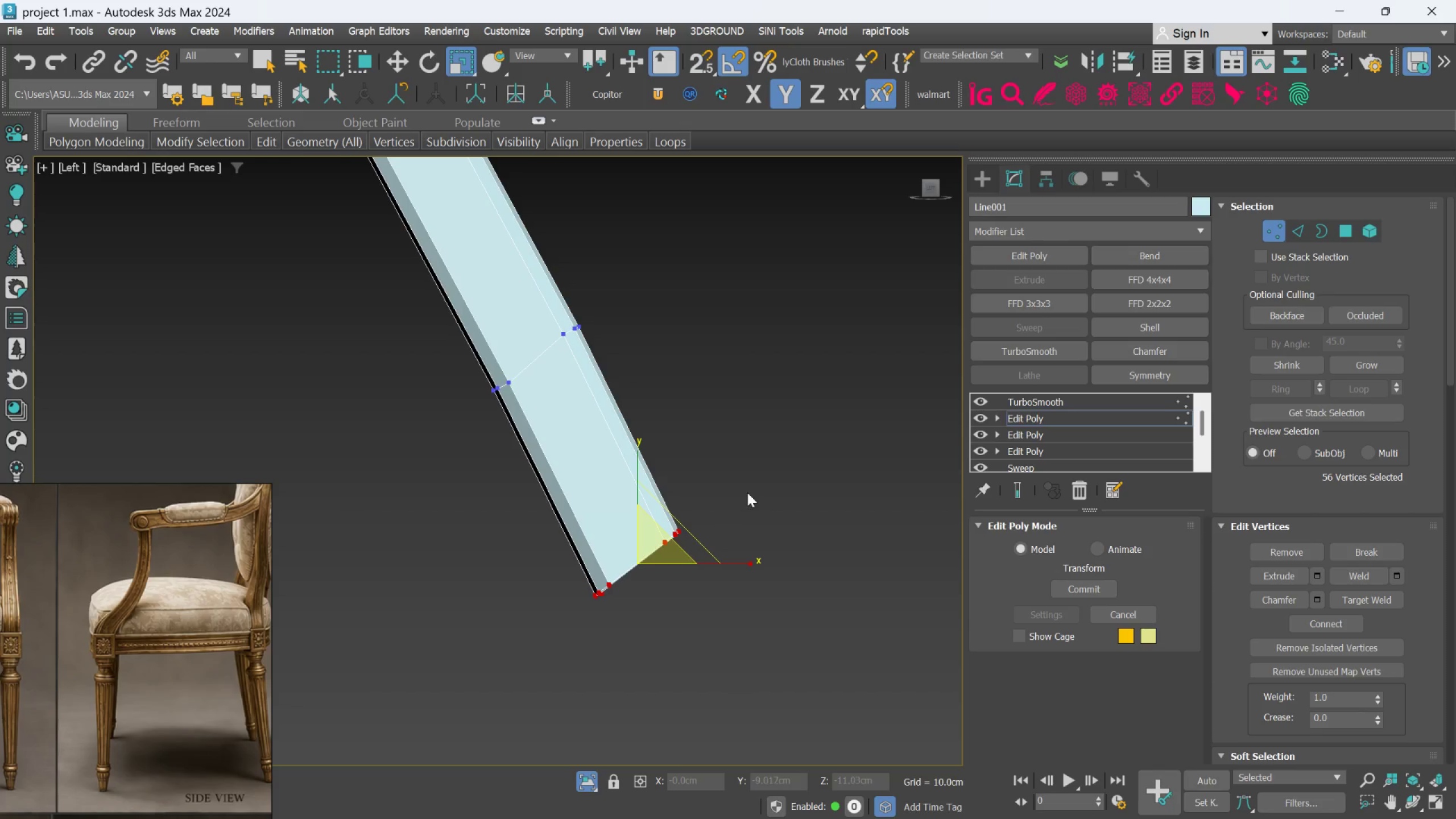 
left_click([747, 493])
 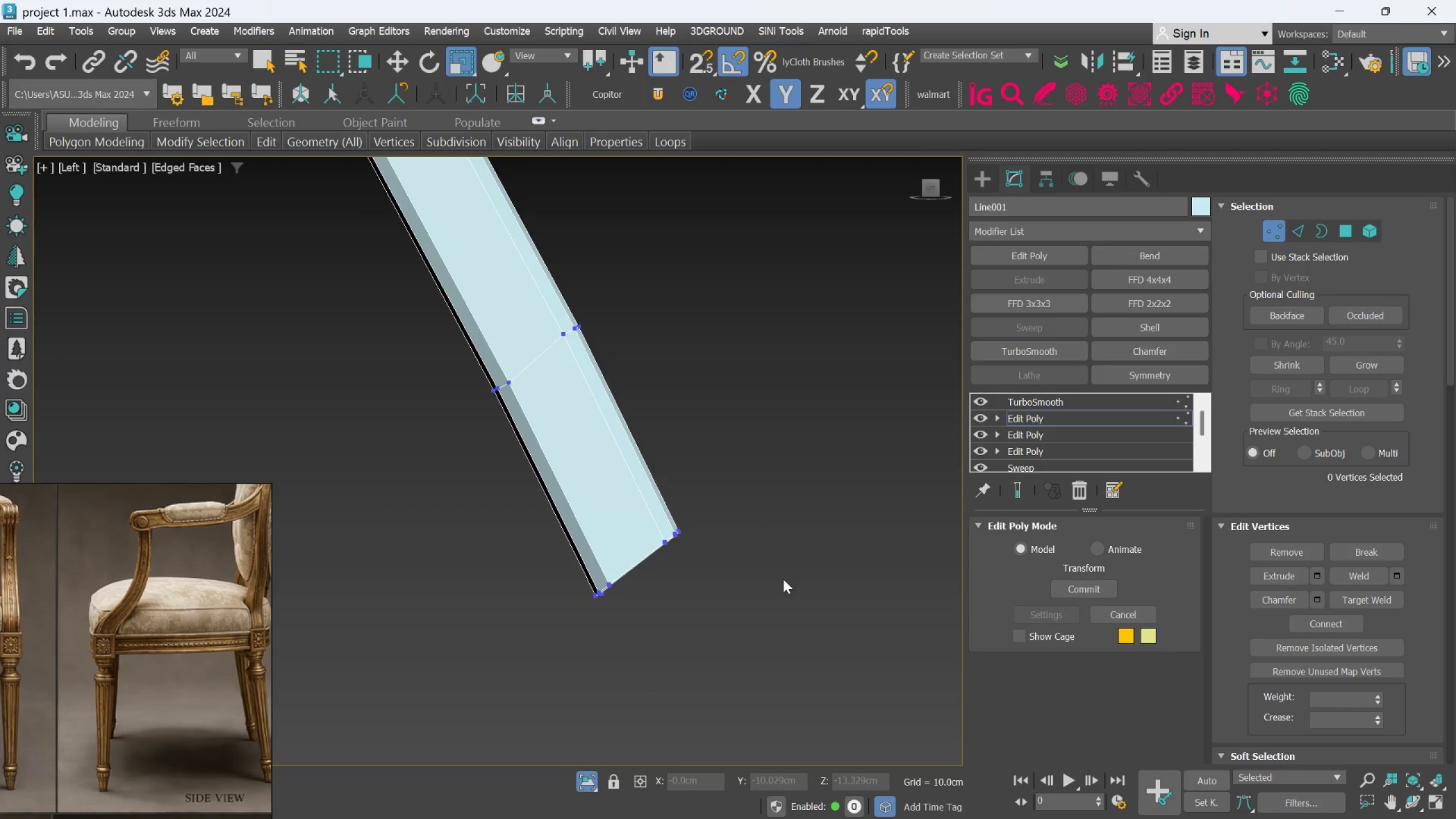 
left_click_drag(start_coordinate=[776, 580], to_coordinate=[614, 458])
 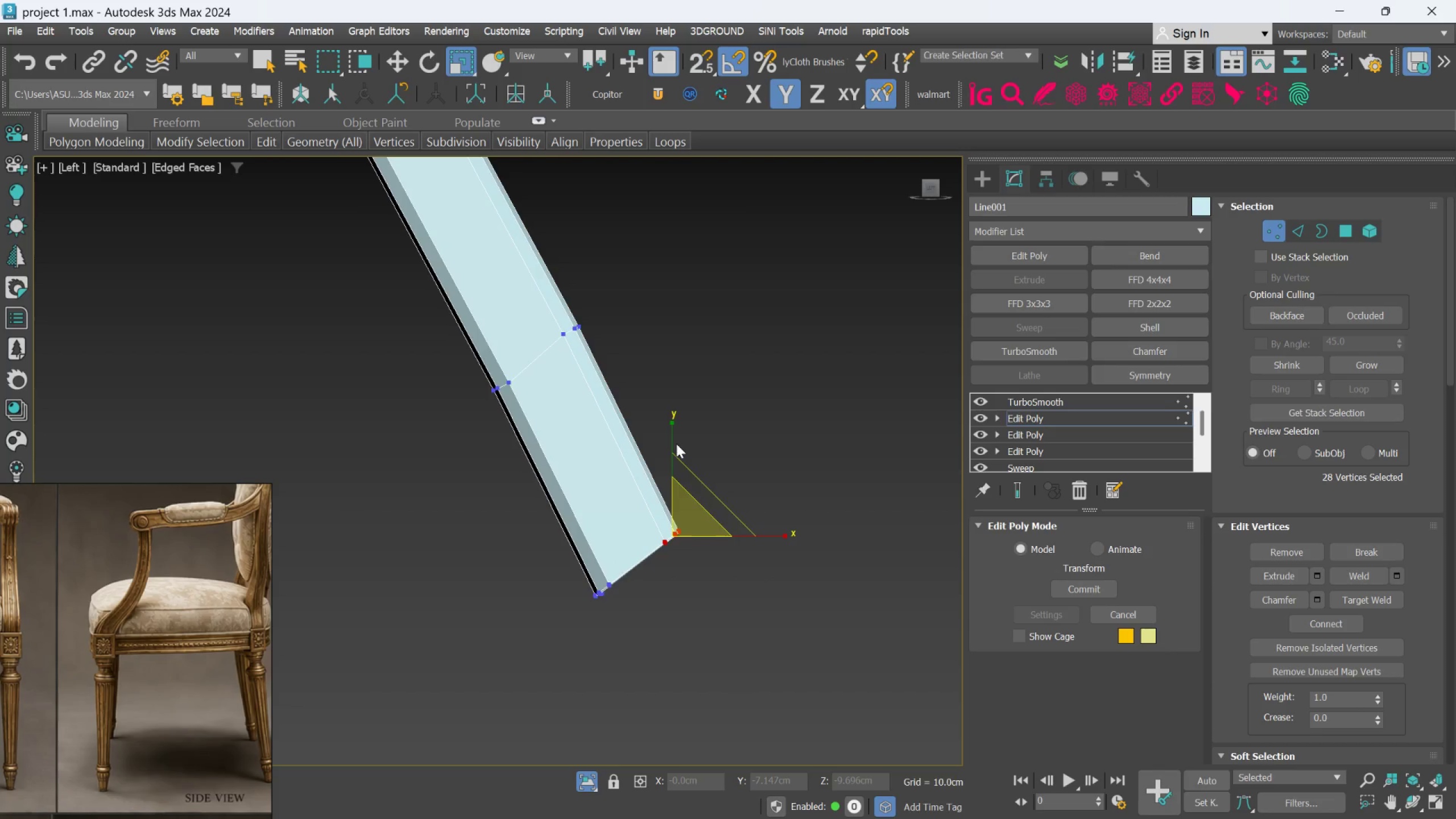 
key(W)
 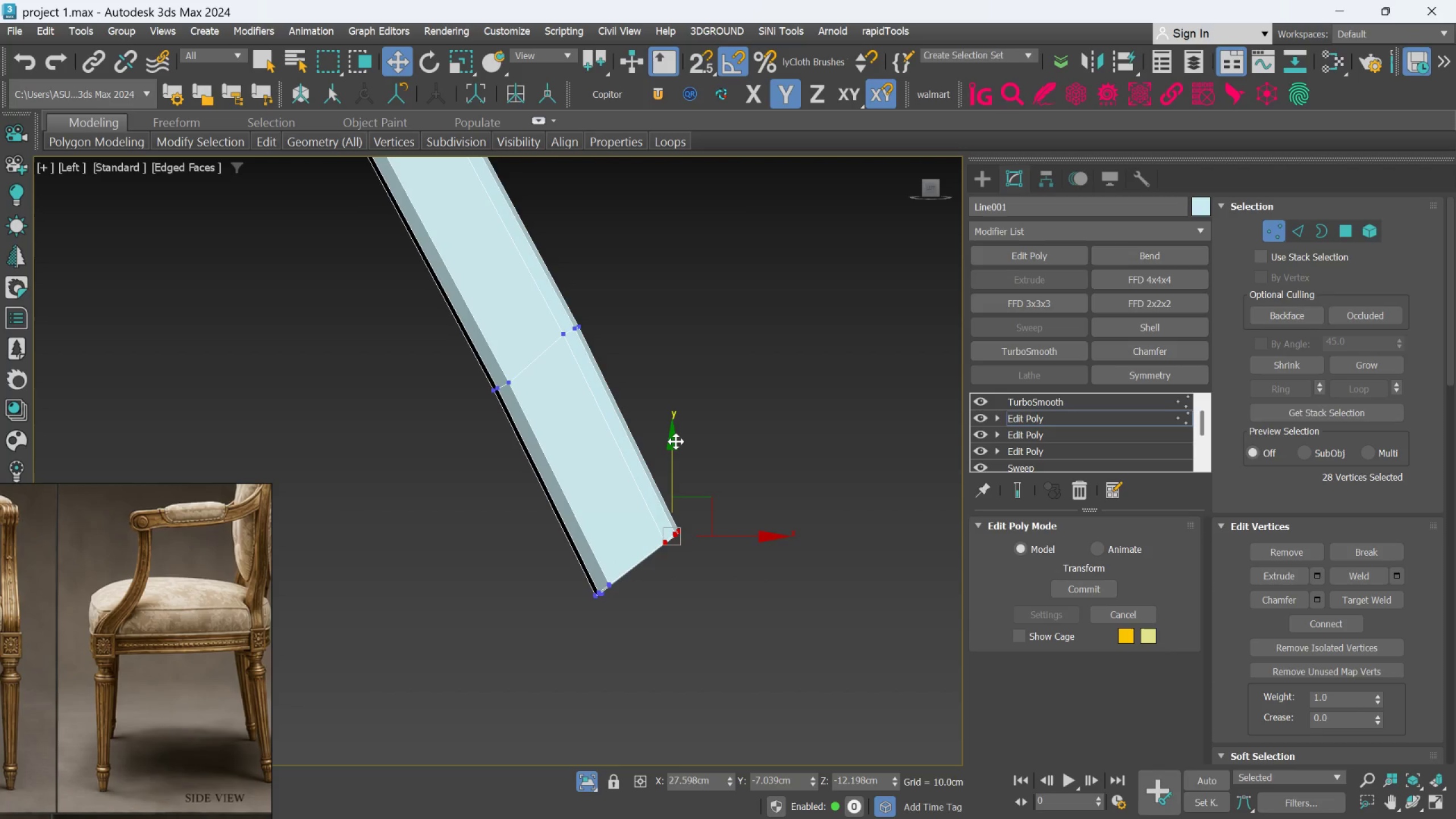 
left_click_drag(start_coordinate=[676, 441], to_coordinate=[716, 482])
 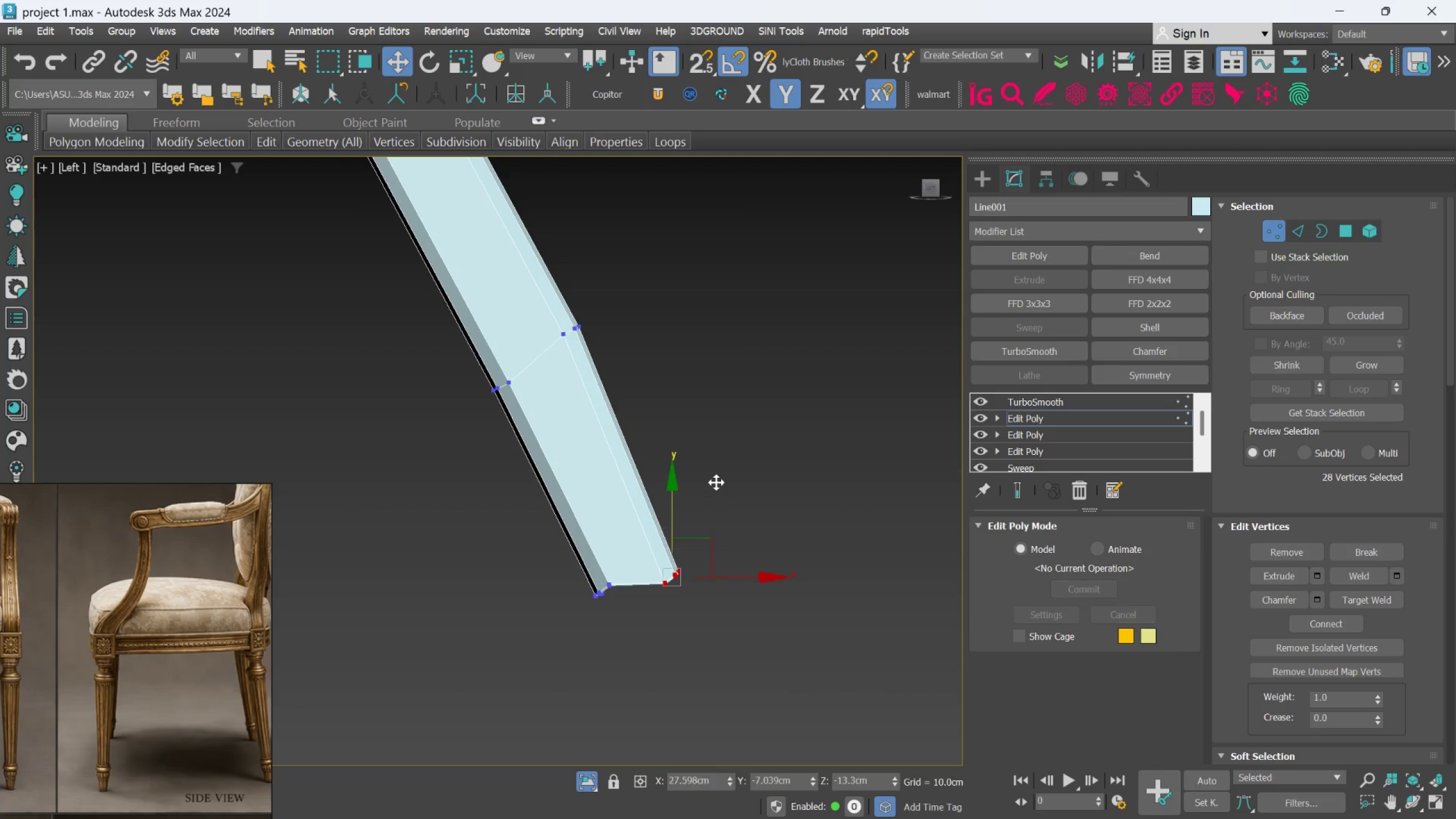 
key(Control+ControlLeft)
 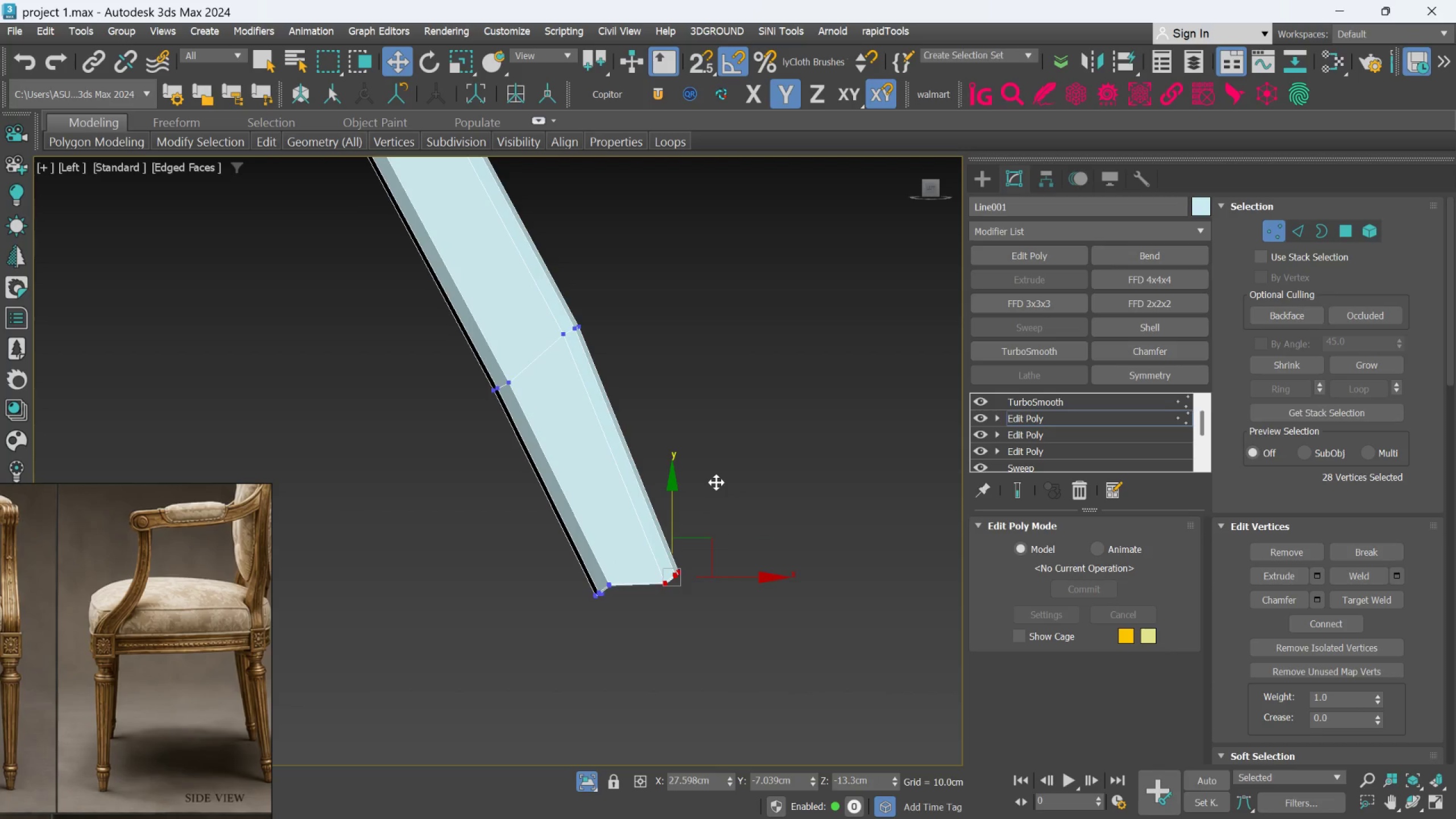 
key(Control+Z)
 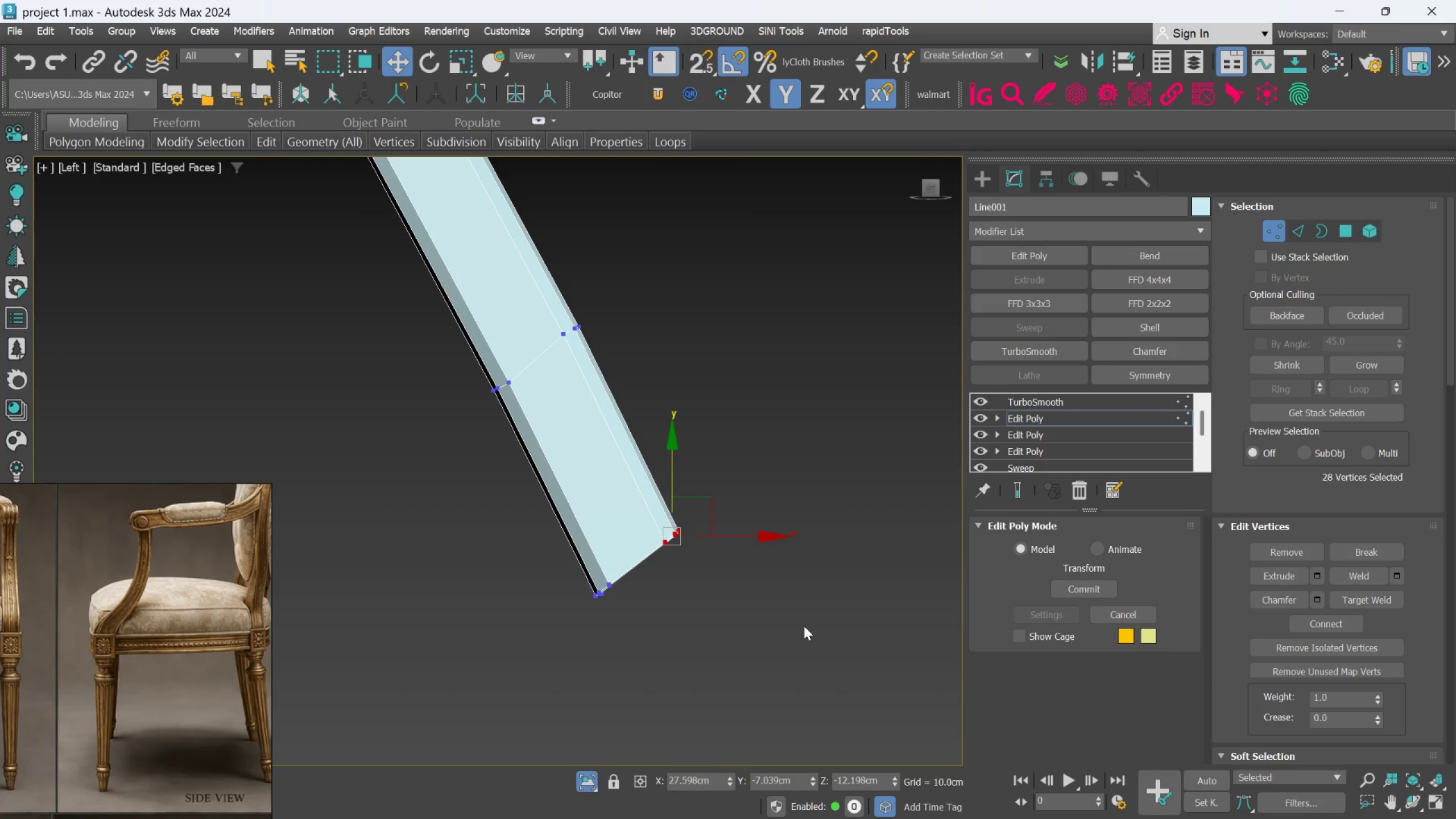 
left_click_drag(start_coordinate=[804, 626], to_coordinate=[799, 626])
 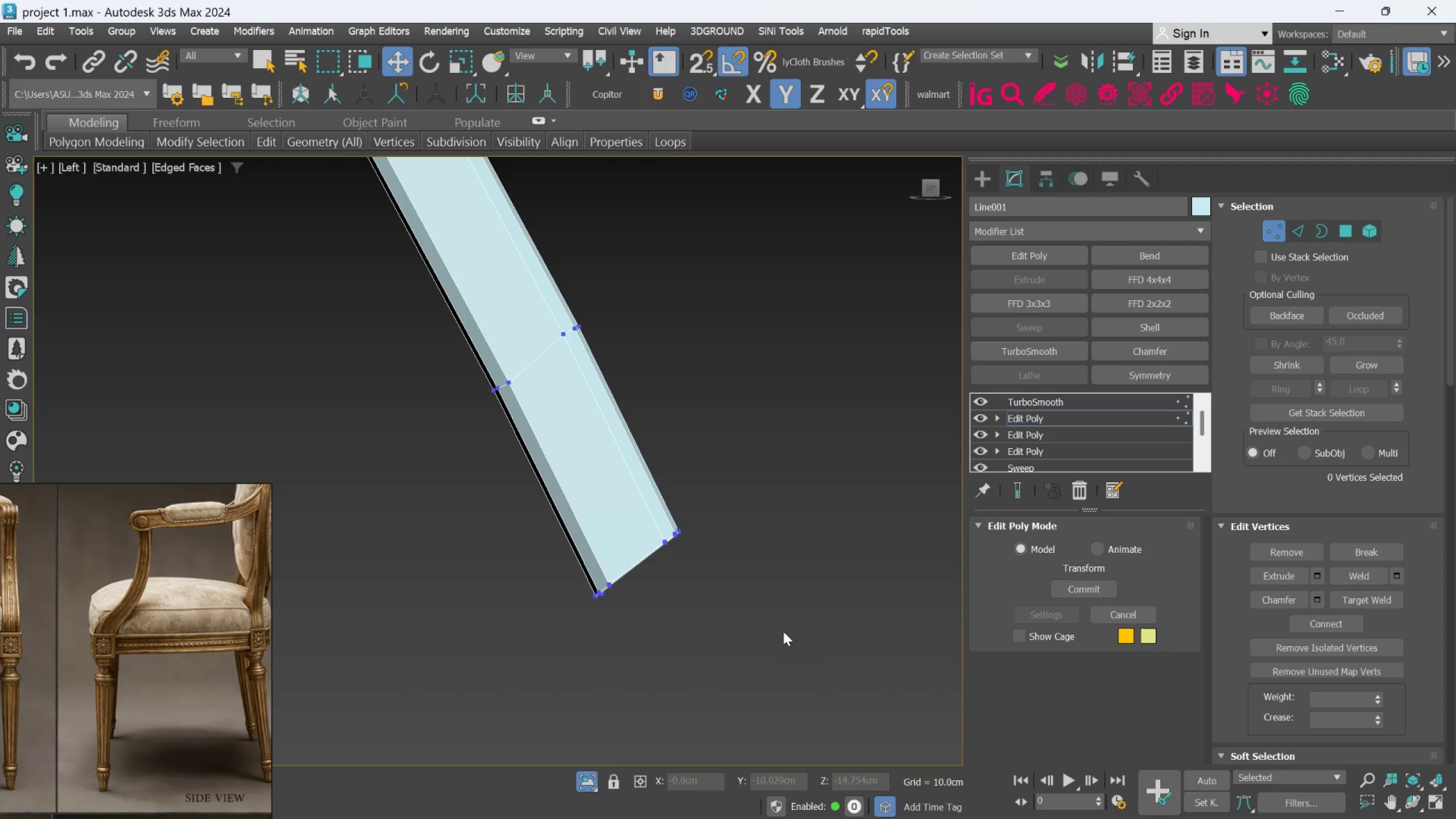 
left_click_drag(start_coordinate=[779, 631], to_coordinate=[536, 489])
 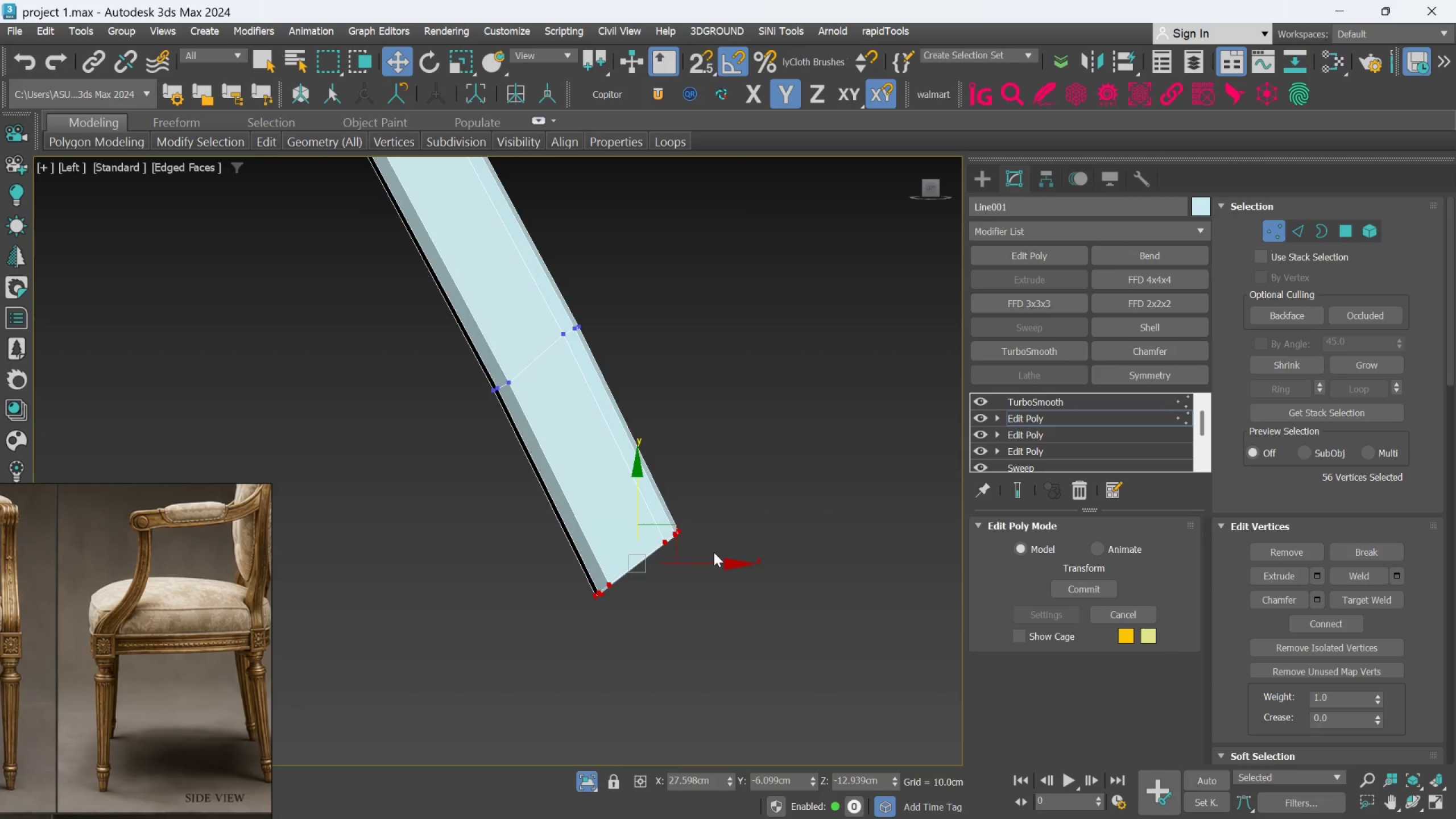 
left_click([780, 575])
 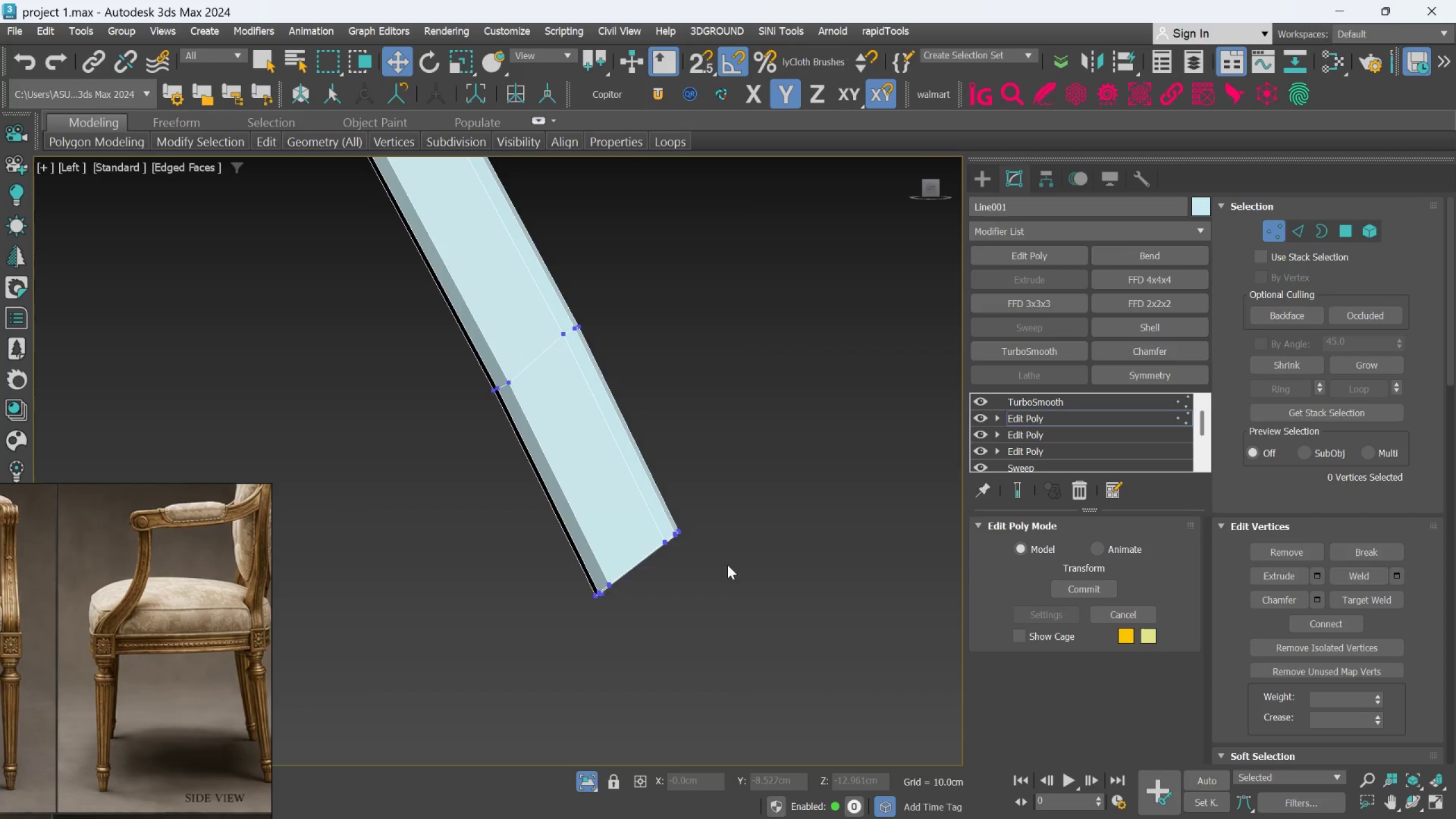 
scroll: coordinate [685, 572], scroll_direction: down, amount: 2.0
 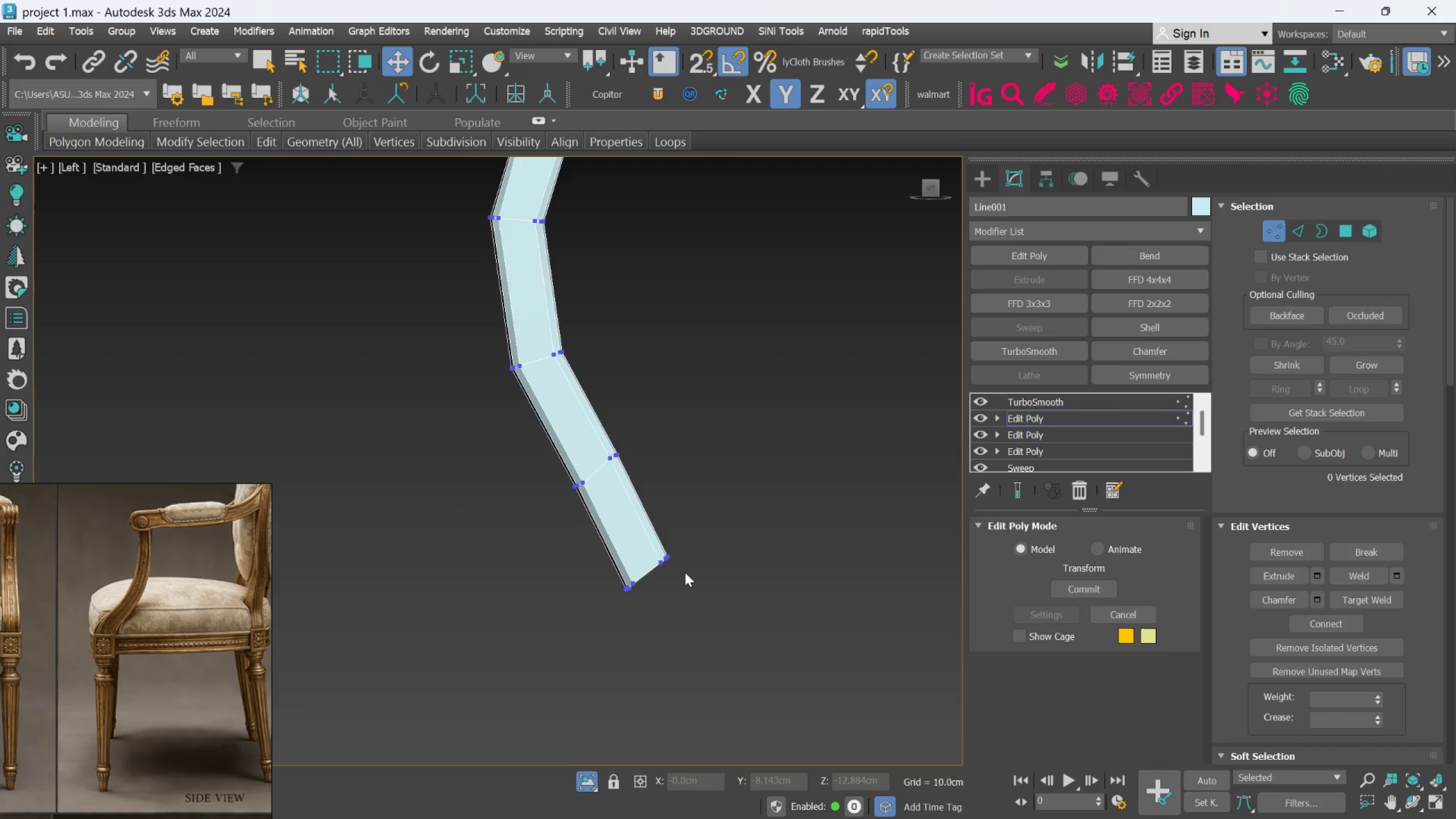 
hold_key(key=AltLeft, duration=0.78)
 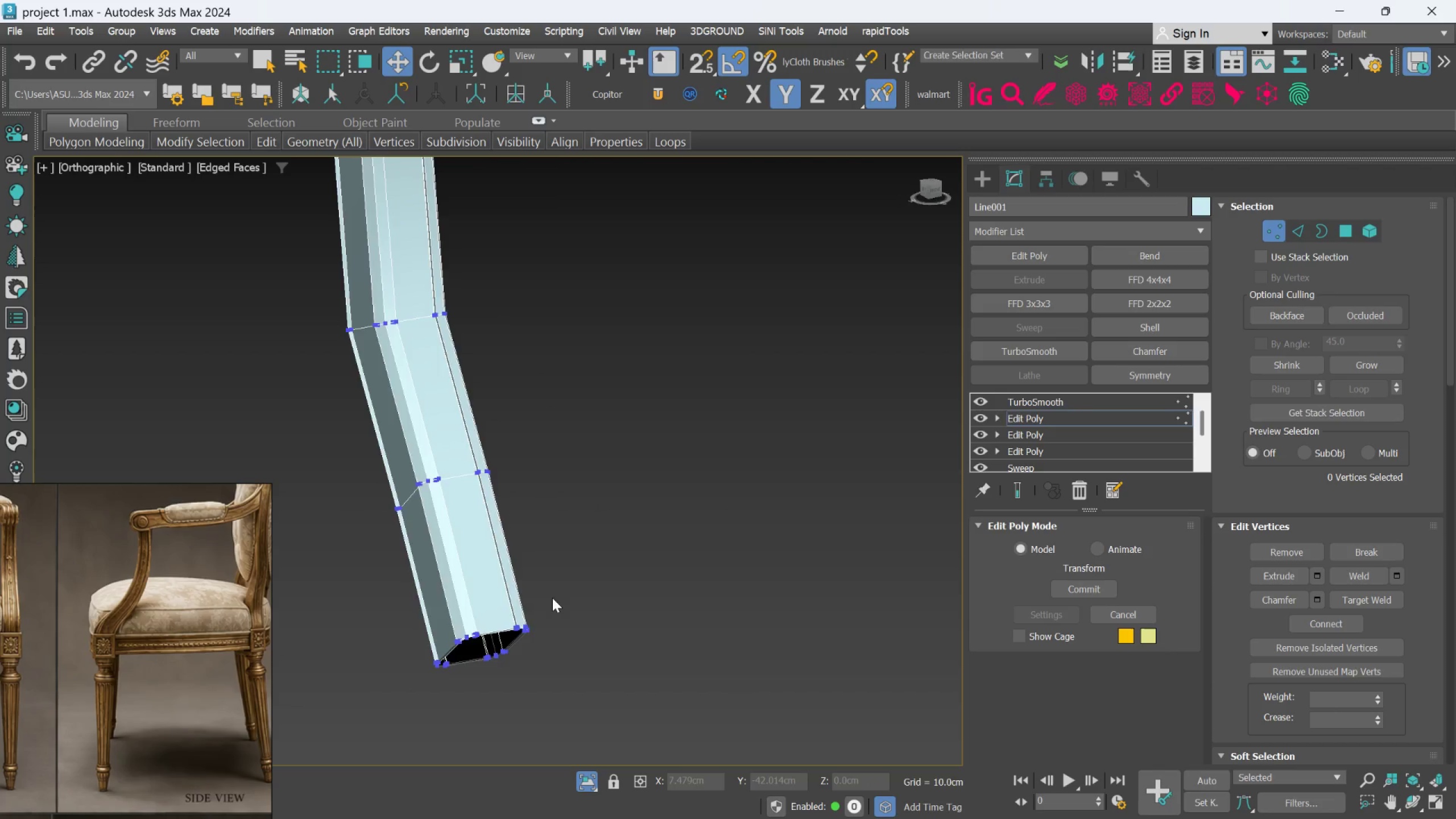 
hold_key(key=AltLeft, duration=0.84)
scroll: coordinate [552, 598], scroll_direction: up, amount: 1.0
 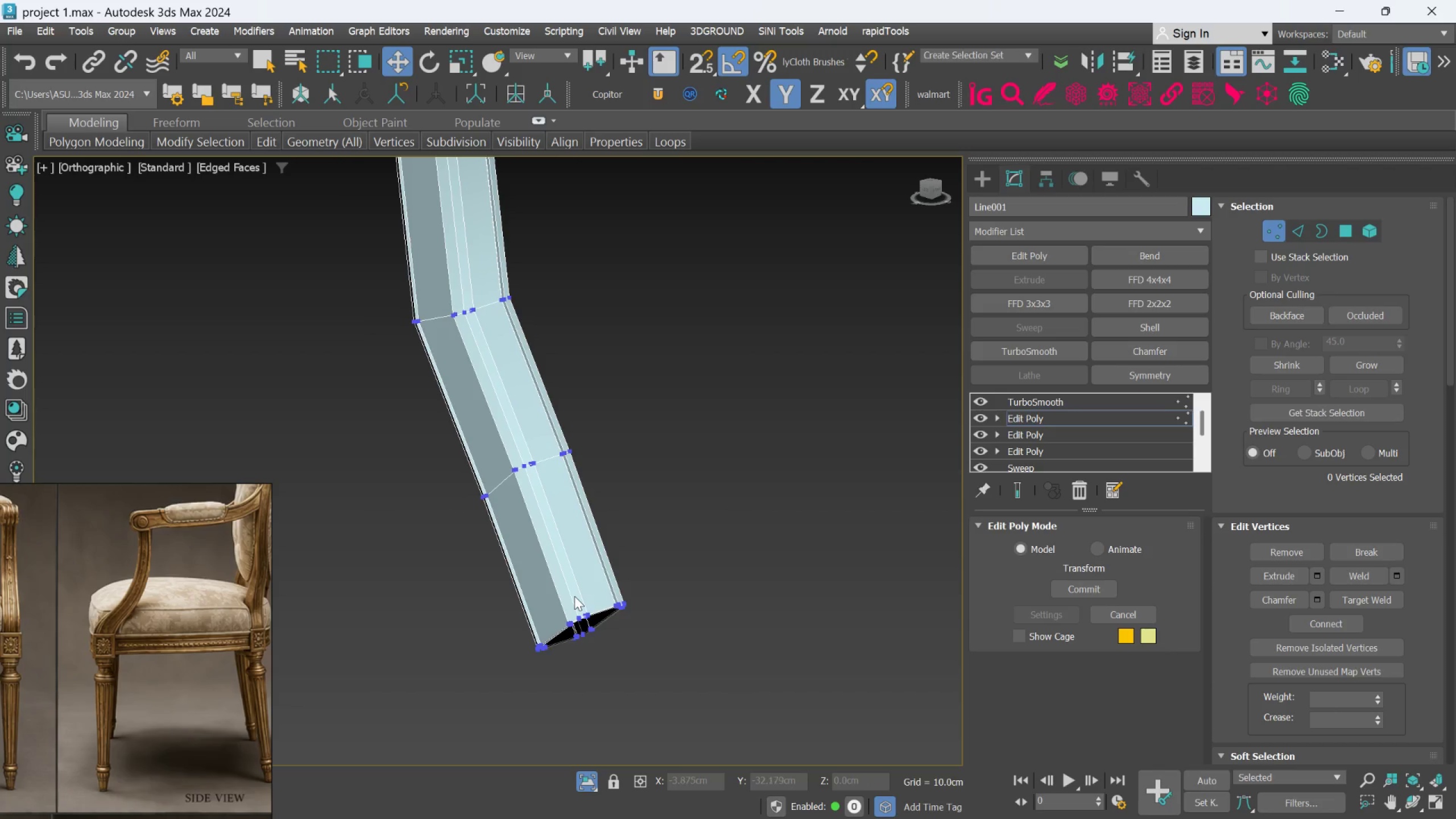 
key(L)
 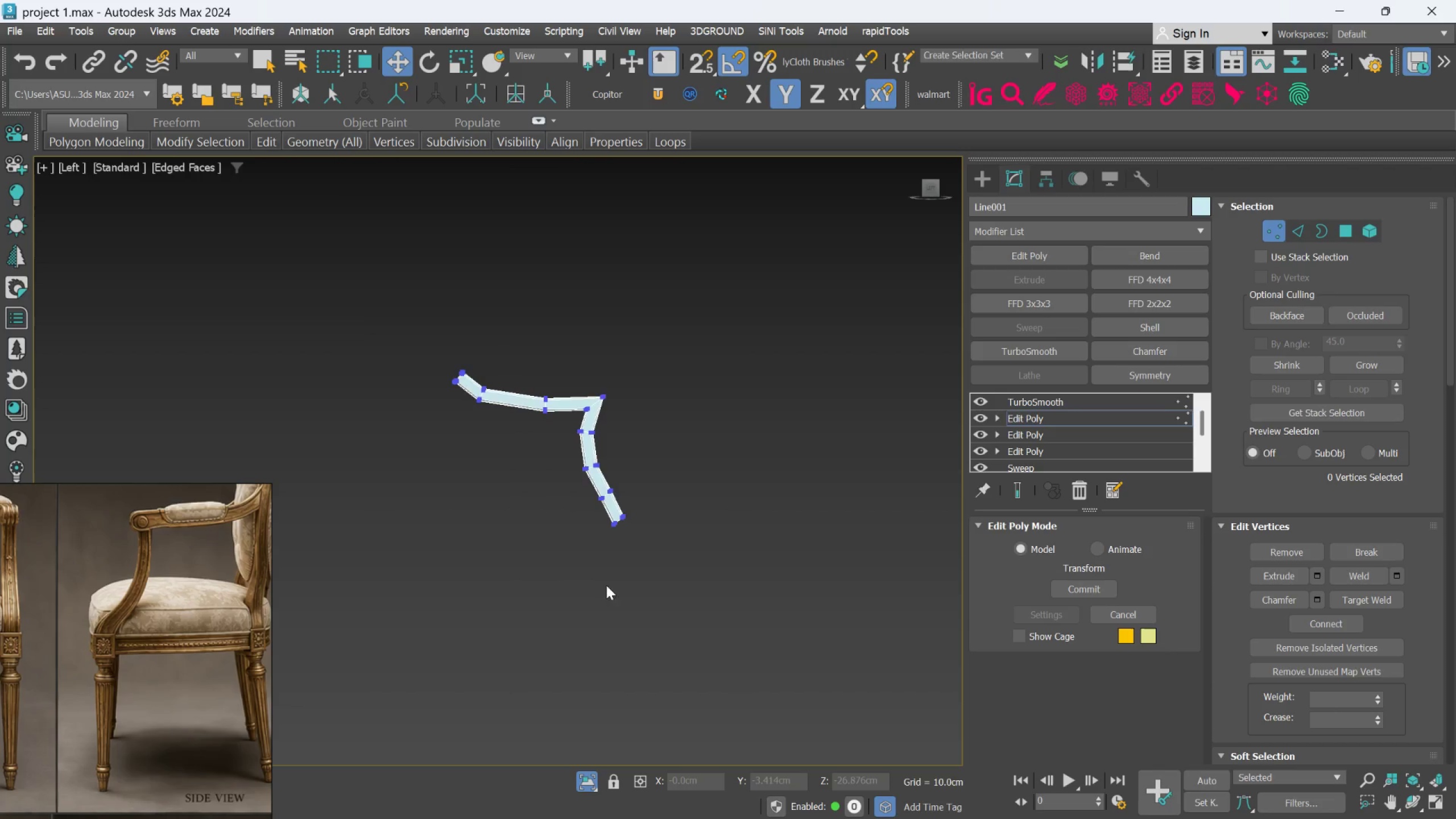 
scroll: coordinate [547, 553], scroll_direction: up, amount: 7.0
 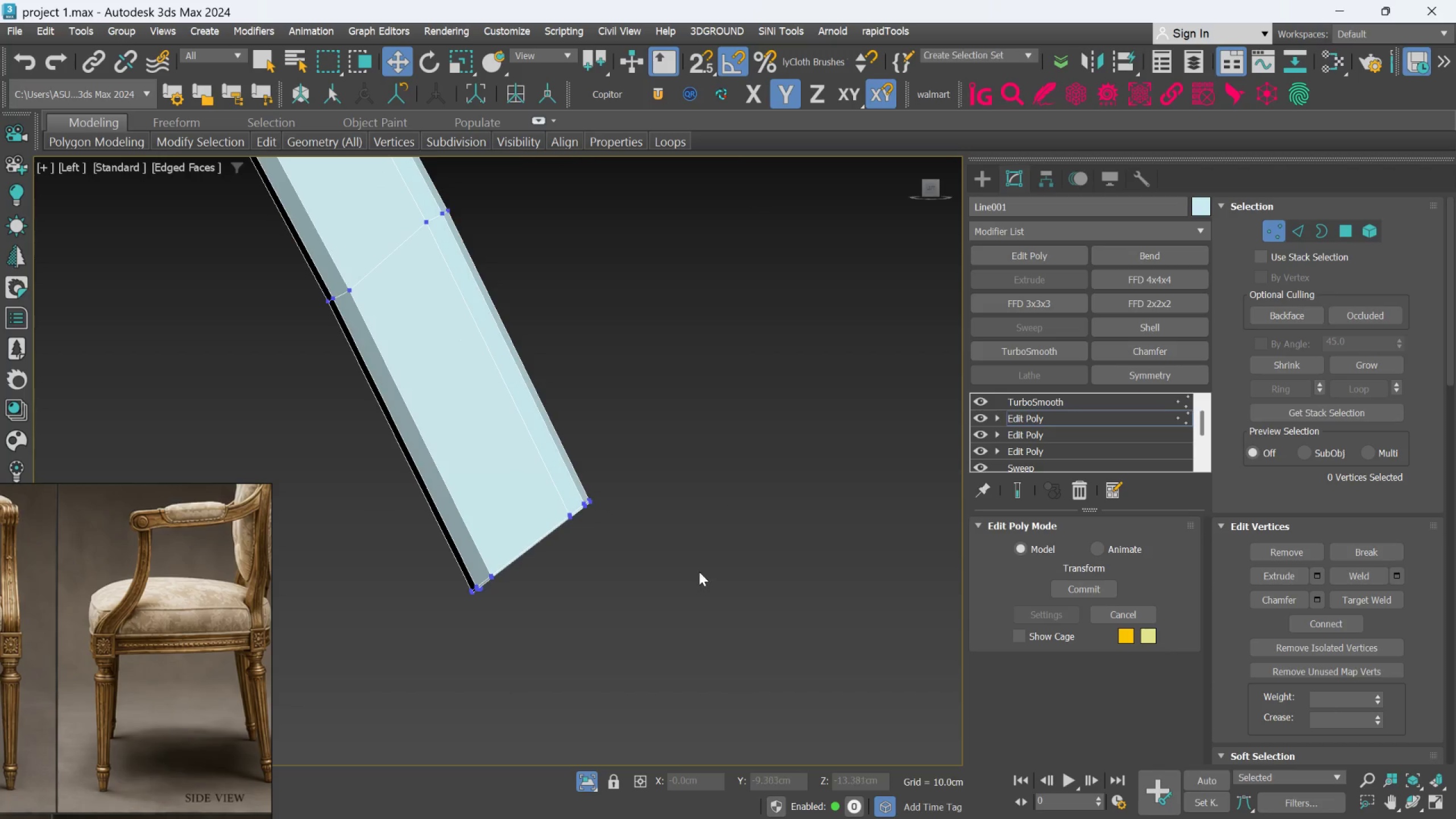 
scroll: coordinate [670, 603], scroll_direction: down, amount: 1.0
 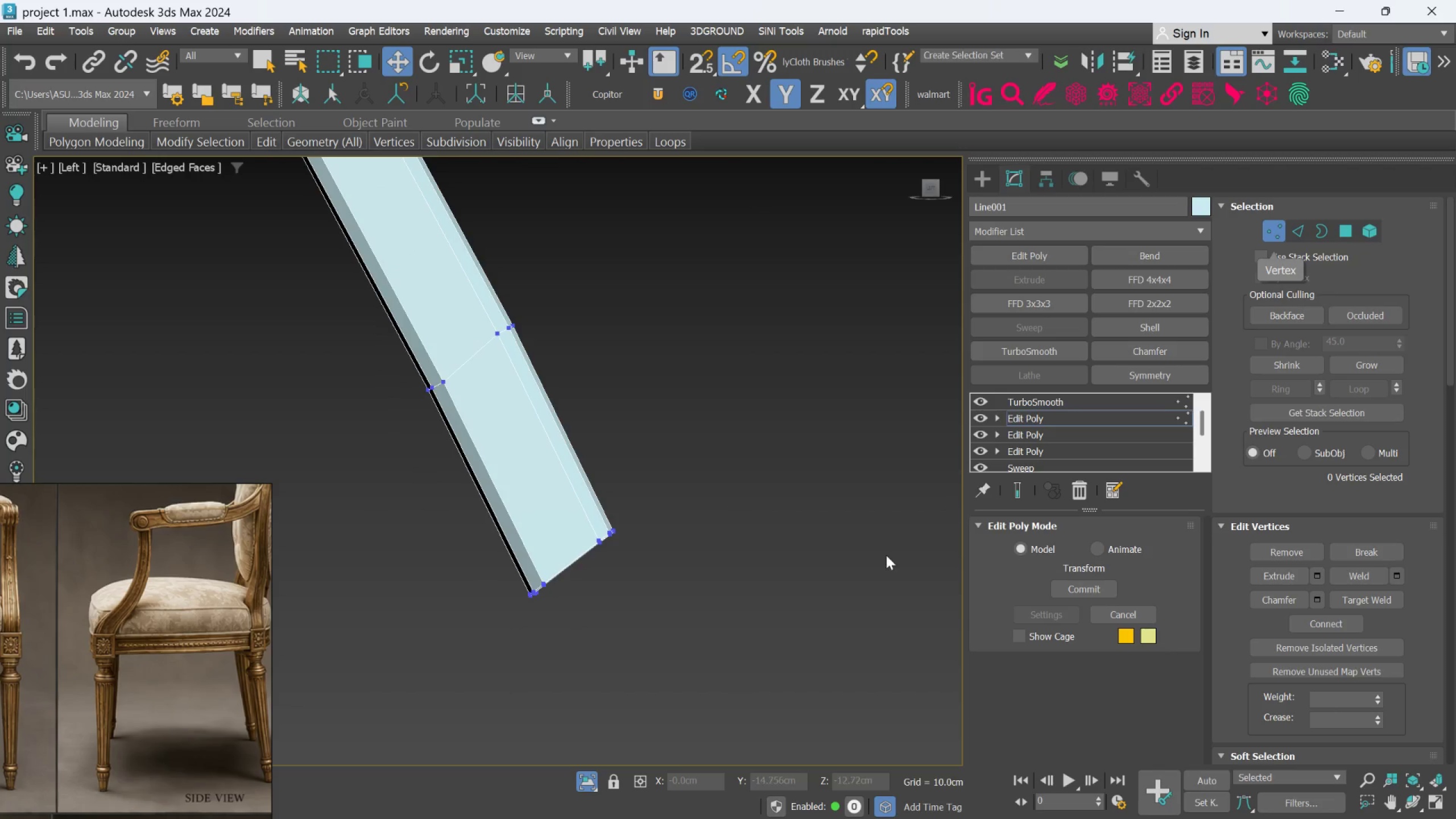 
left_click_drag(start_coordinate=[726, 686], to_coordinate=[456, 476])
 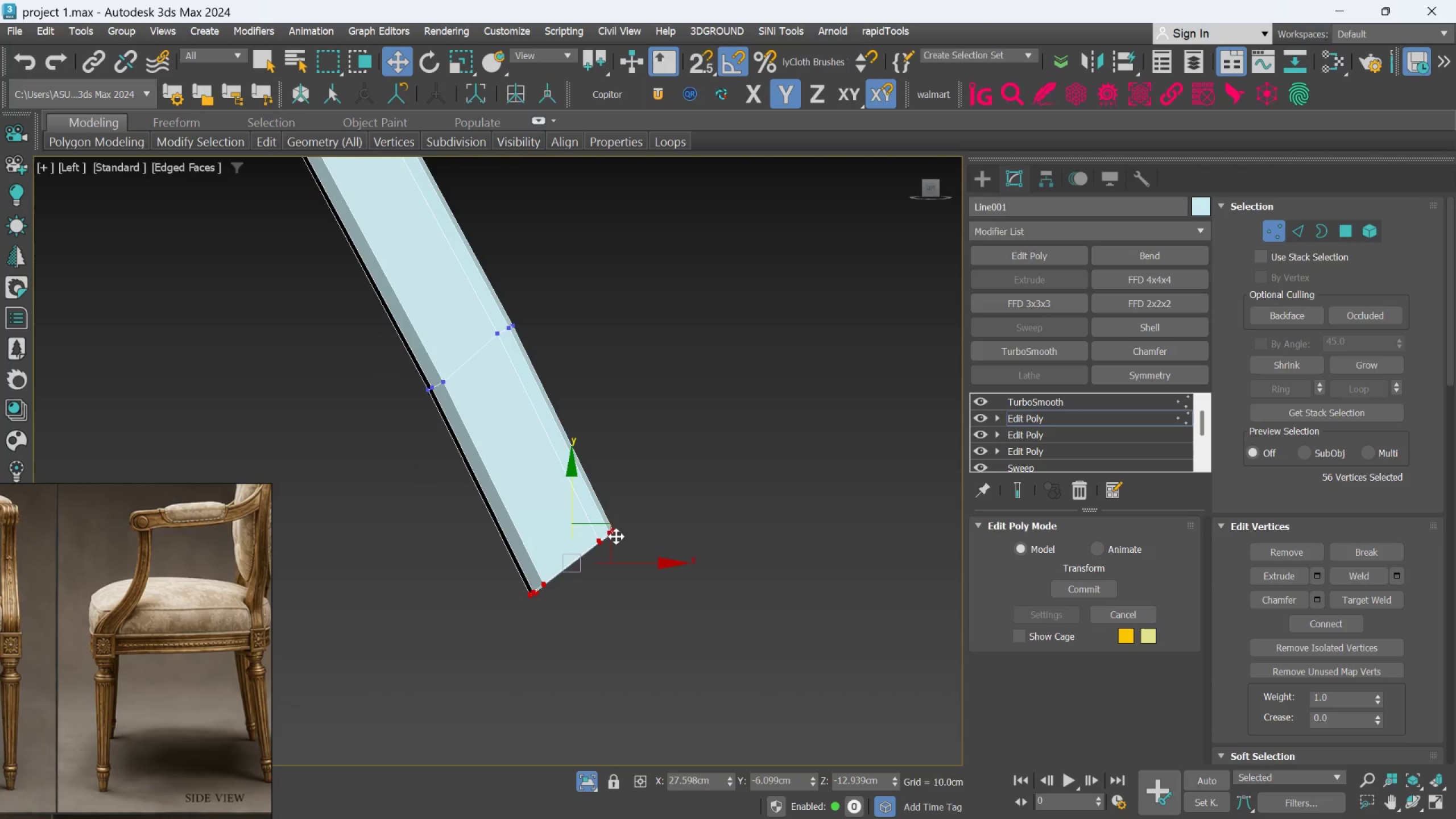 
left_click_drag(start_coordinate=[610, 533], to_coordinate=[647, 580])
 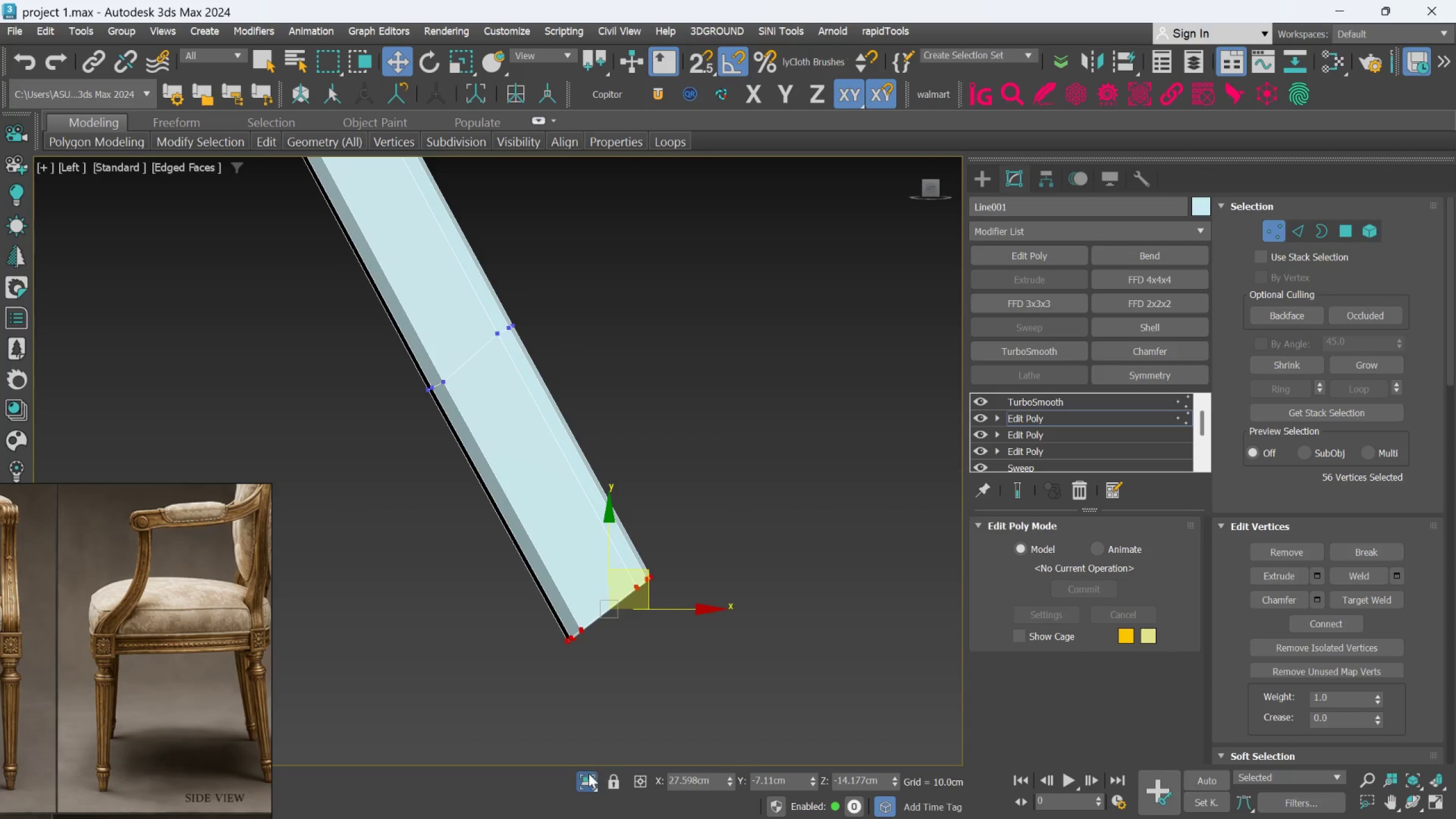 
left_click([587, 780])
 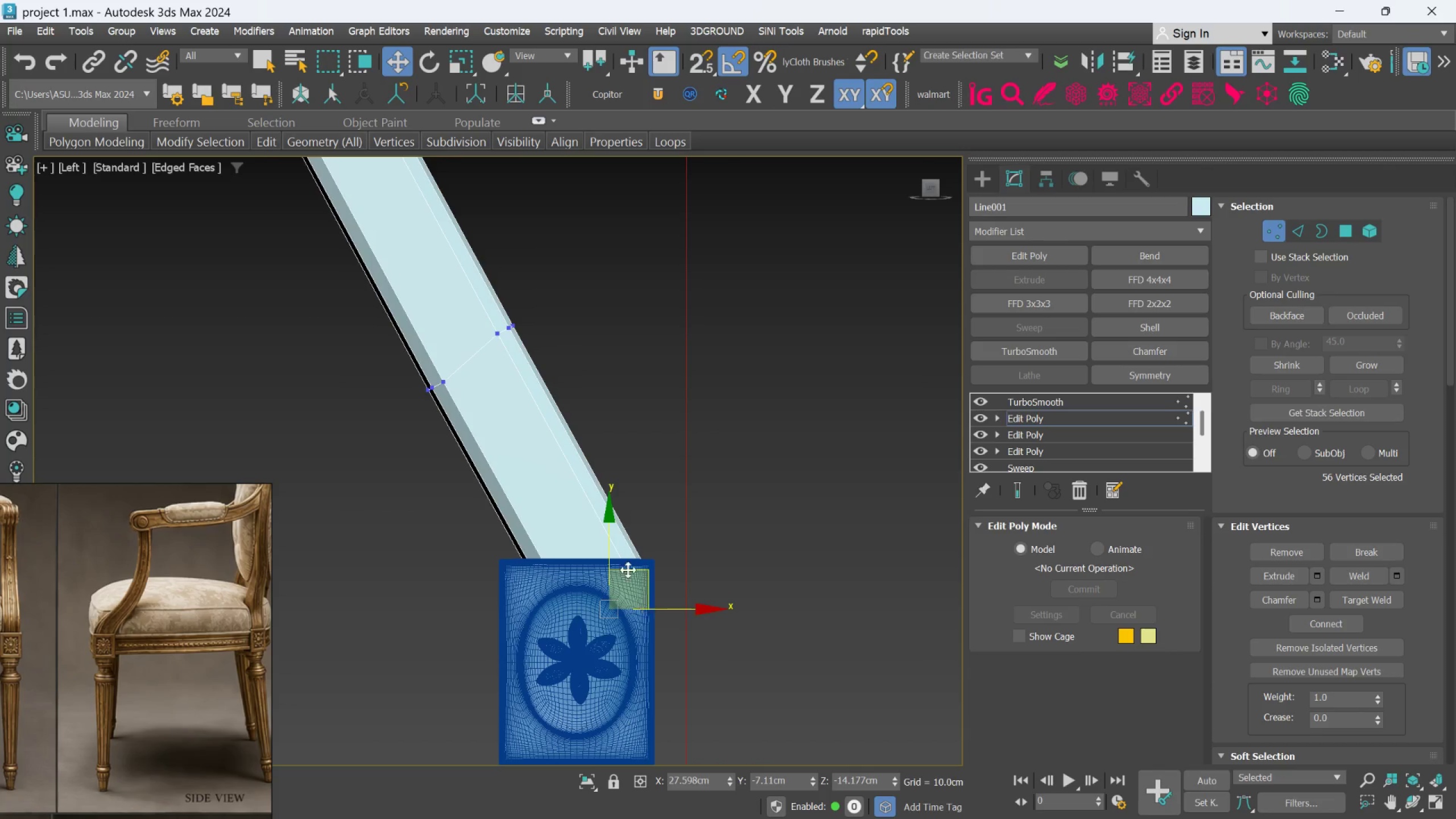 
scroll: coordinate [621, 562], scroll_direction: up, amount: 1.0
 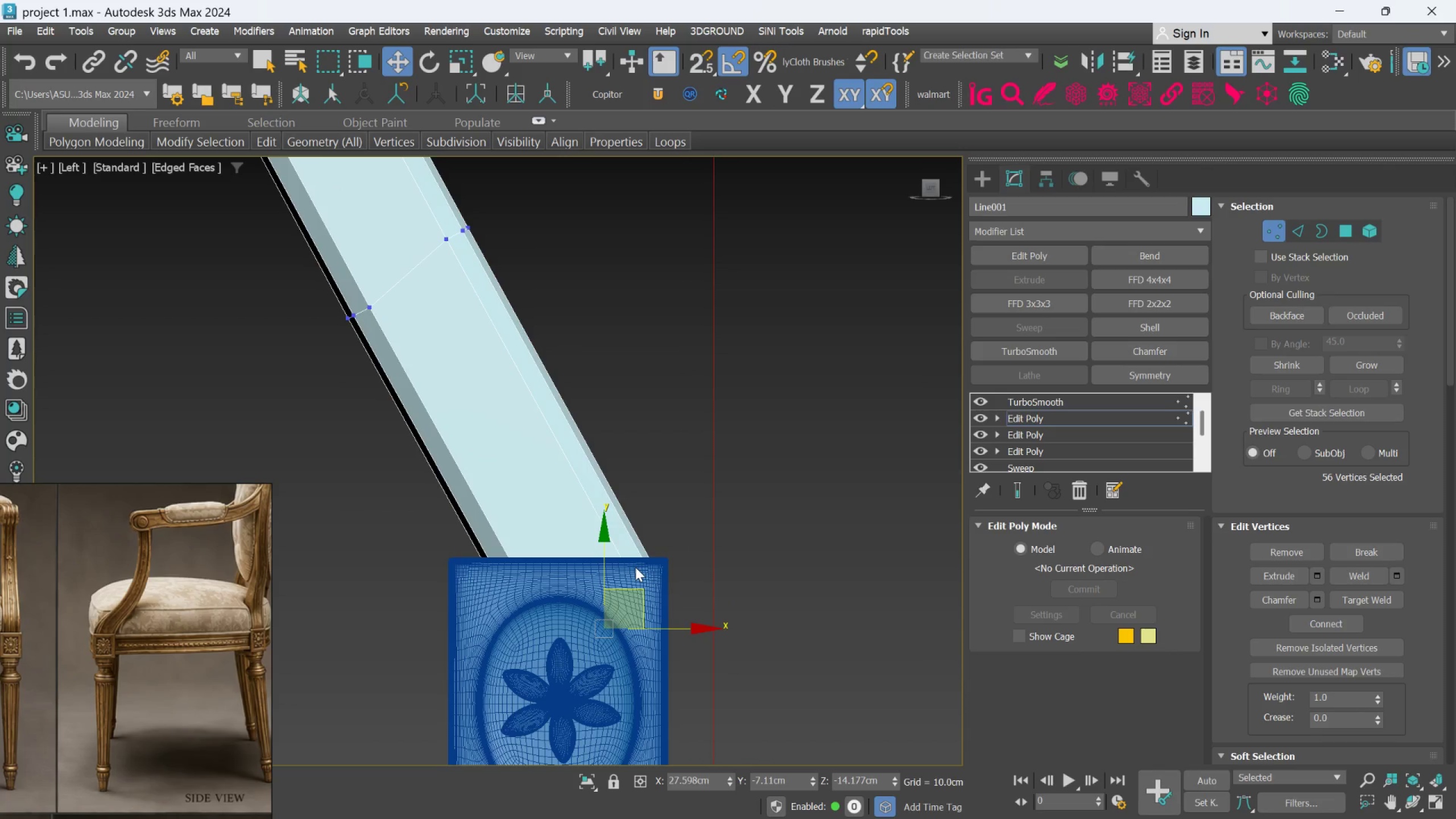 
scroll: coordinate [642, 566], scroll_direction: down, amount: 3.0
 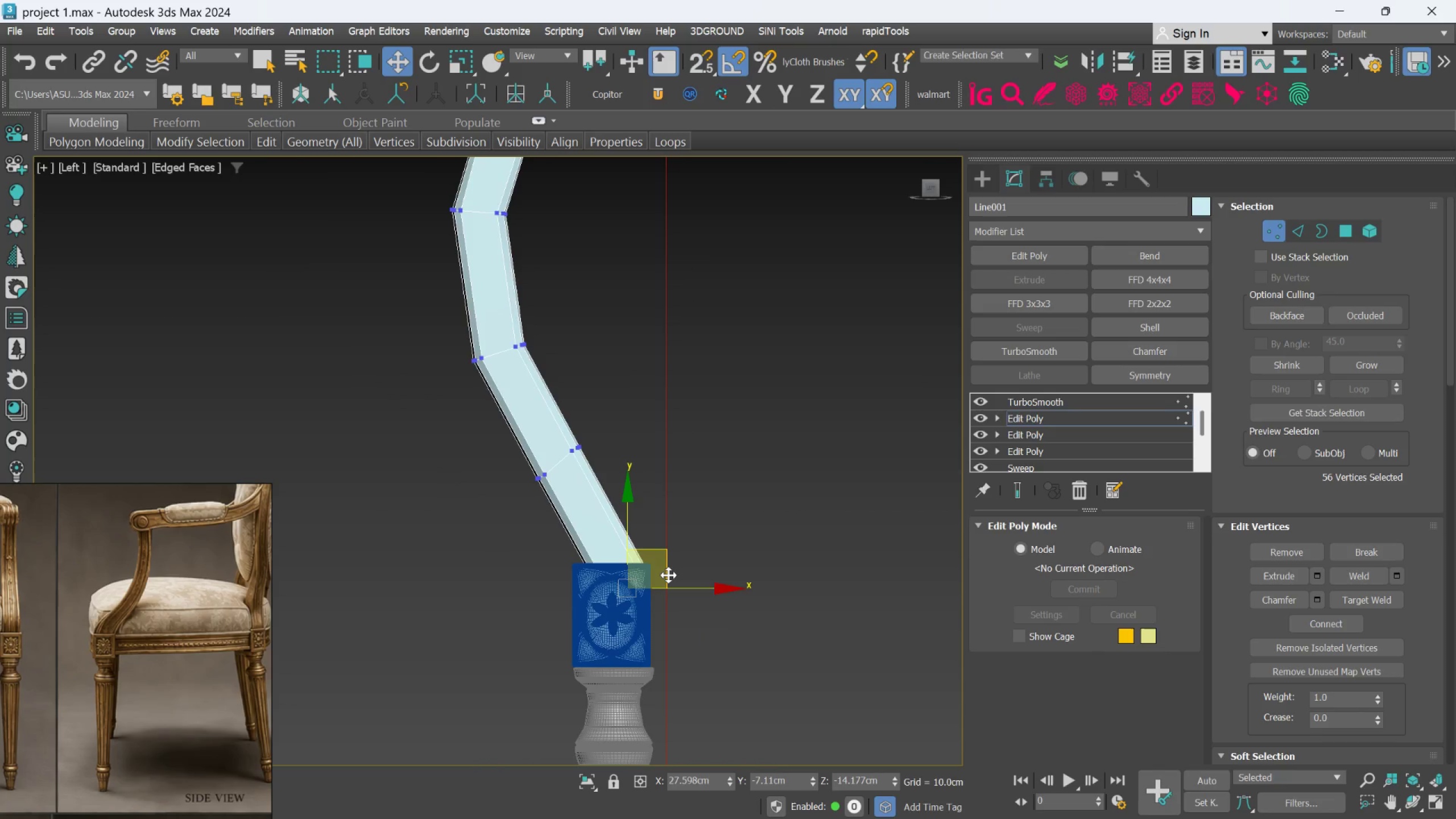 
hold_key(key=AltLeft, duration=1.19)
 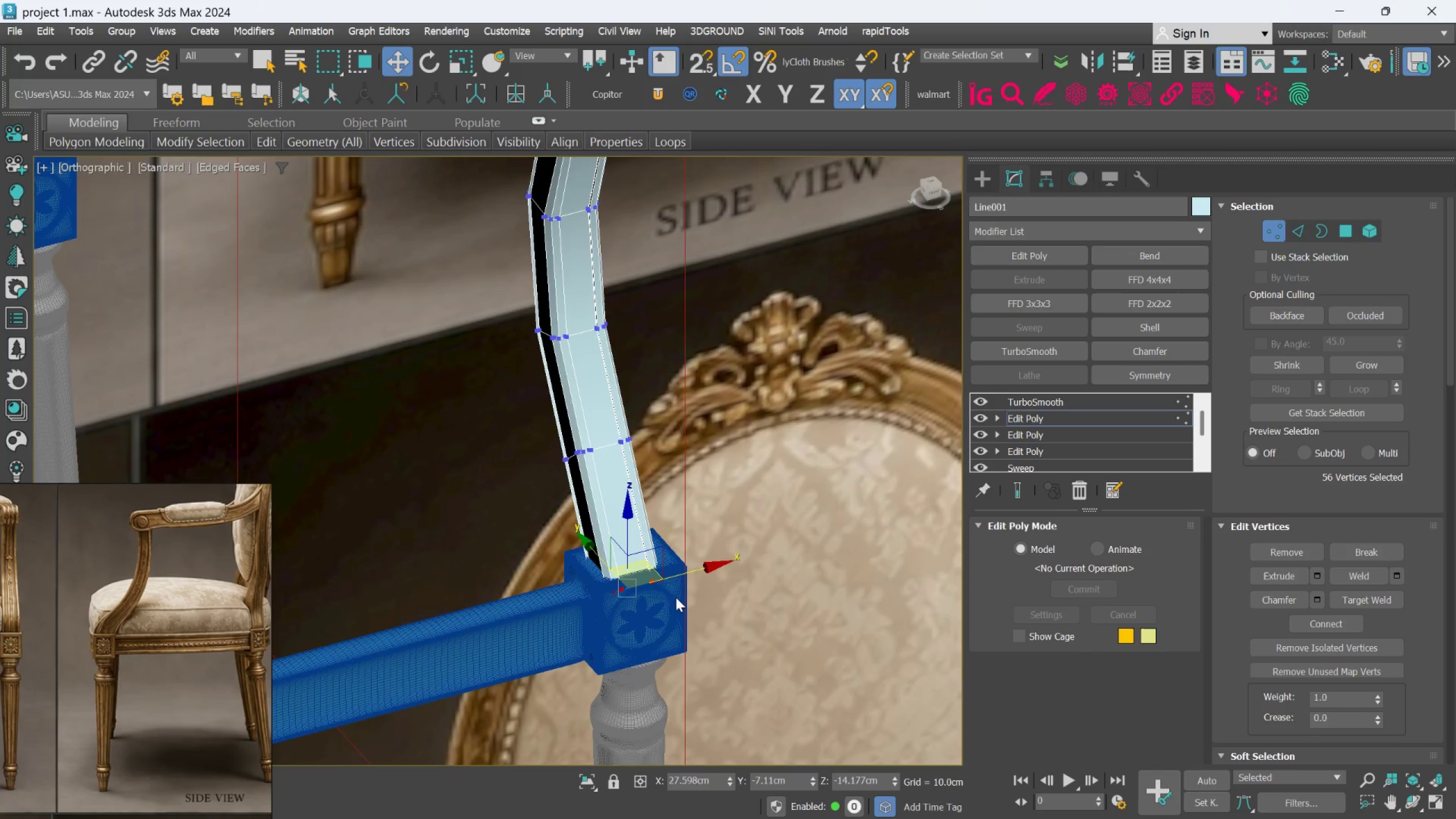 
hold_key(key=AltLeft, duration=0.8)
 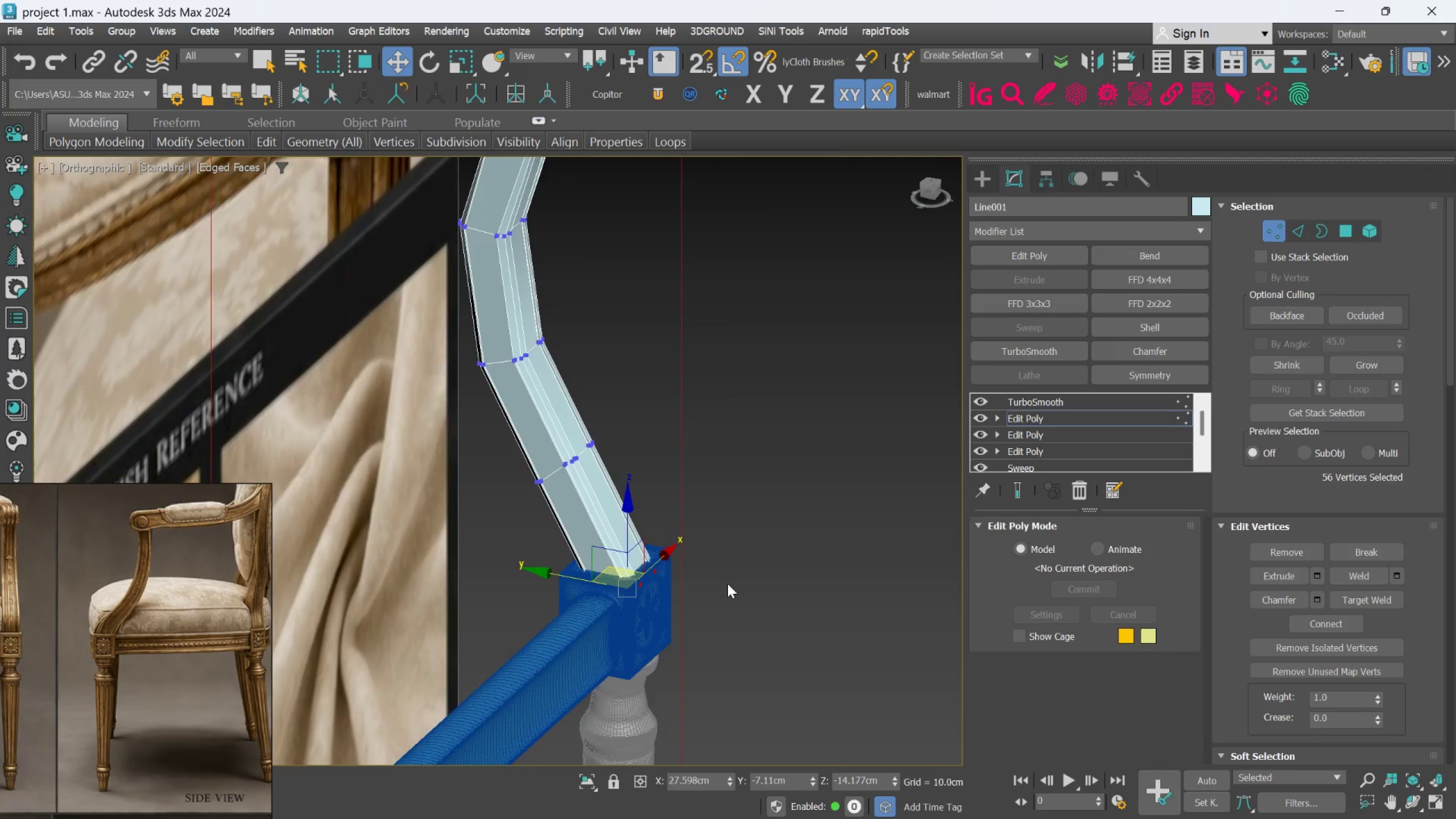 
scroll: coordinate [727, 584], scroll_direction: down, amount: 1.0
 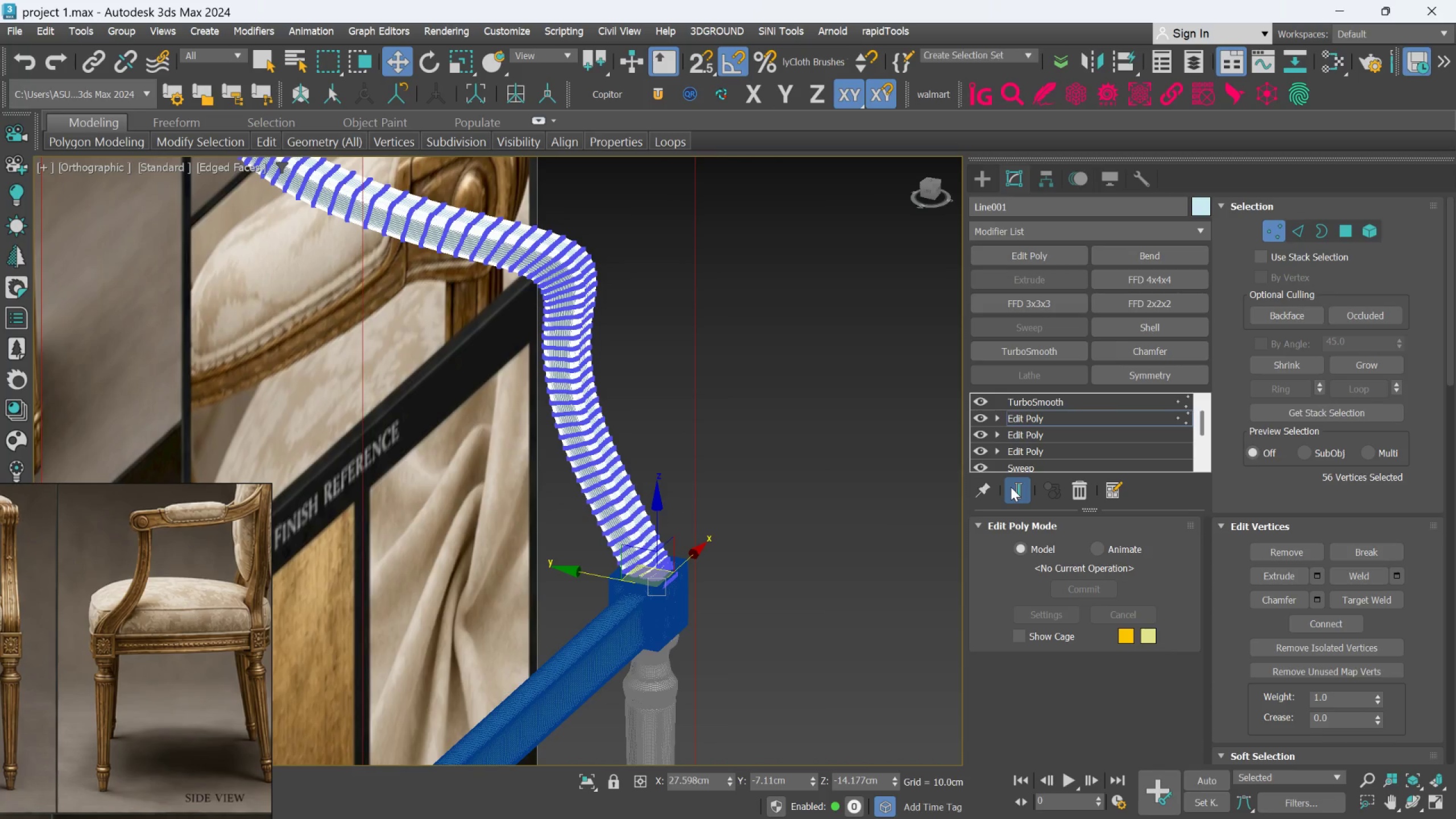 
scroll: coordinate [689, 577], scroll_direction: up, amount: 2.0
 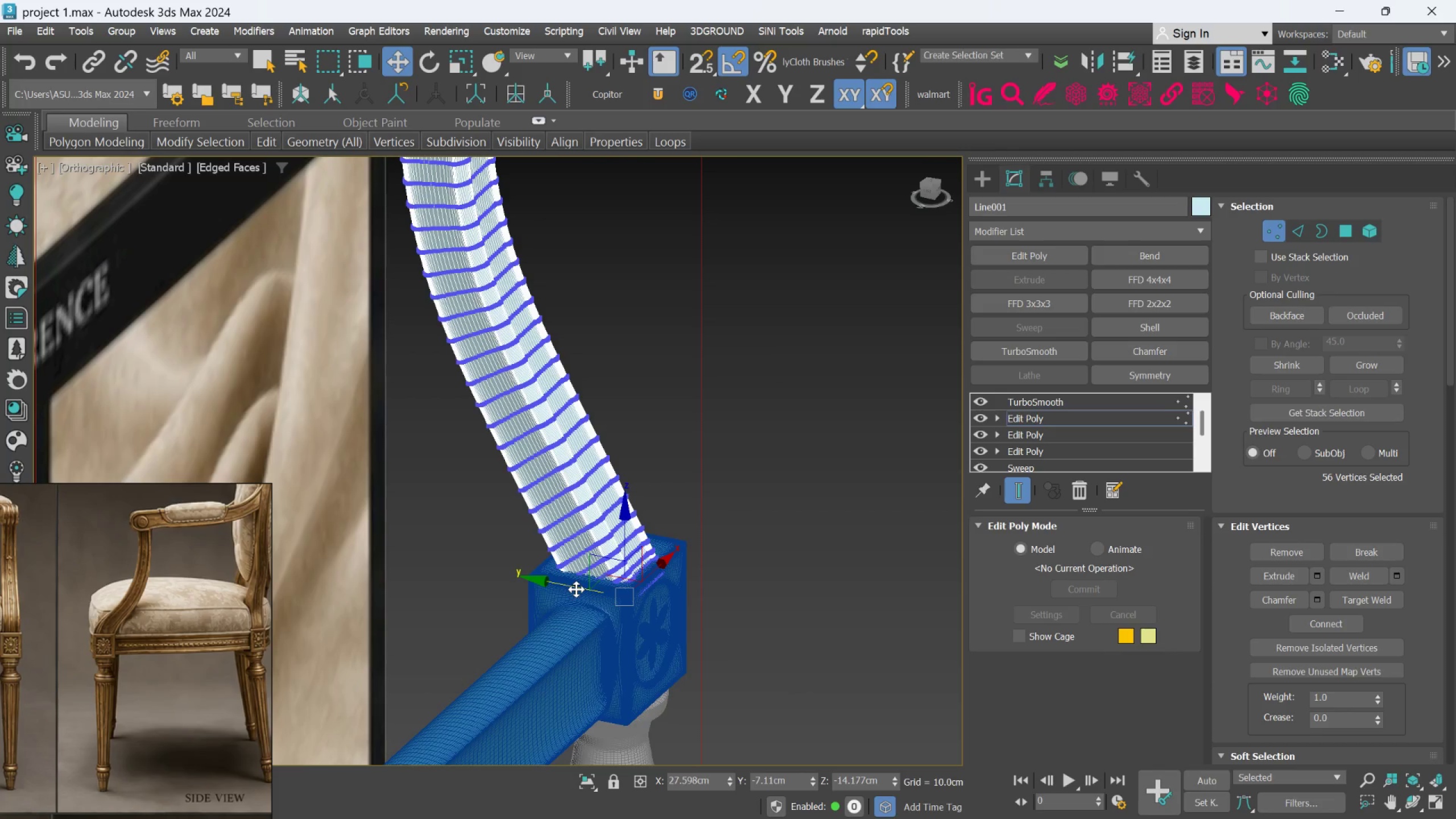 
left_click_drag(start_coordinate=[576, 589], to_coordinate=[571, 585])
 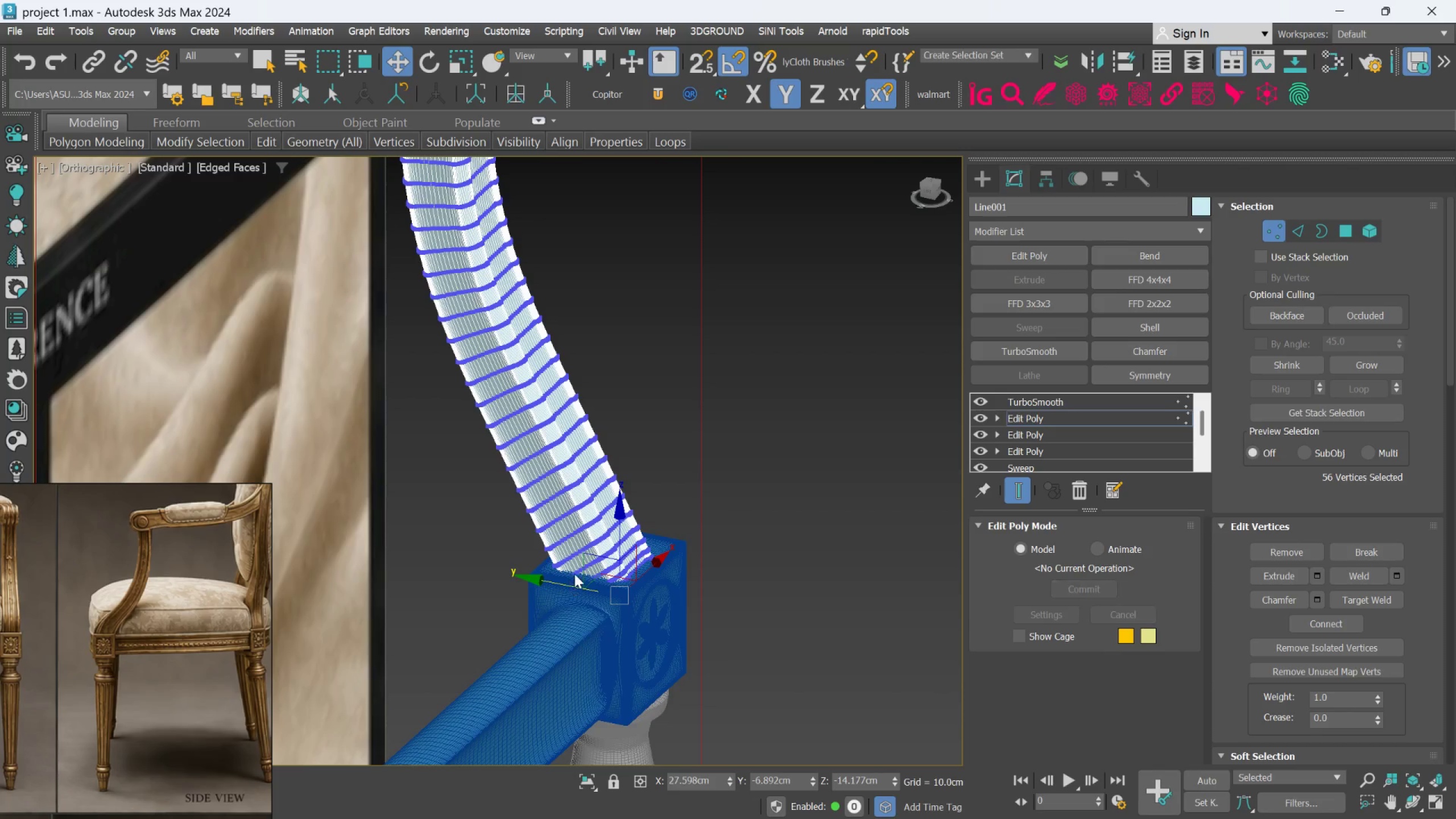 
scroll: coordinate [574, 574], scroll_direction: down, amount: 2.0
 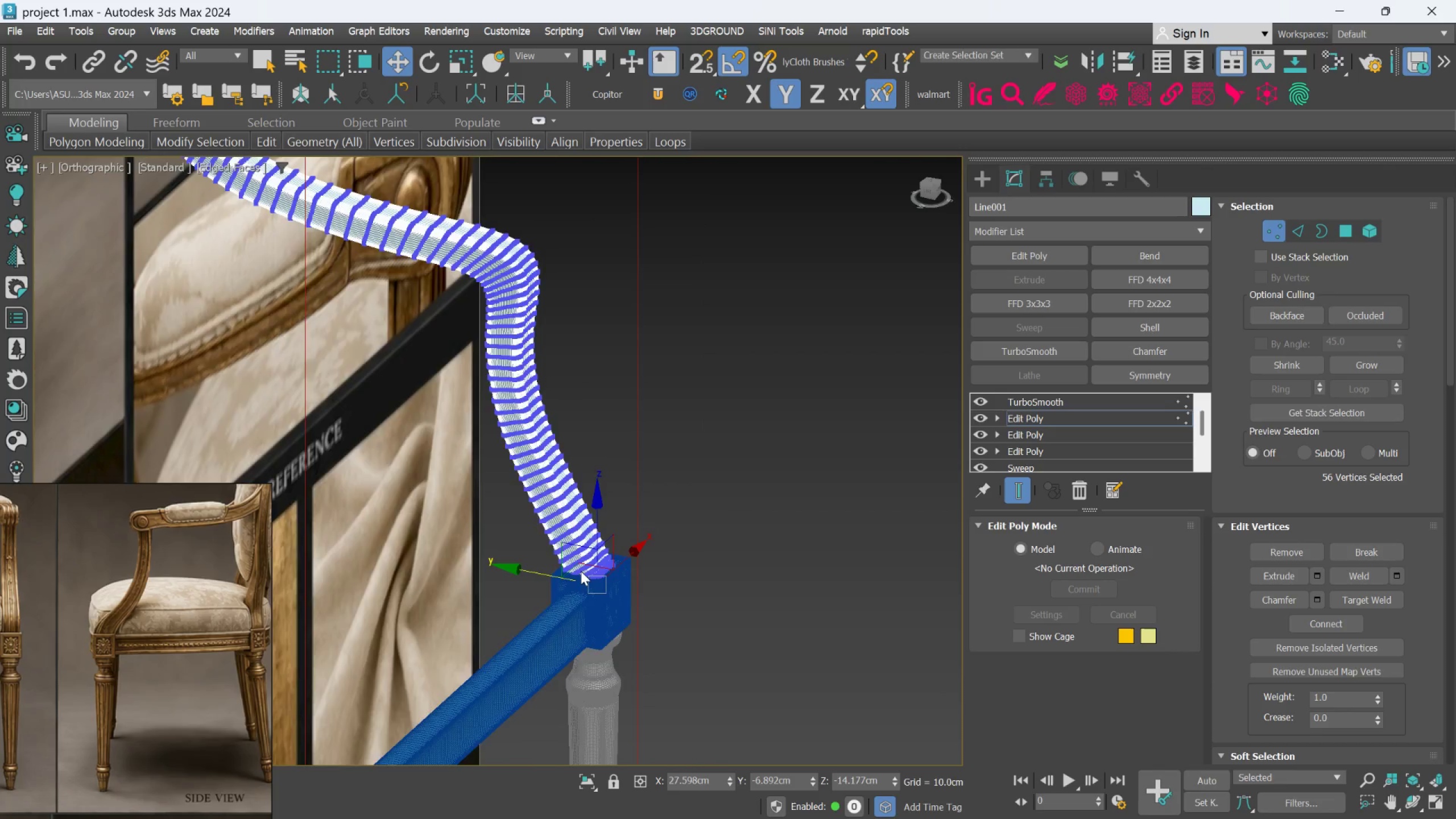 
key(Alt+AltLeft)
 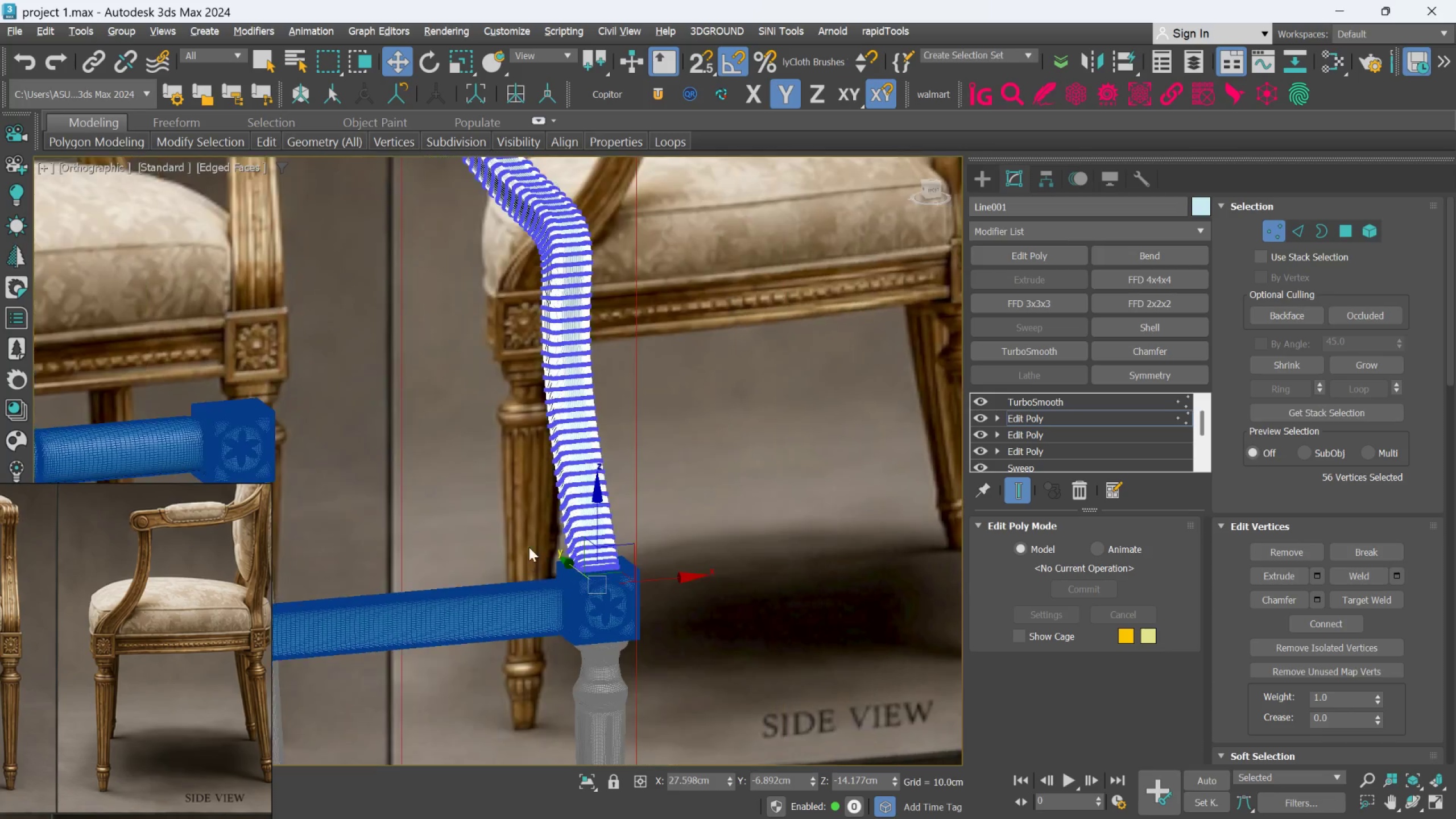 
scroll: coordinate [531, 543], scroll_direction: down, amount: 2.0
 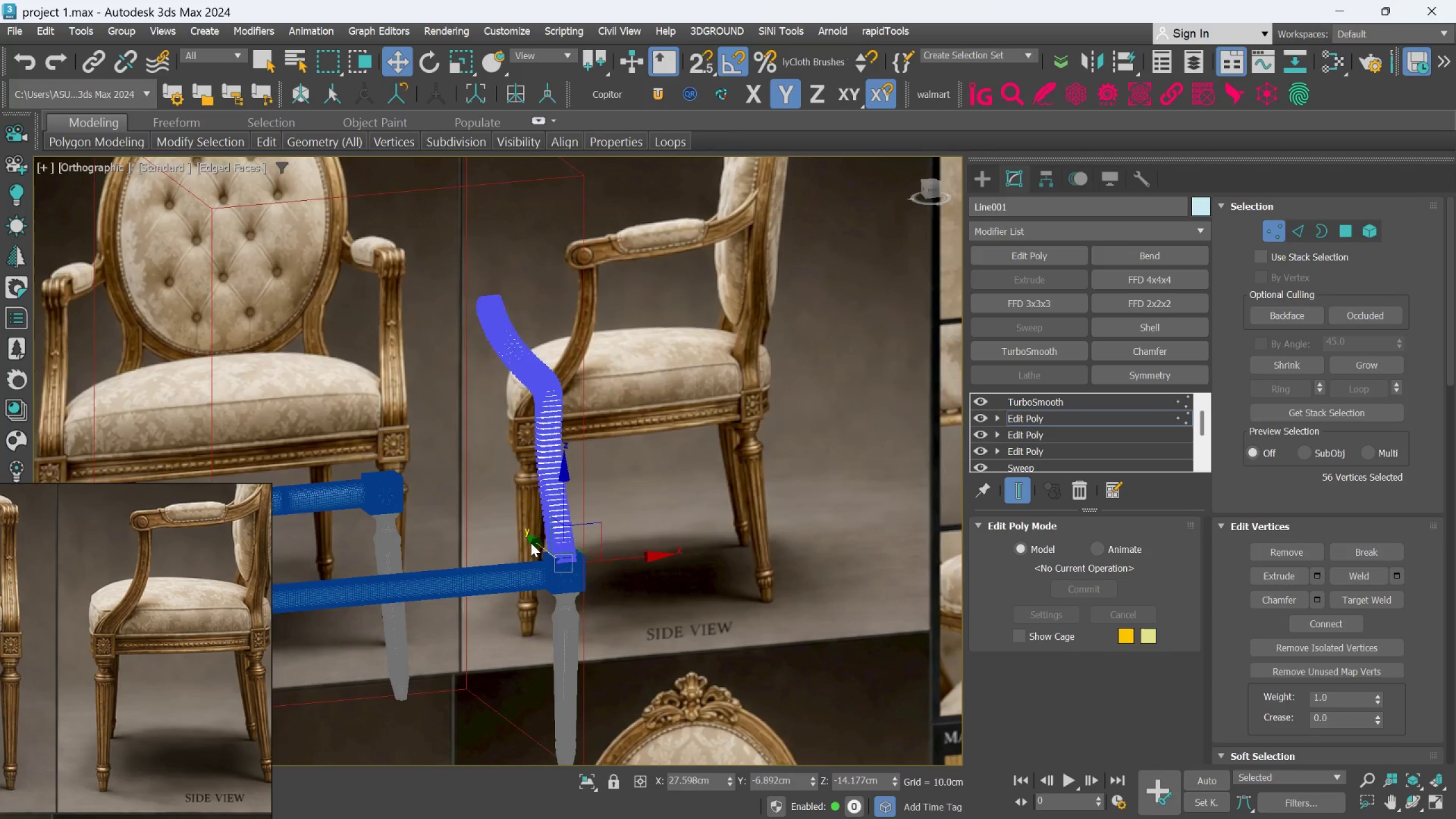 
hold_key(key=AltLeft, duration=1.11)
 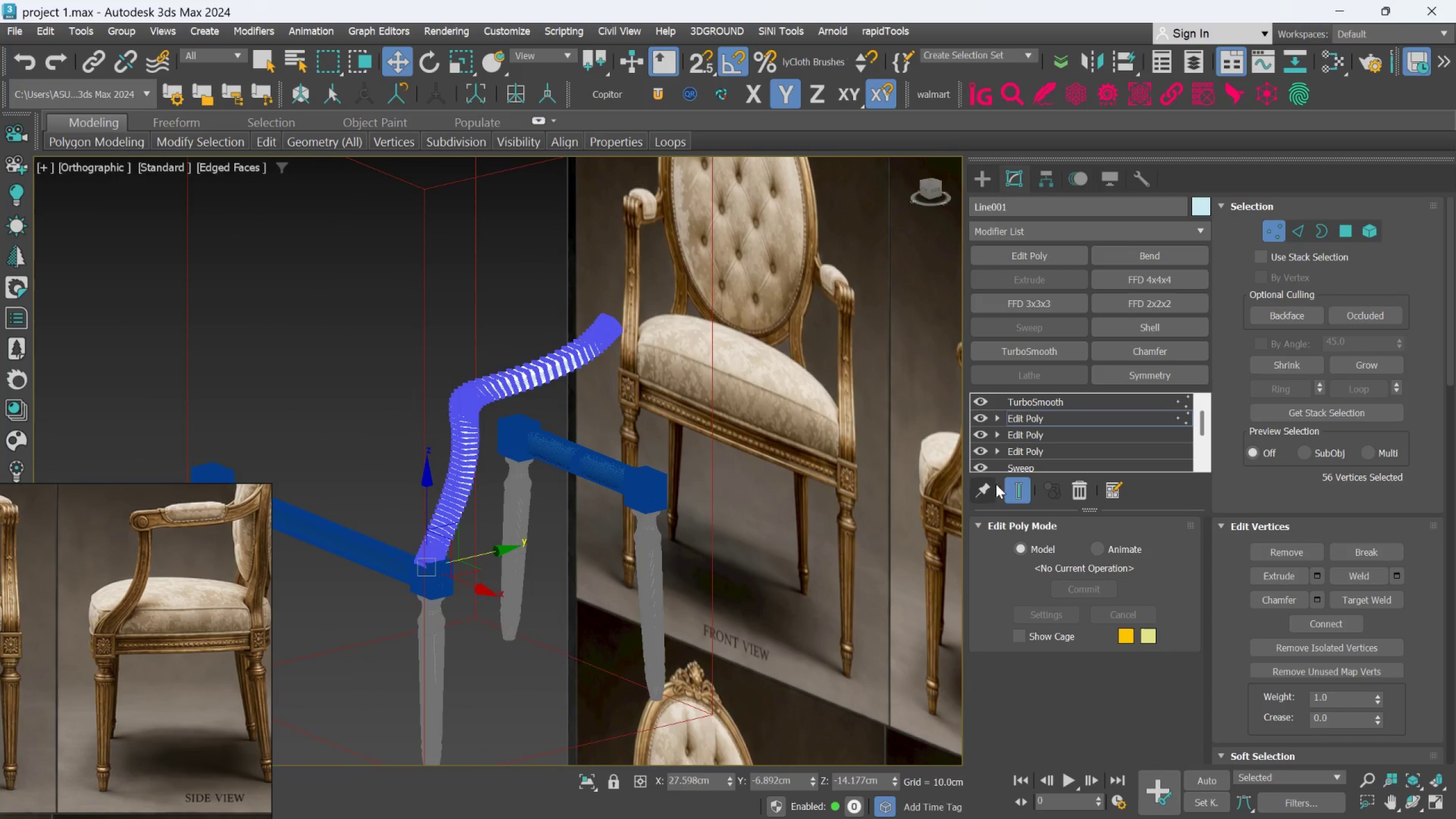 
left_click([1014, 487])
 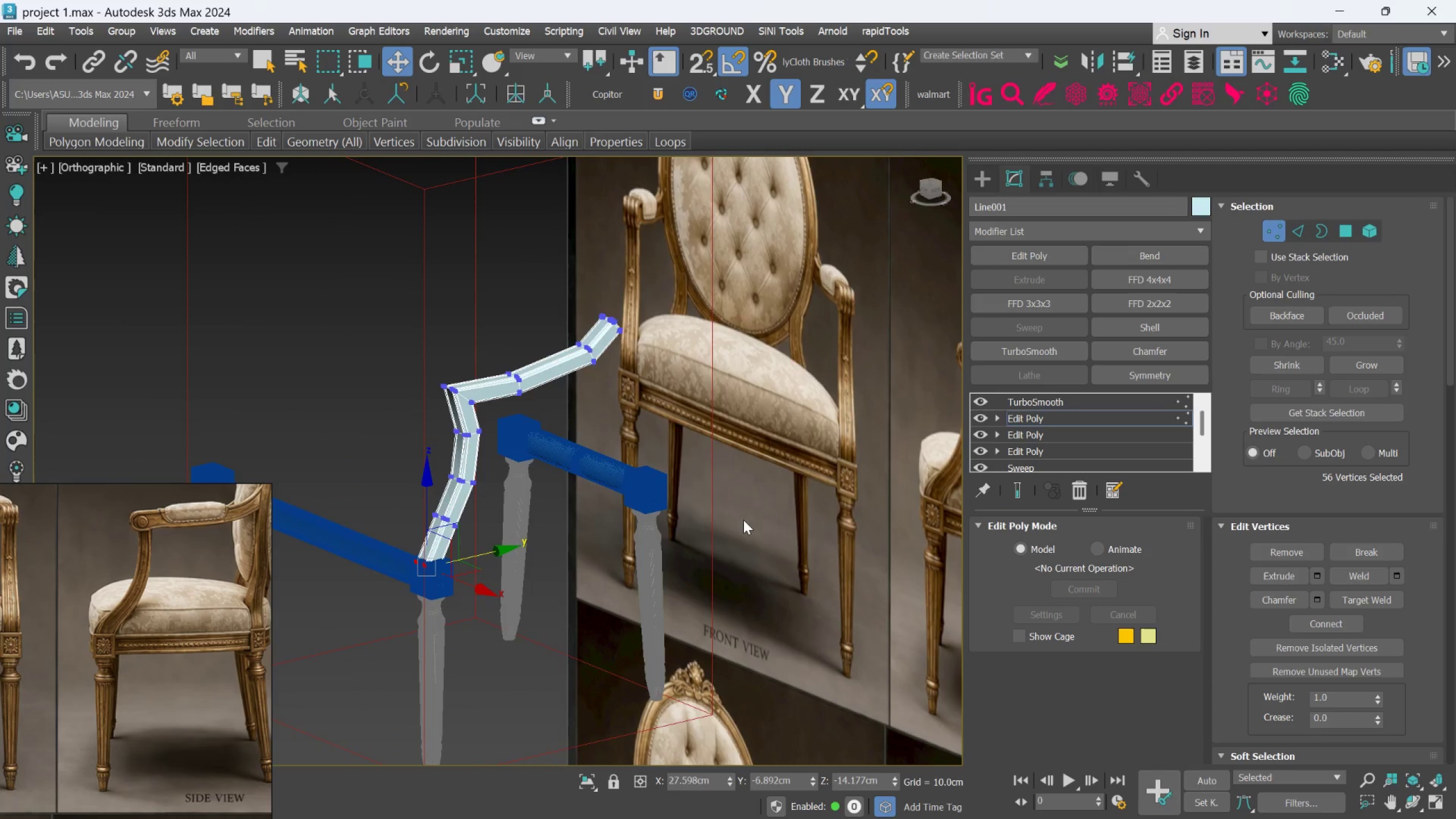 
hold_key(key=AltLeft, duration=0.34)
 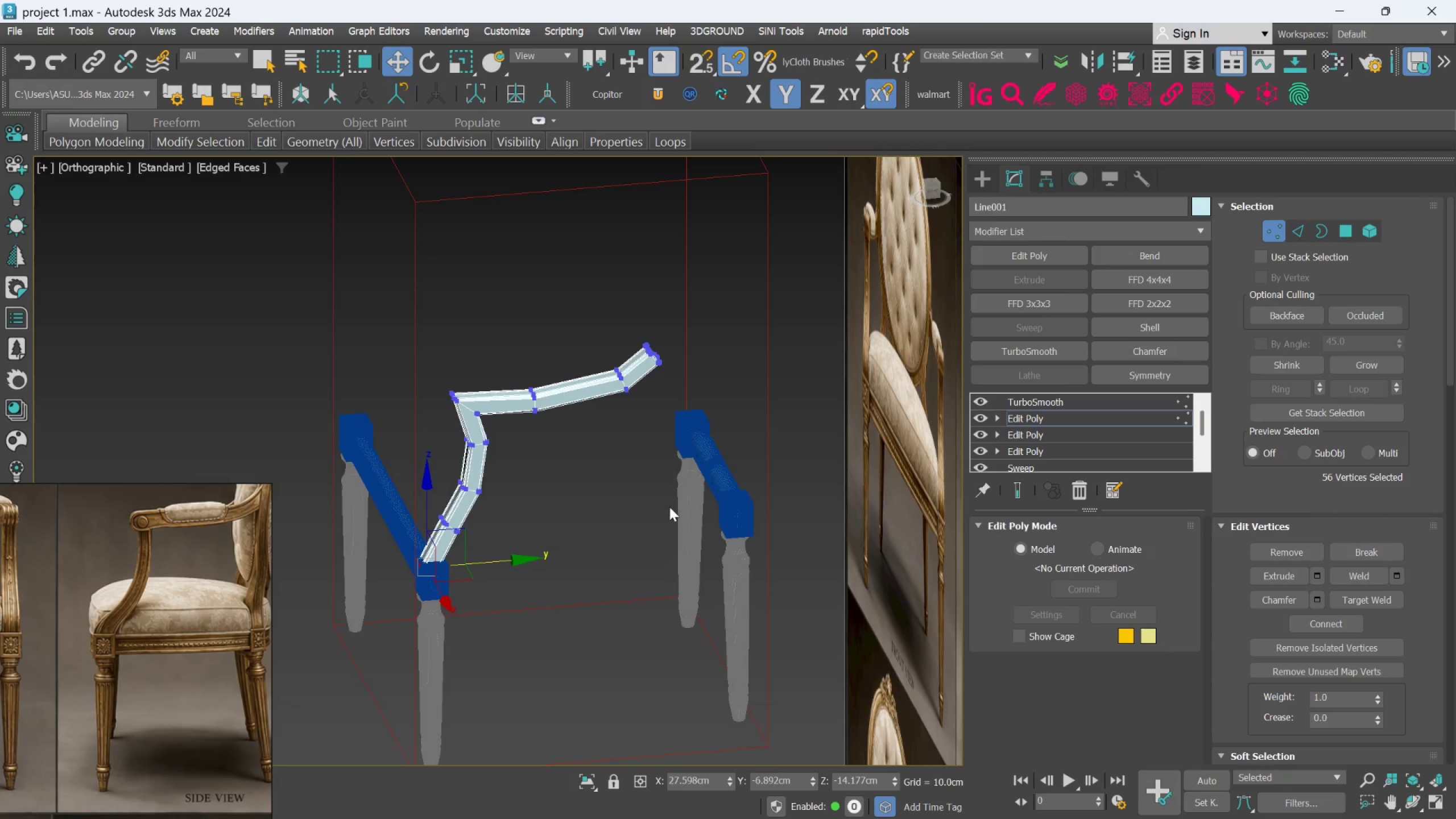 
scroll: coordinate [669, 507], scroll_direction: down, amount: 1.0
 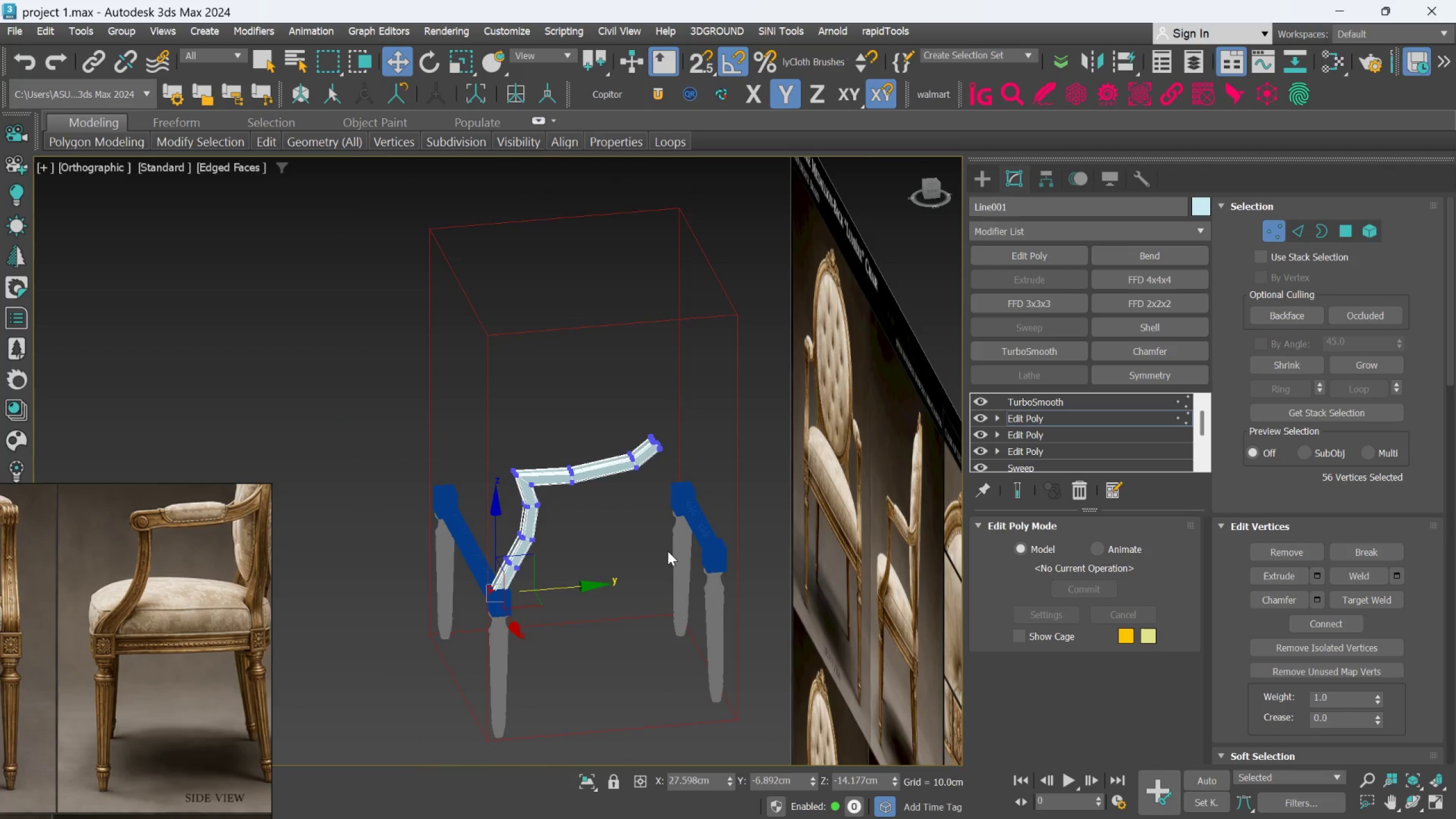 
hold_key(key=AltLeft, duration=0.56)
 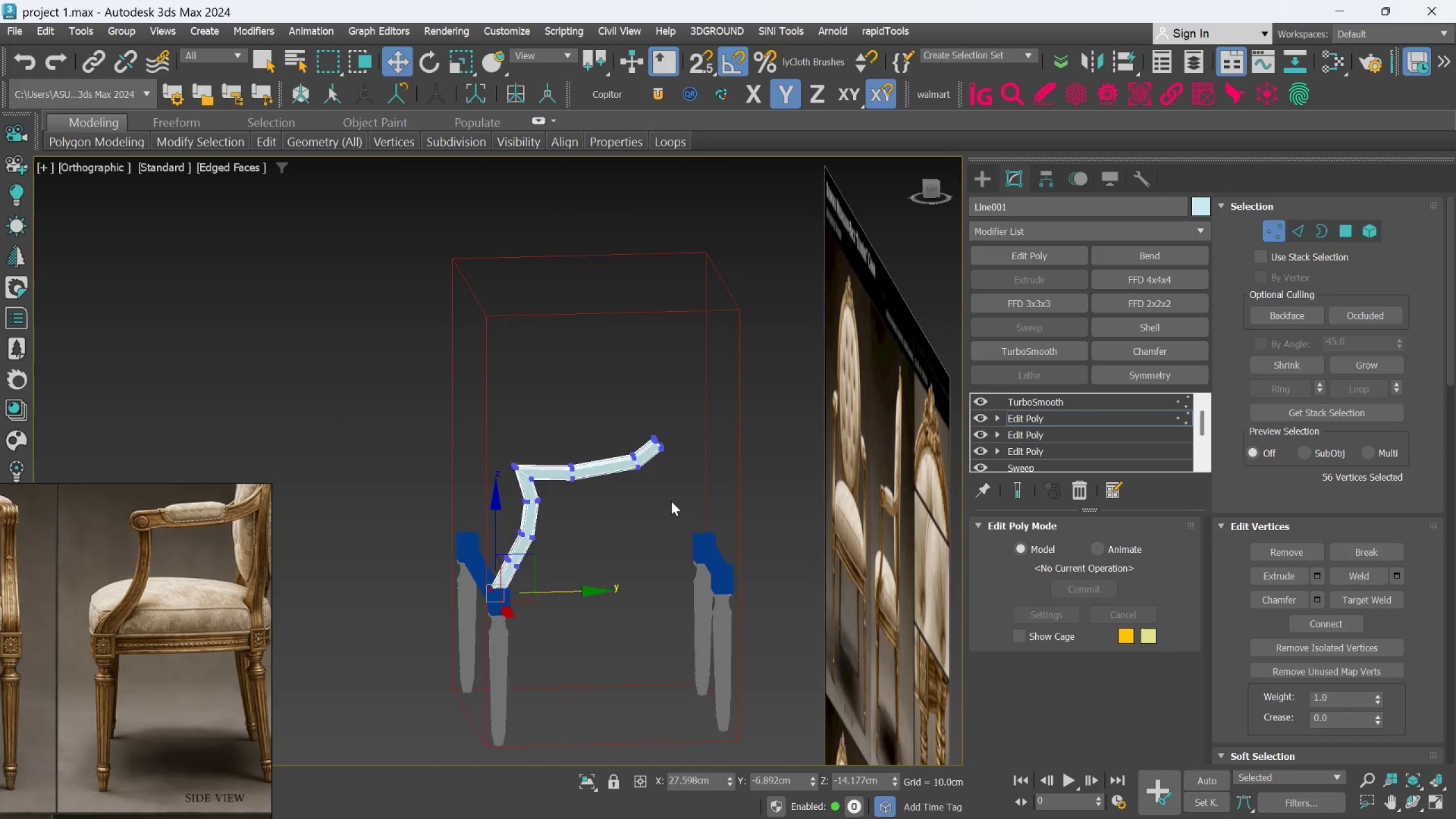 
scroll: coordinate [671, 501], scroll_direction: up, amount: 2.0
 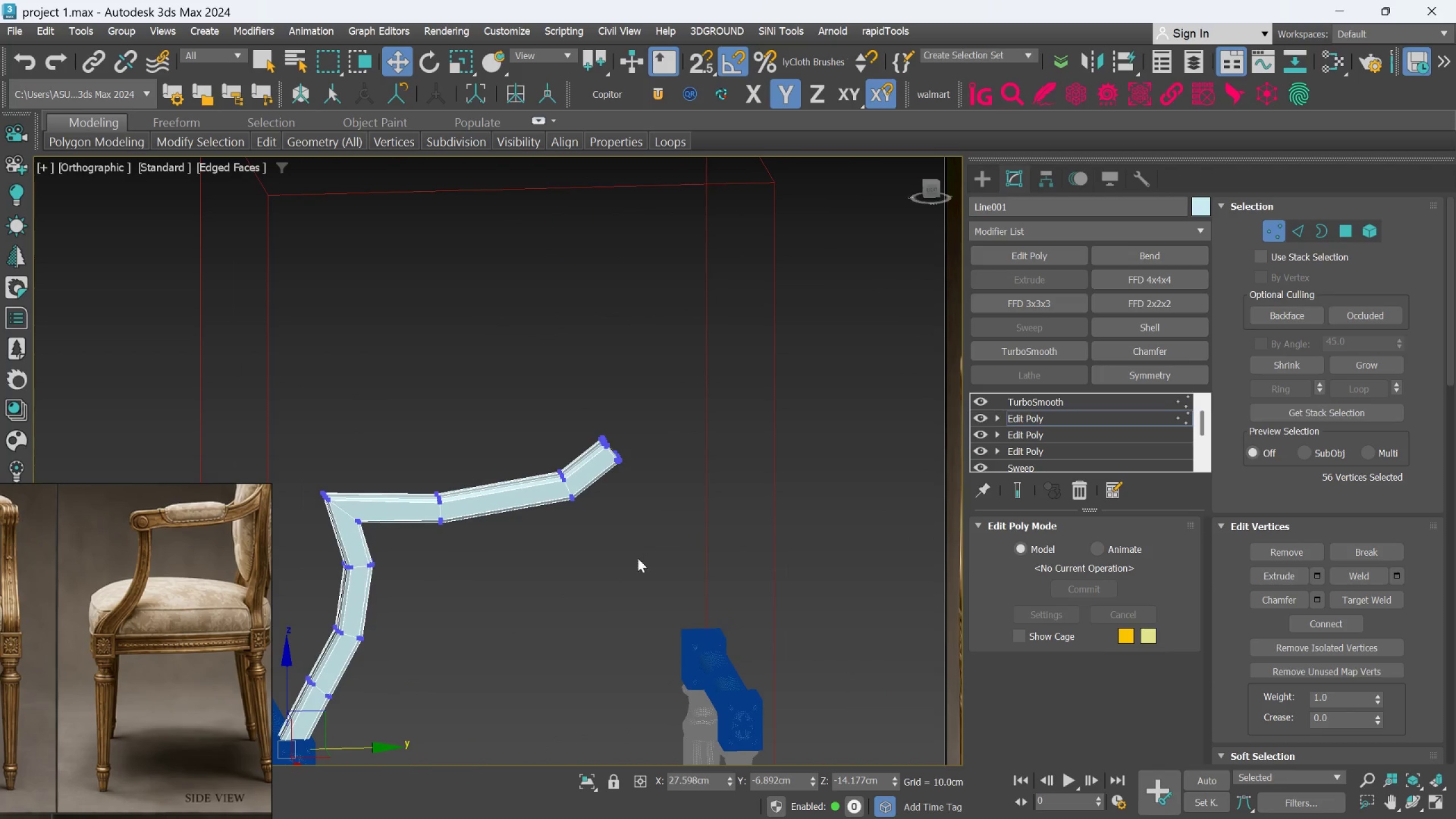 
scroll: coordinate [633, 529], scroll_direction: down, amount: 2.0
 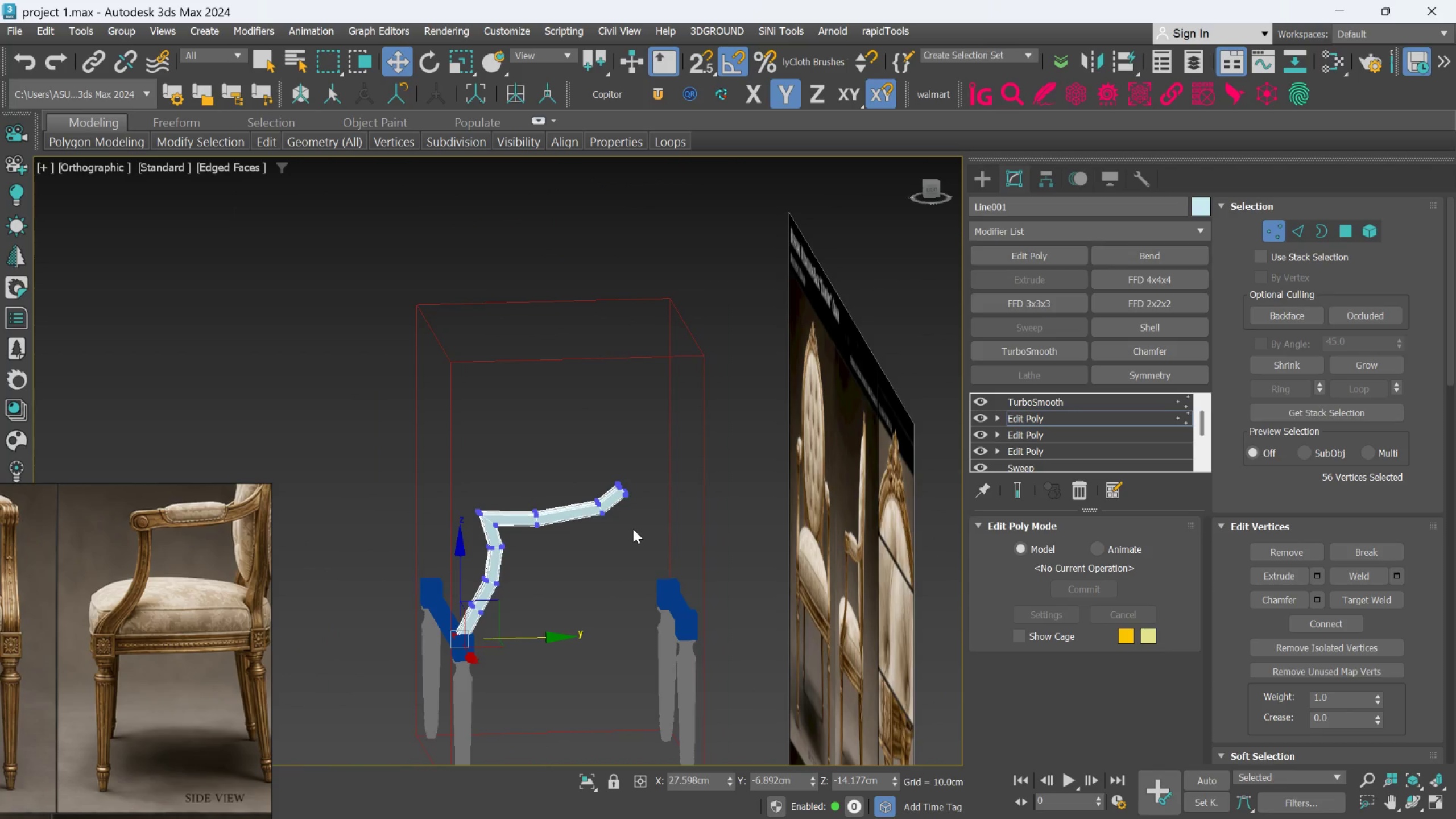 
hold_key(key=AltLeft, duration=0.55)
 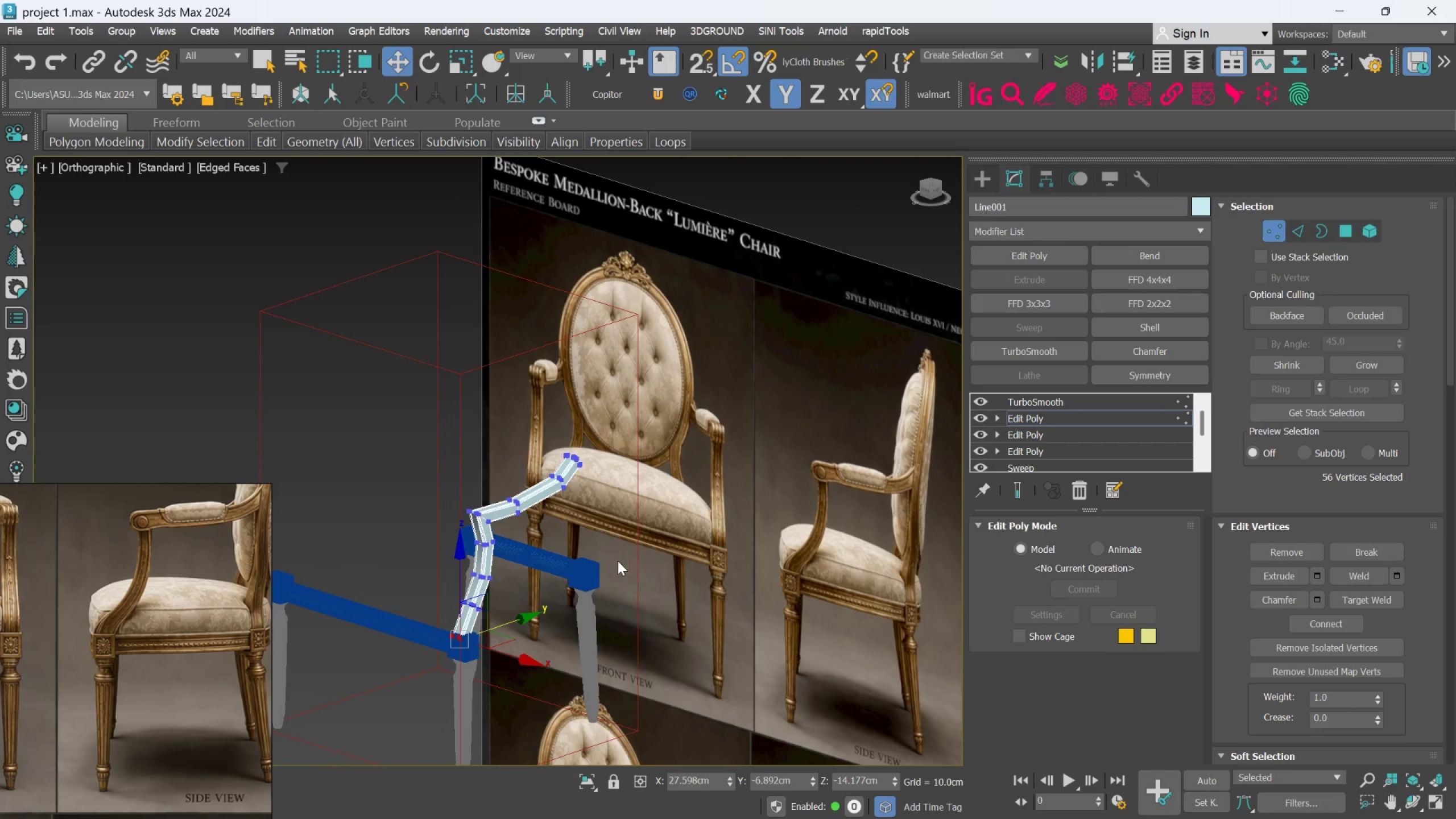 
key(Alt+AltLeft)
 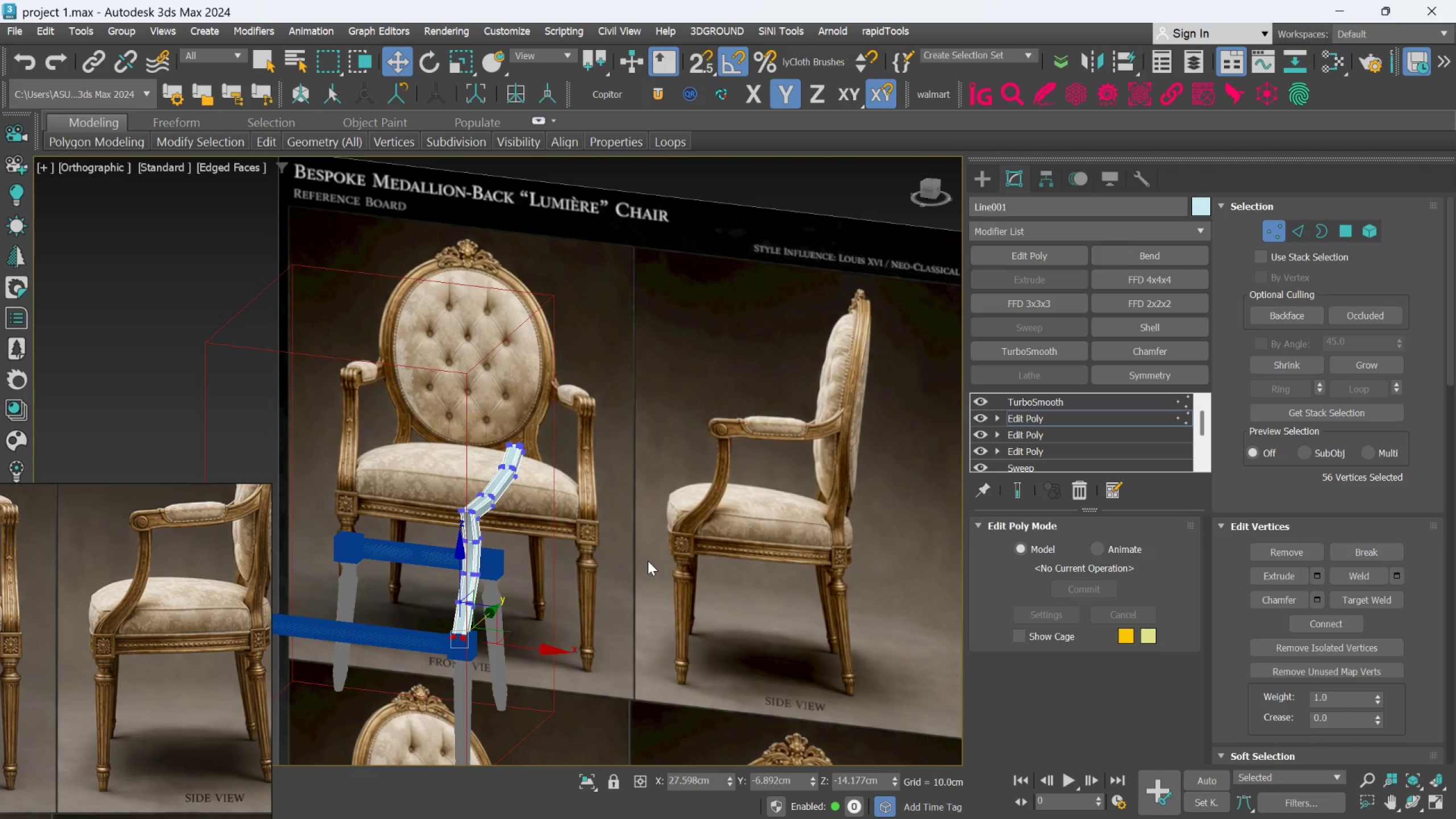 
scroll: coordinate [648, 561], scroll_direction: down, amount: 1.0
 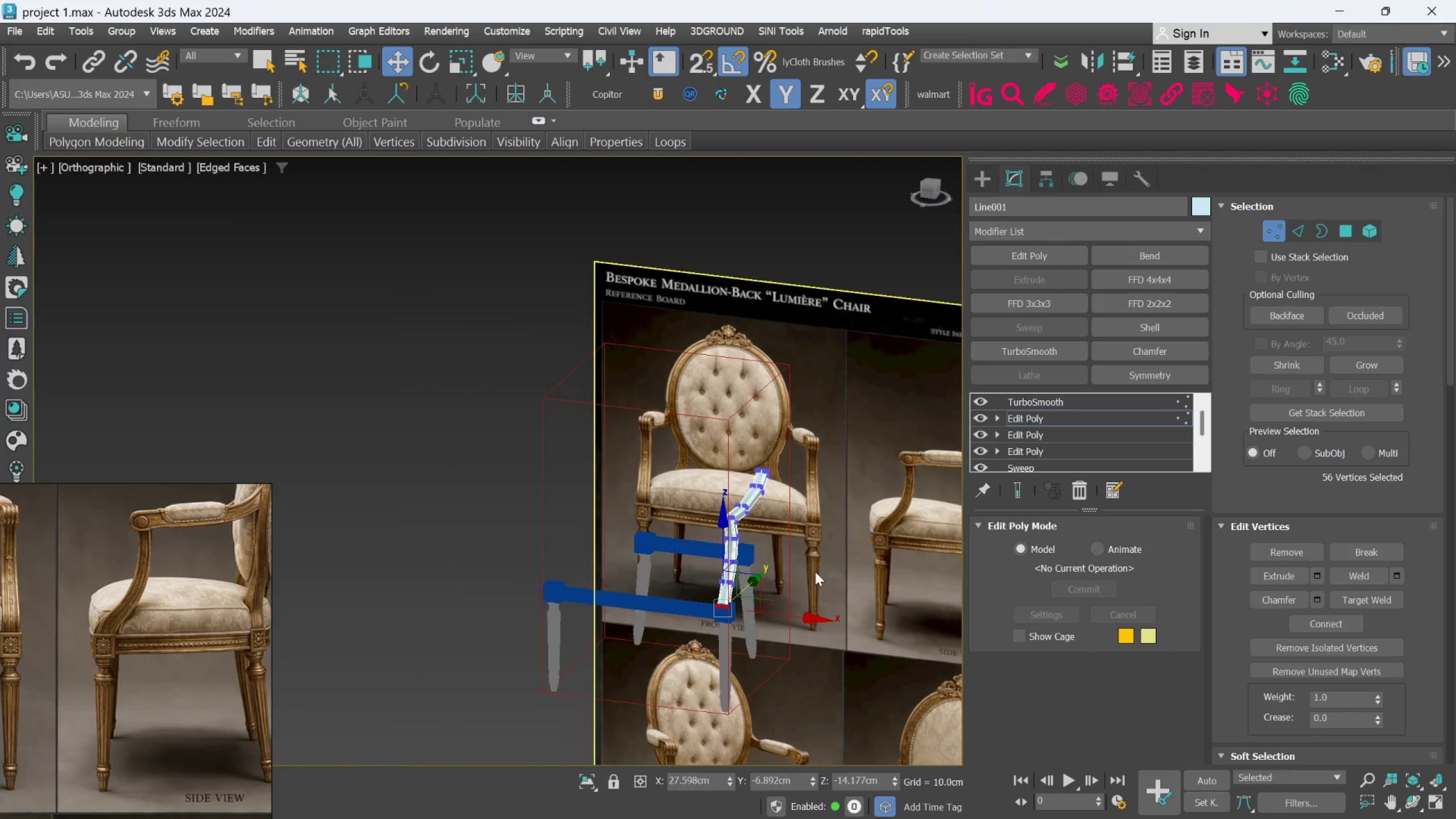 
key(F)
 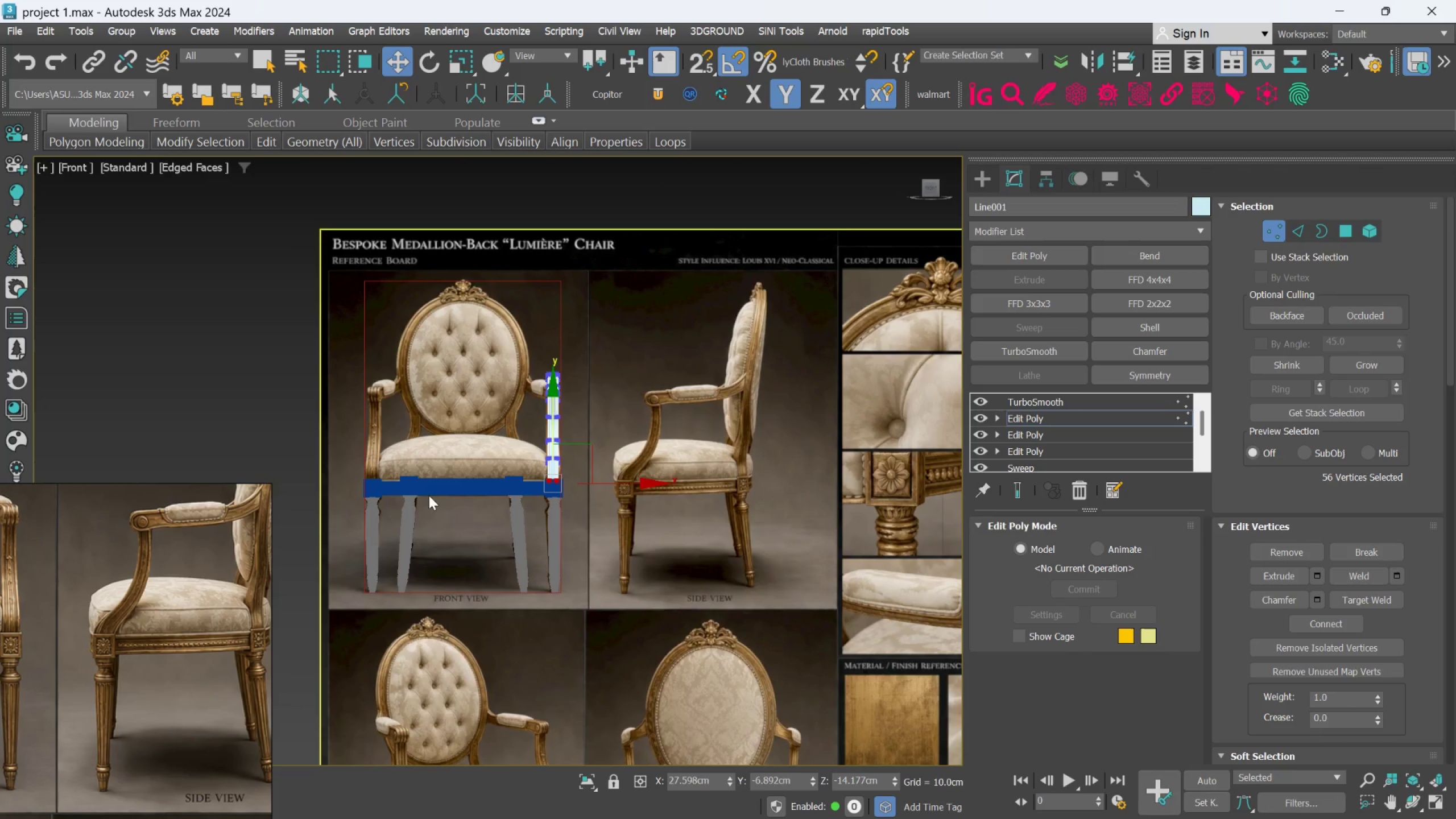 
scroll: coordinate [567, 449], scroll_direction: up, amount: 3.0
 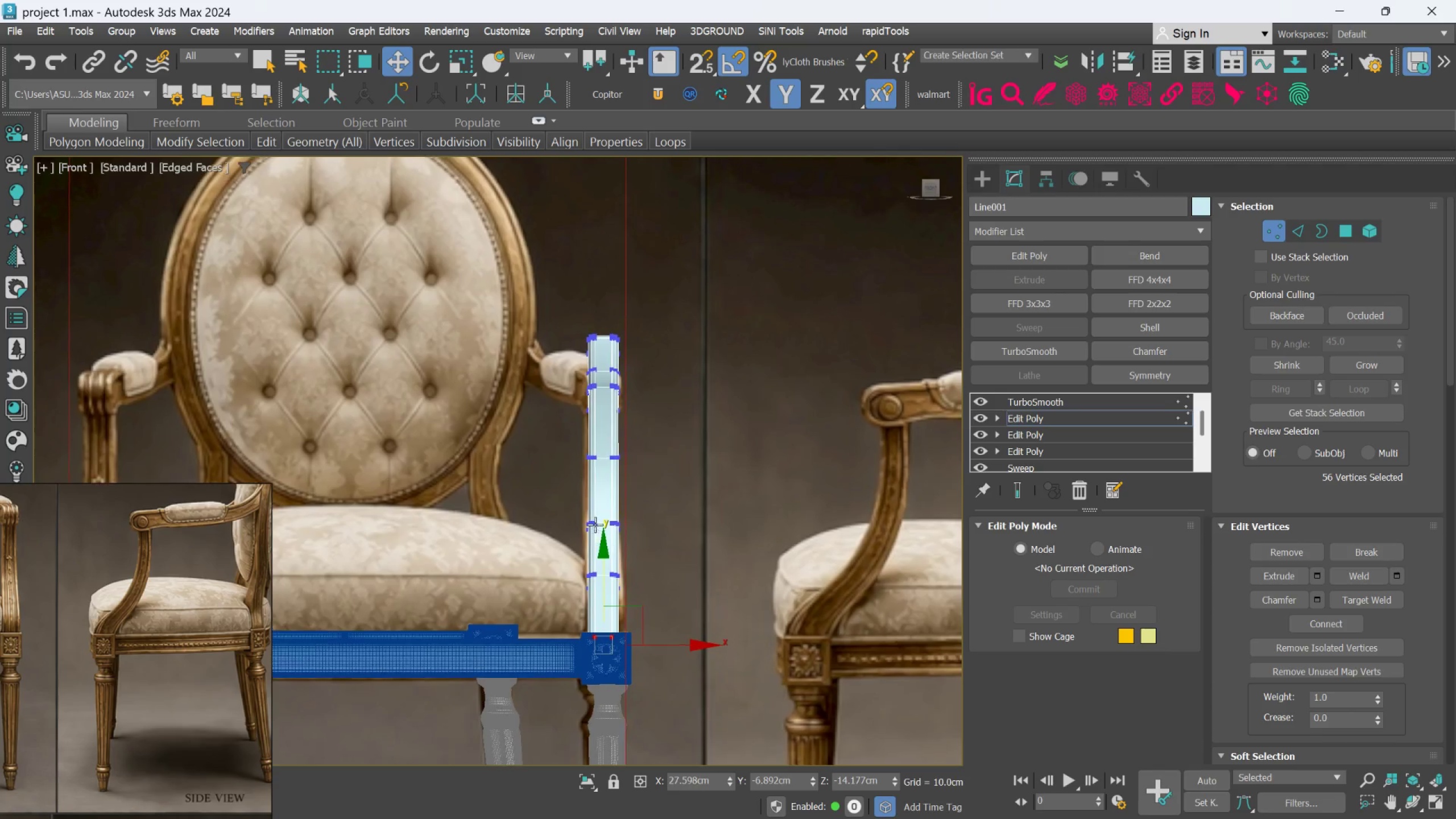 
scroll: coordinate [587, 479], scroll_direction: down, amount: 2.0
 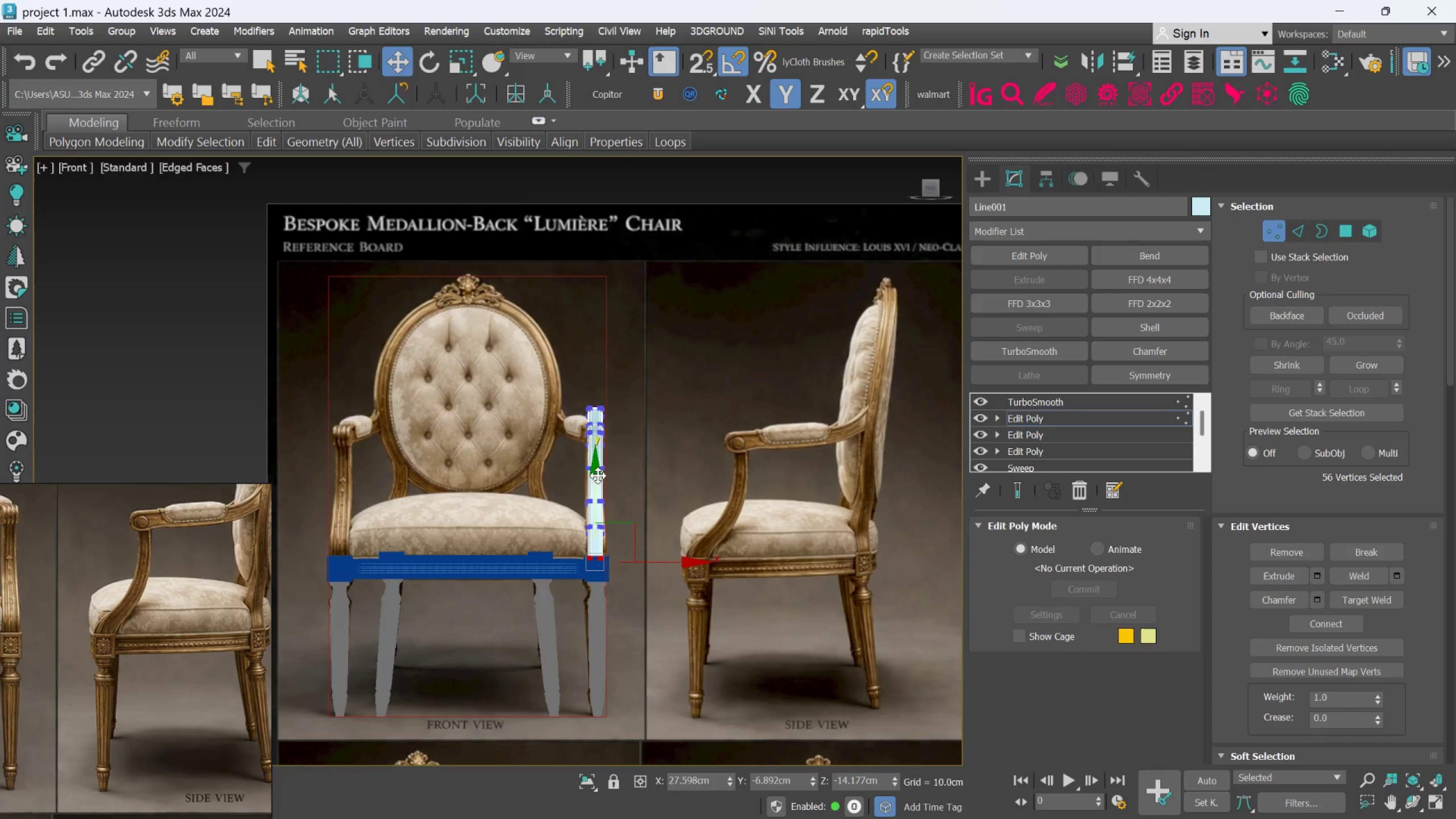 
hold_key(key=AltLeft, duration=0.53)
 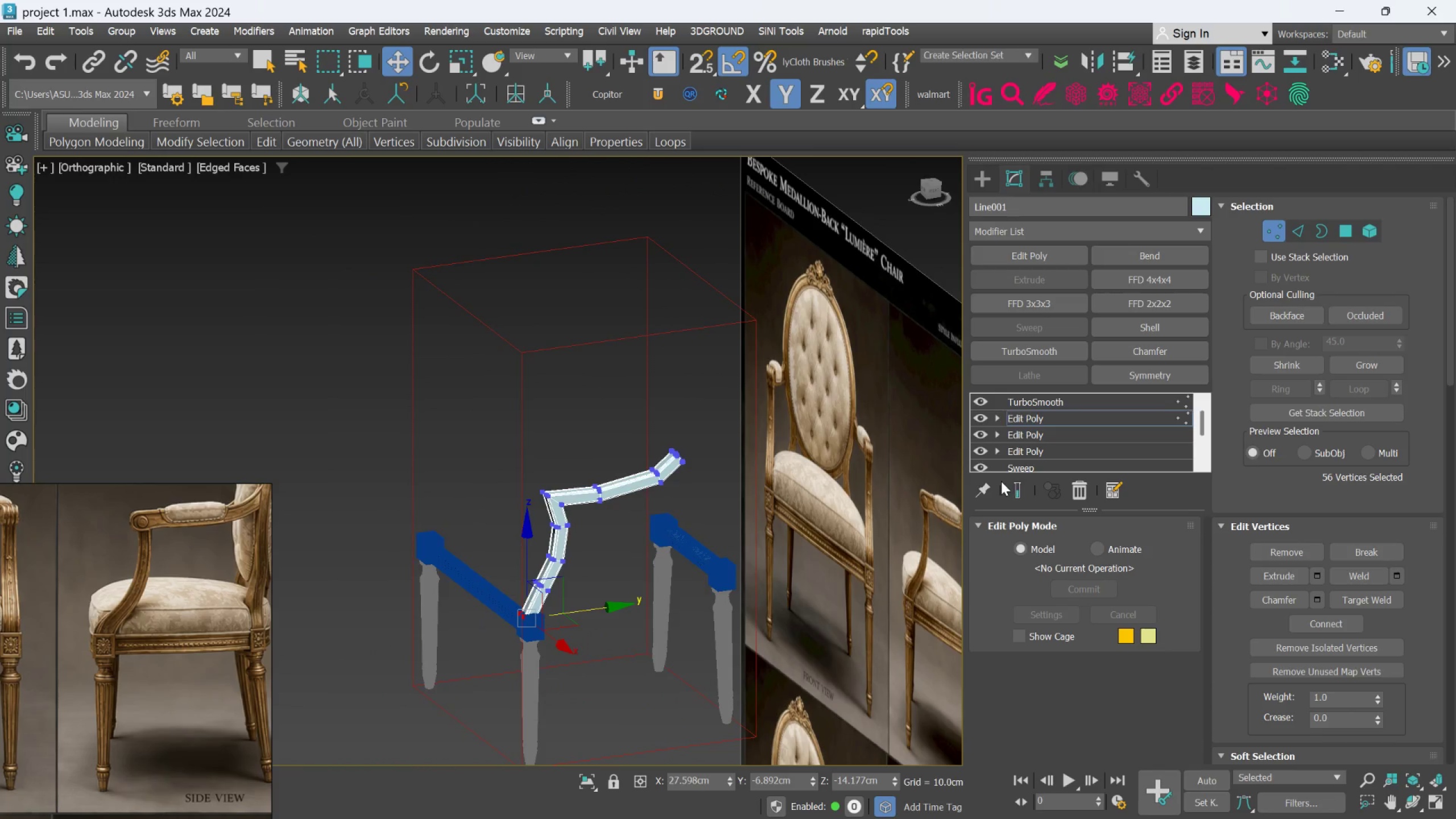 
left_click([1007, 482])
 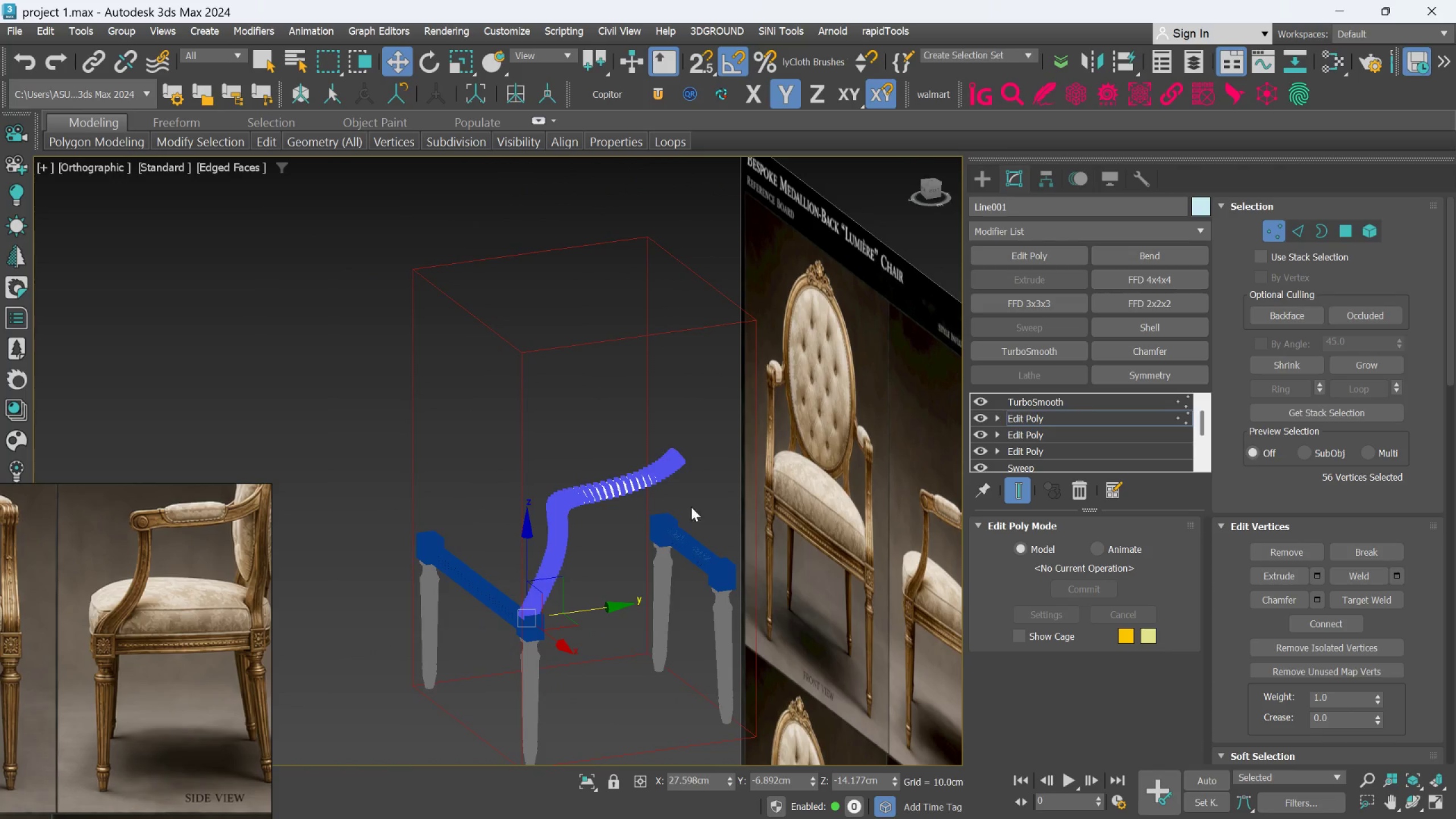 
scroll: coordinate [657, 490], scroll_direction: up, amount: 4.0
 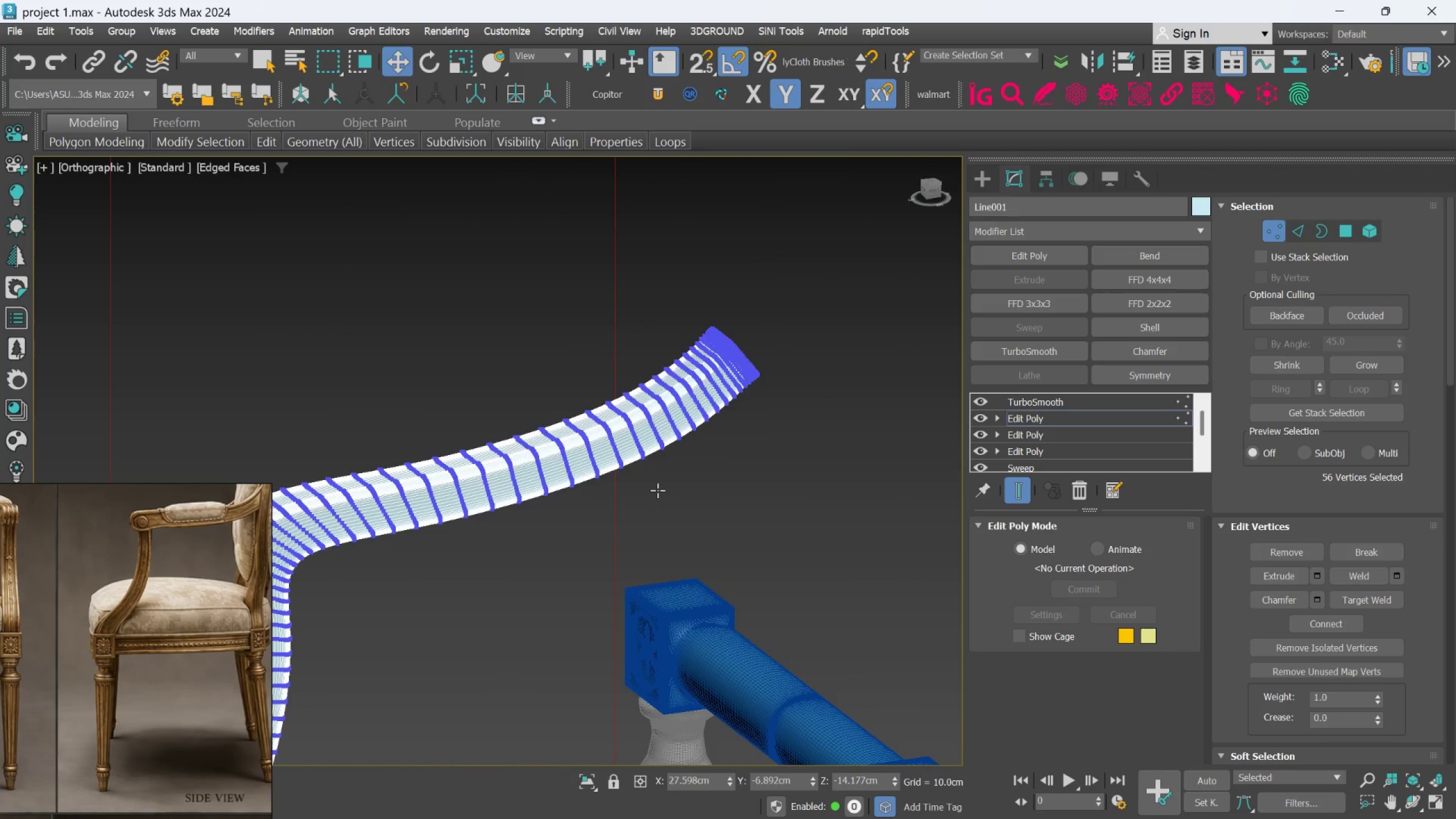 
scroll: coordinate [657, 490], scroll_direction: down, amount: 3.0
 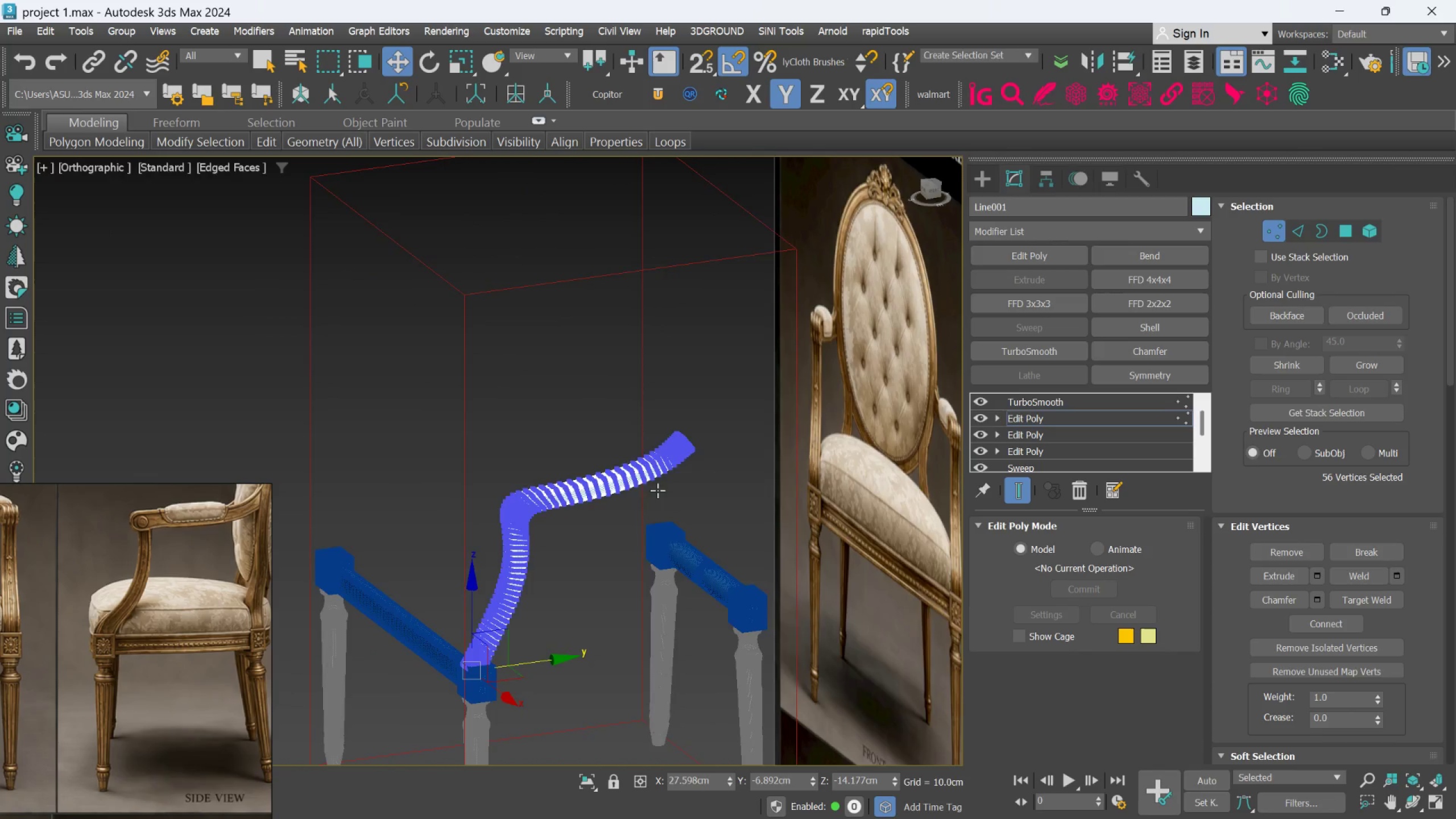 
hold_key(key=AltLeft, duration=0.55)
 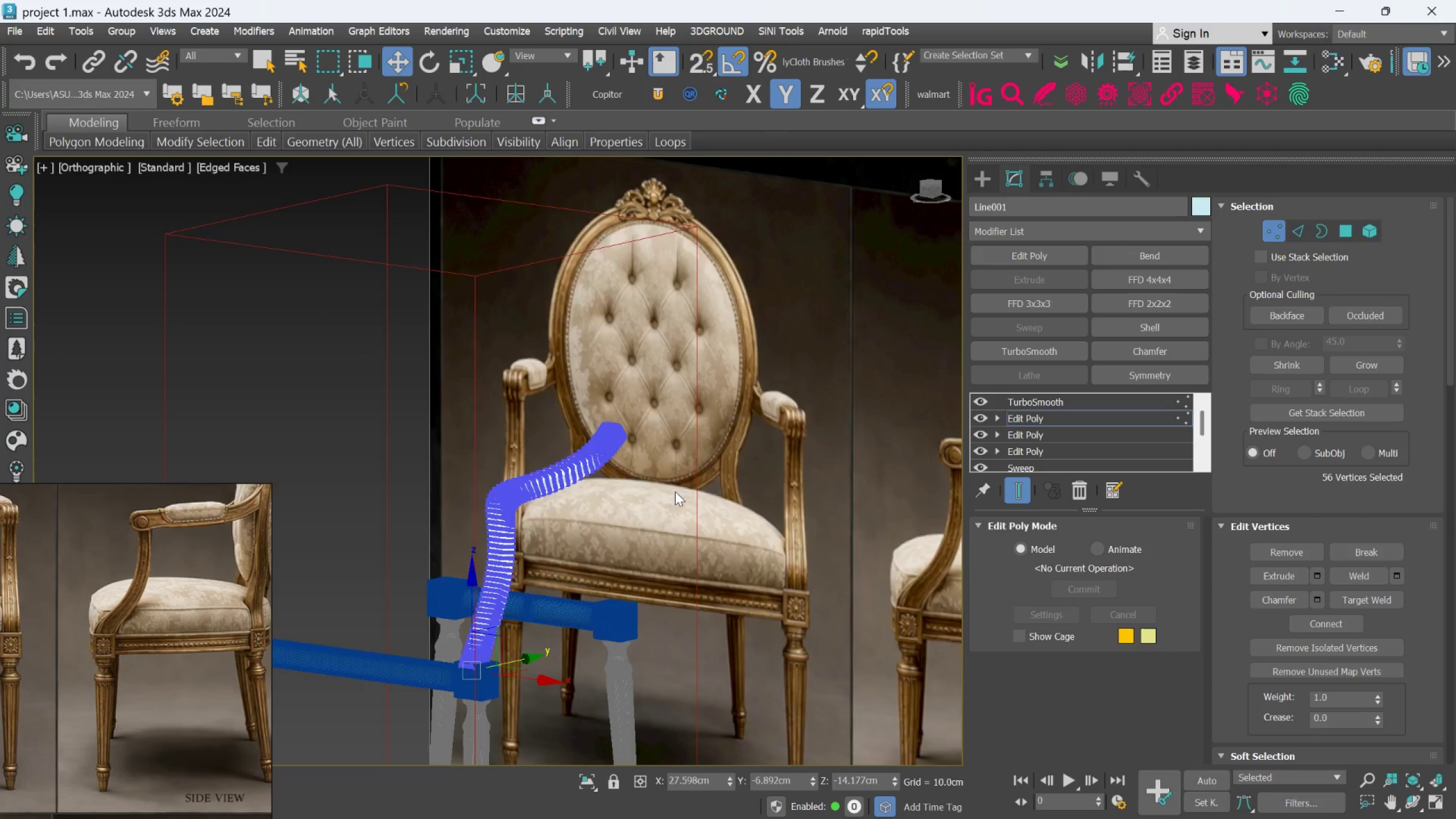 
scroll: coordinate [675, 491], scroll_direction: down, amount: 1.0
 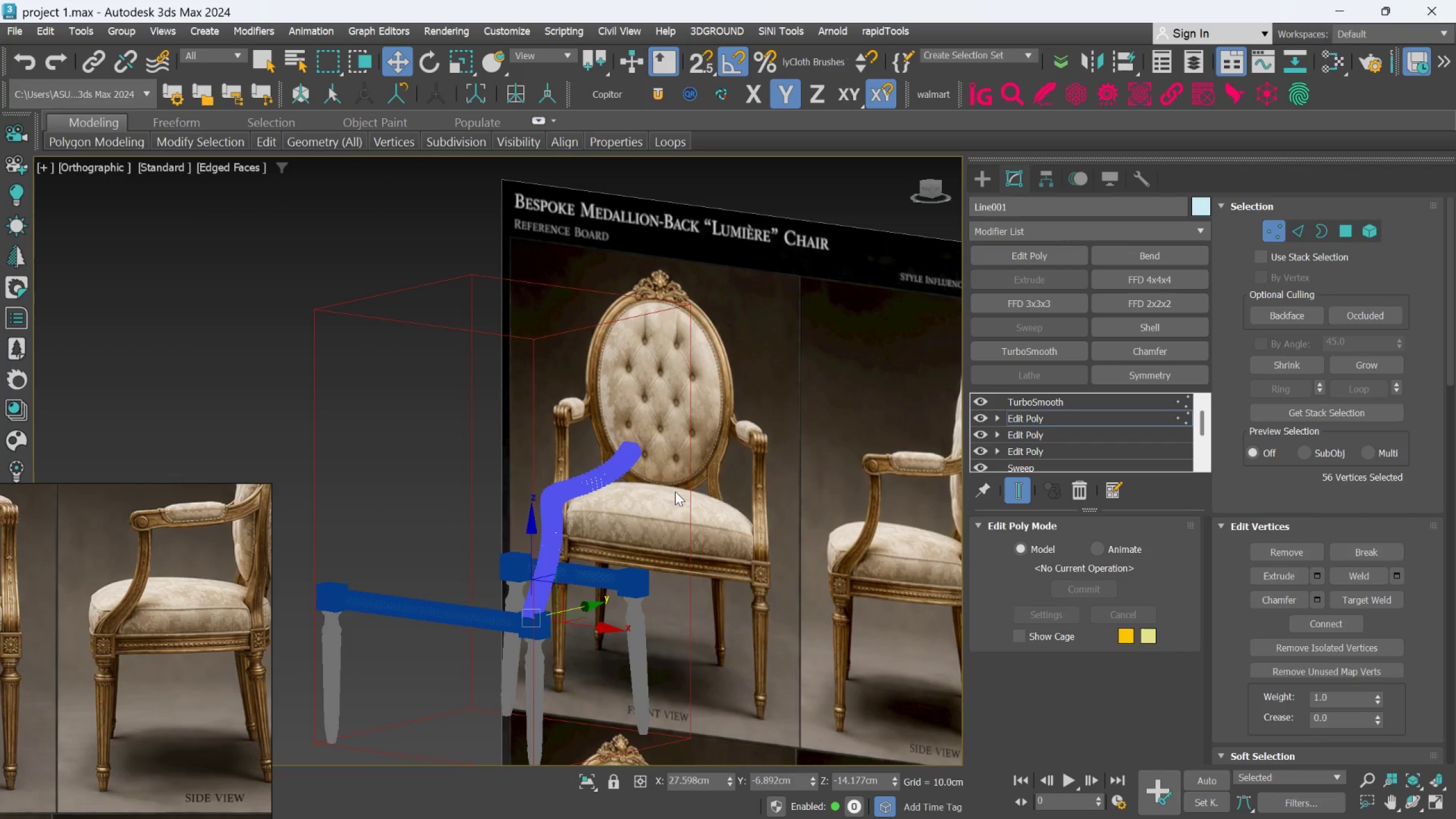 
hold_key(key=AltLeft, duration=0.33)
 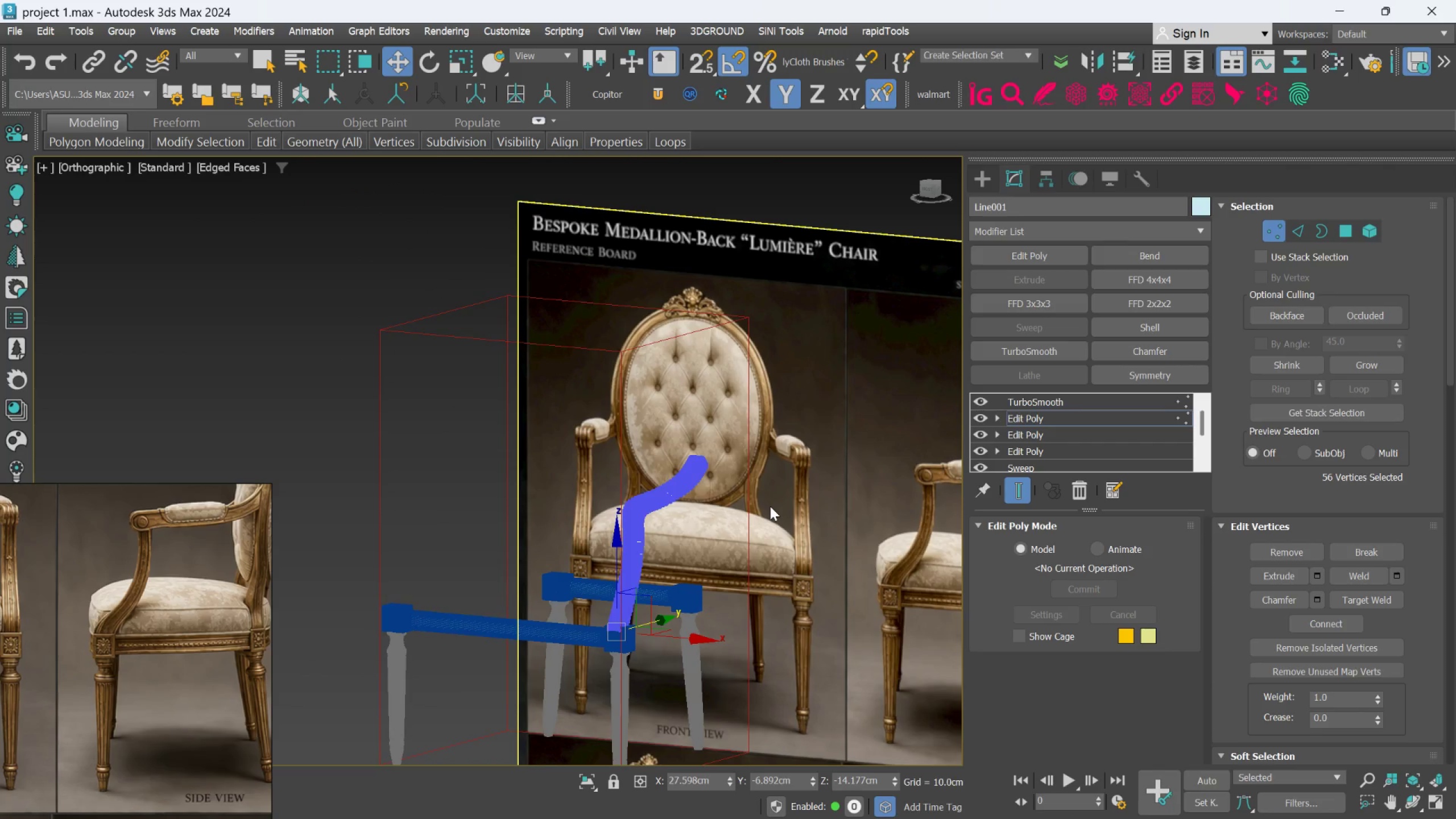 
key(F)
 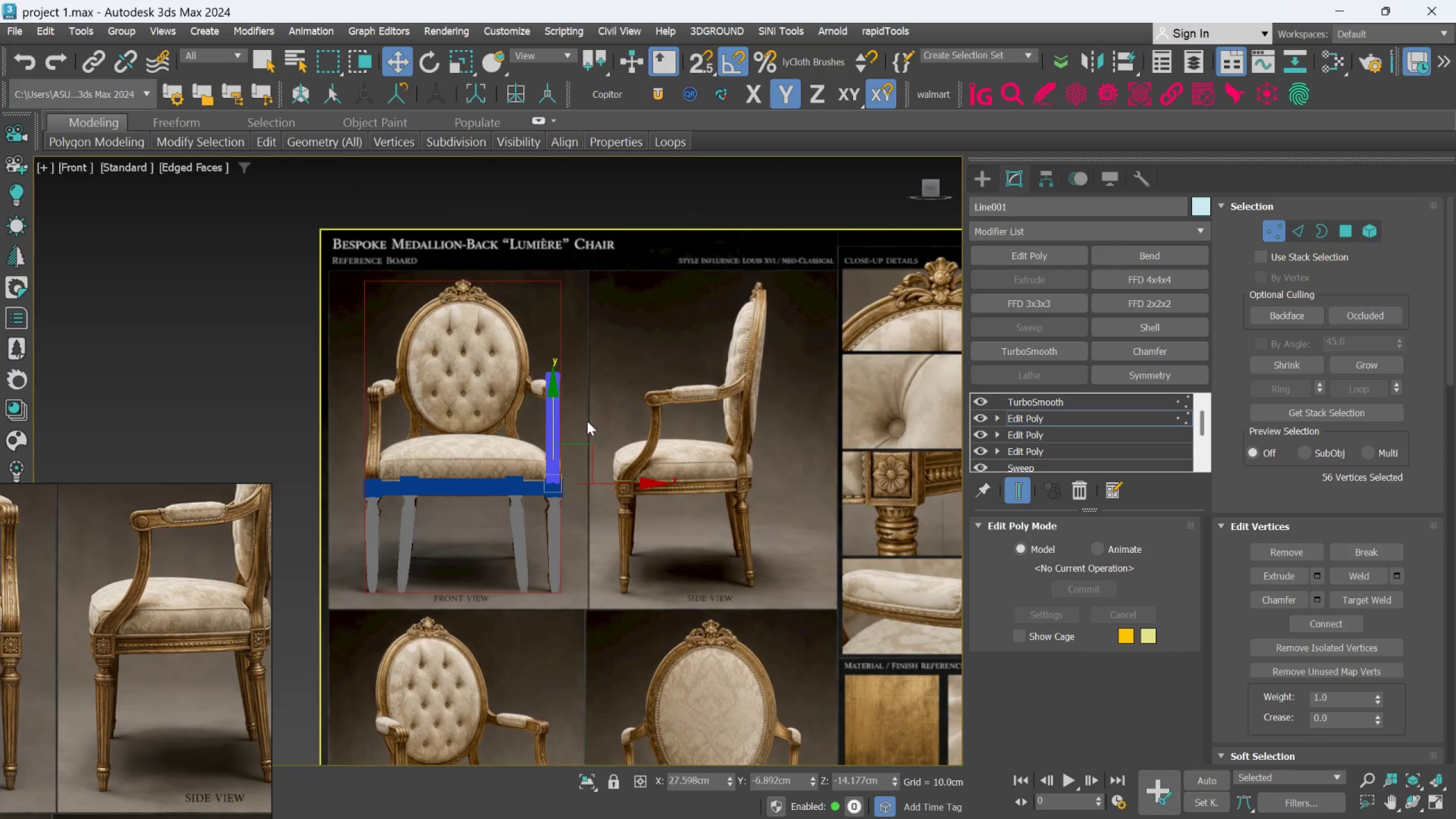 
scroll: coordinate [680, 481], scroll_direction: up, amount: 3.0
 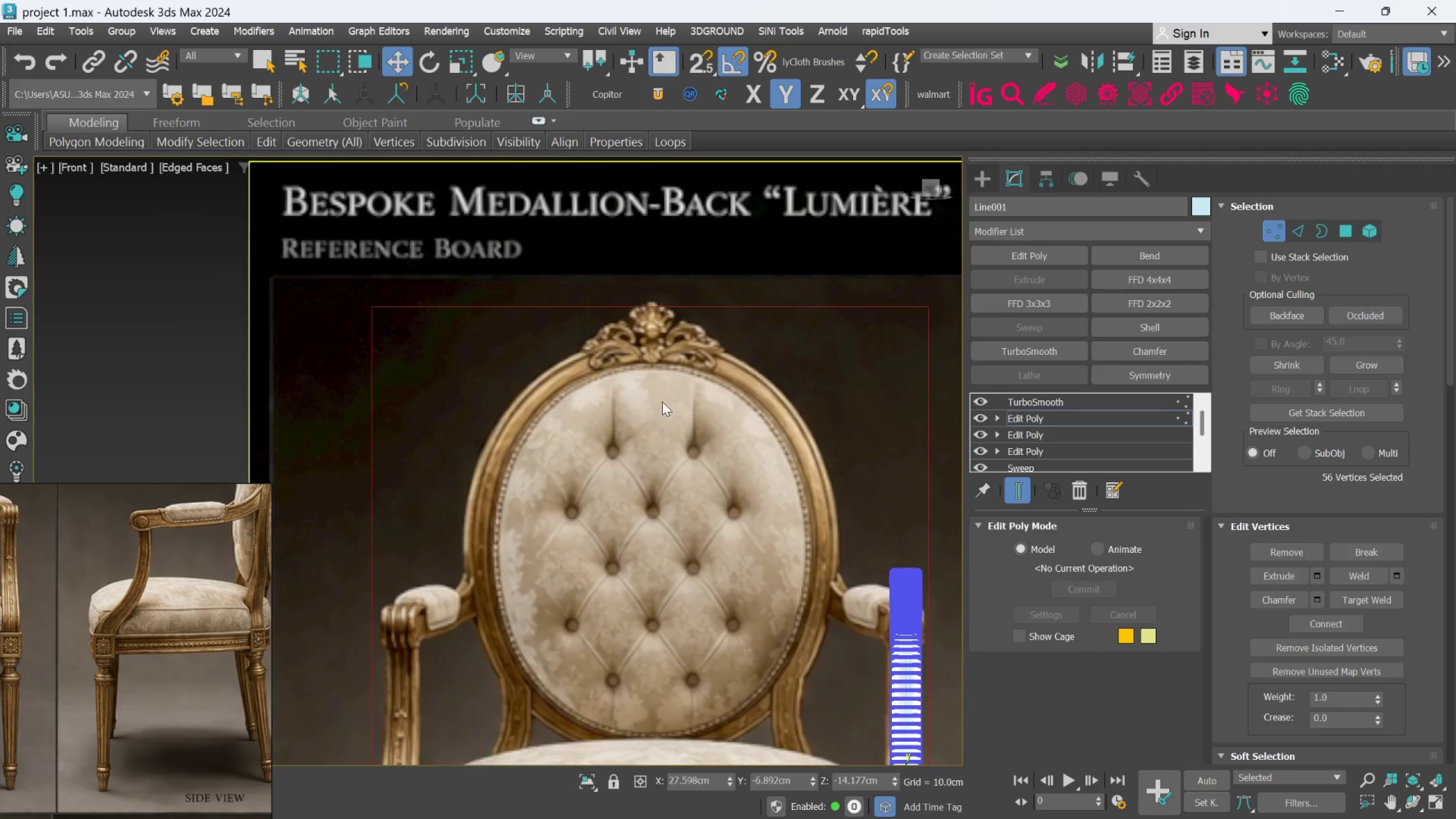 
scroll: coordinate [663, 402], scroll_direction: down, amount: 1.0
 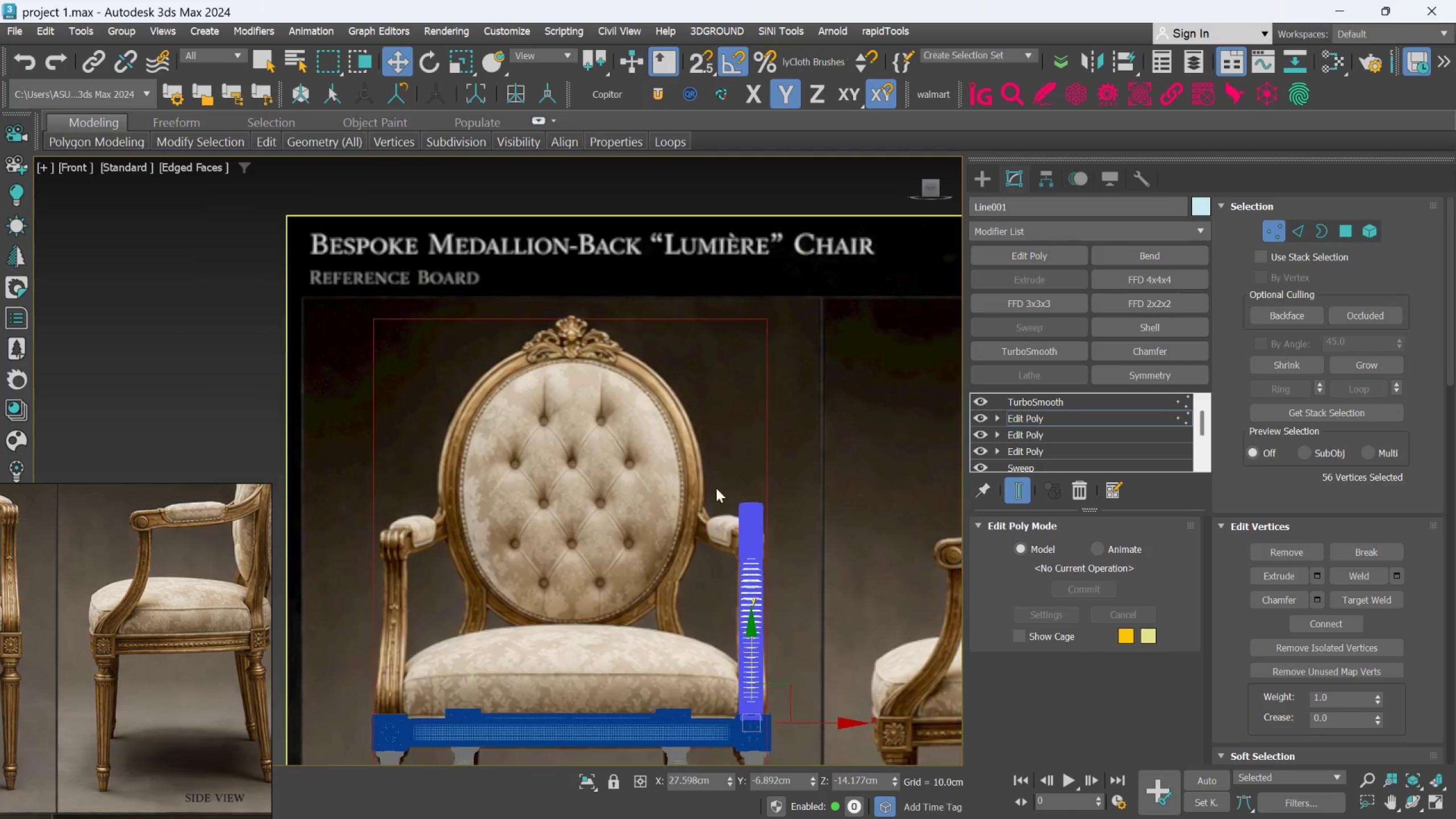 
scroll: coordinate [754, 515], scroll_direction: none, amount: 0.0
 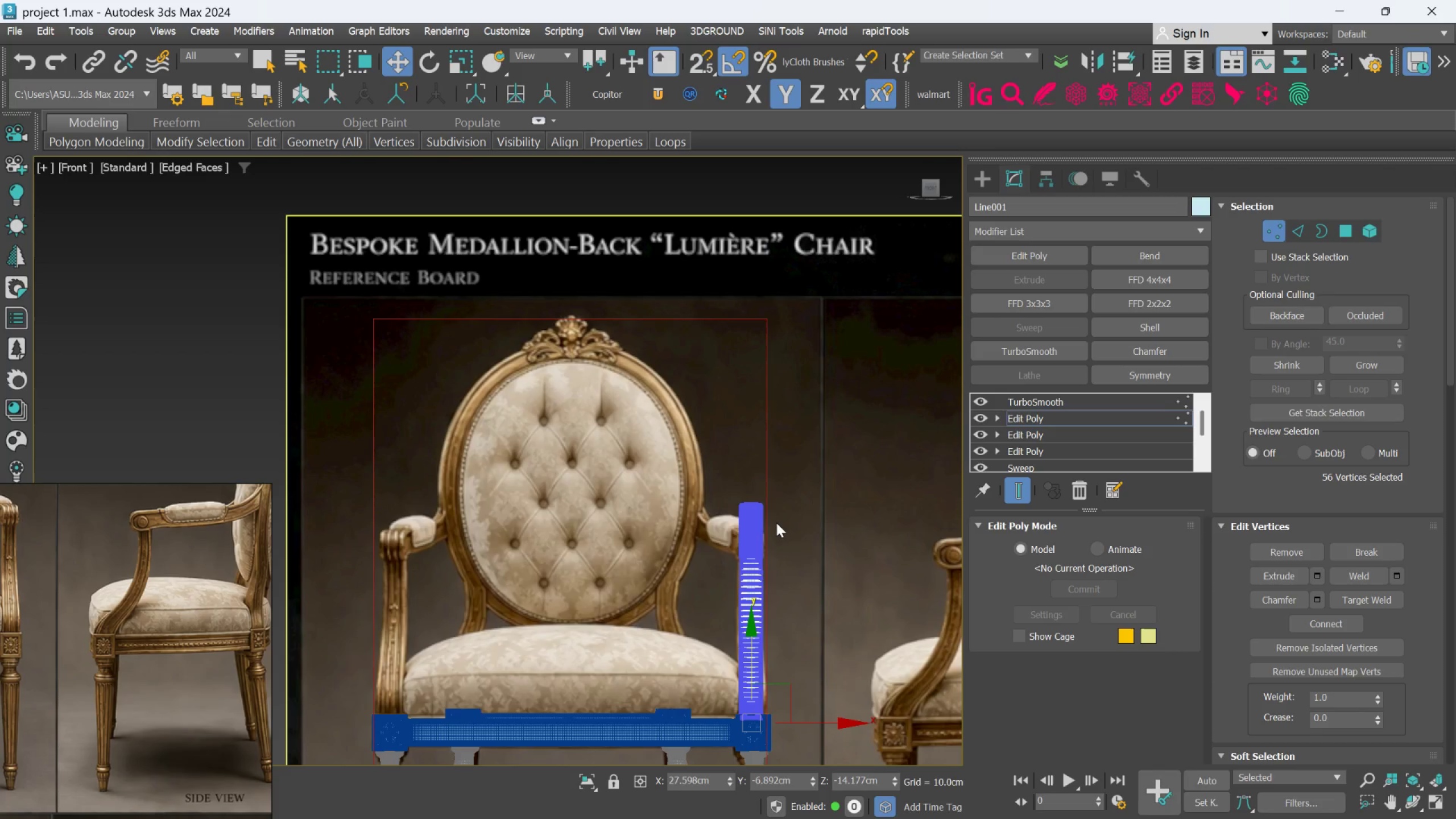 
hold_key(key=AltLeft, duration=0.67)
scroll: coordinate [744, 529], scroll_direction: down, amount: 1.0
 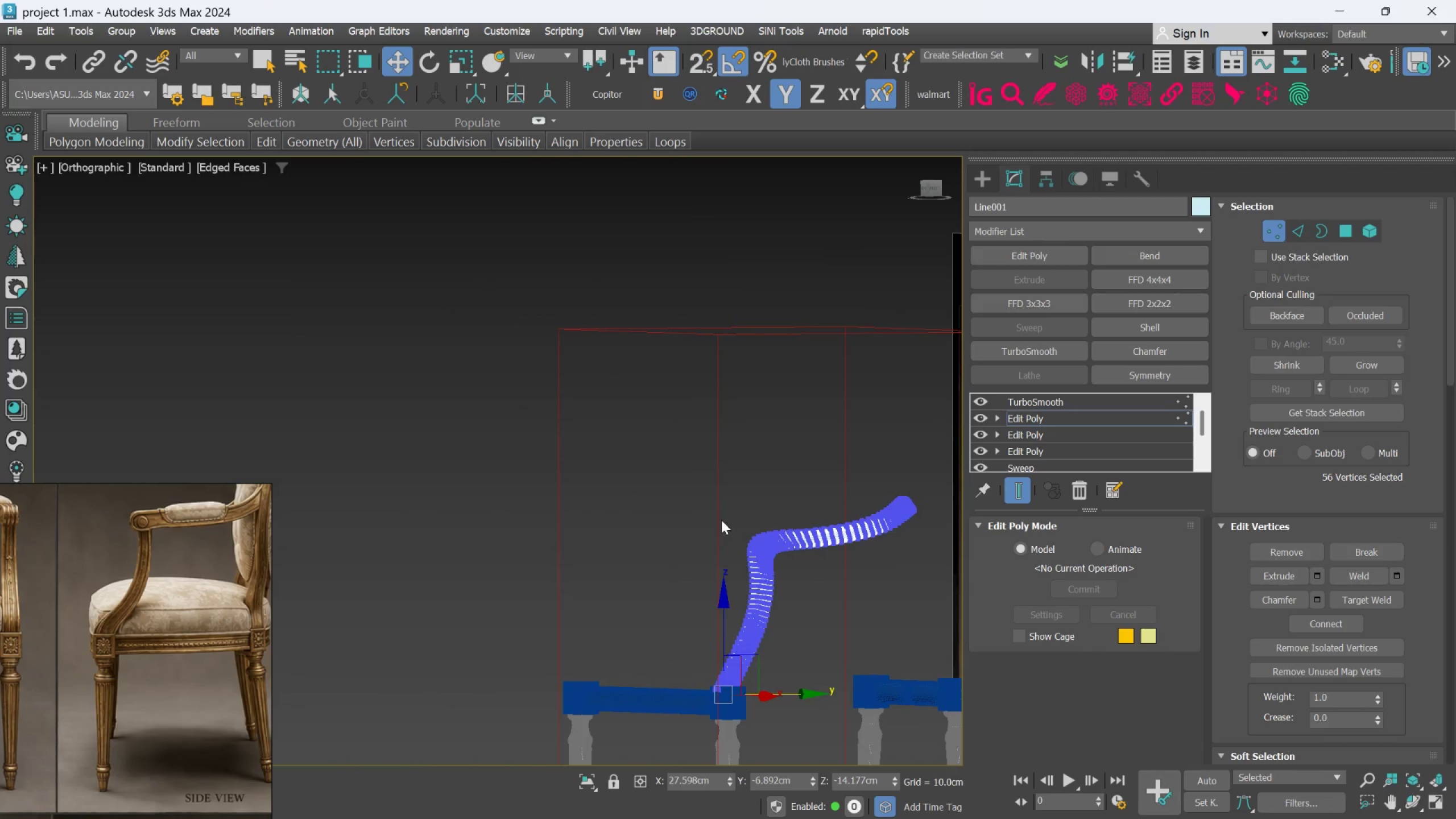 
hold_key(key=AltLeft, duration=0.48)
 